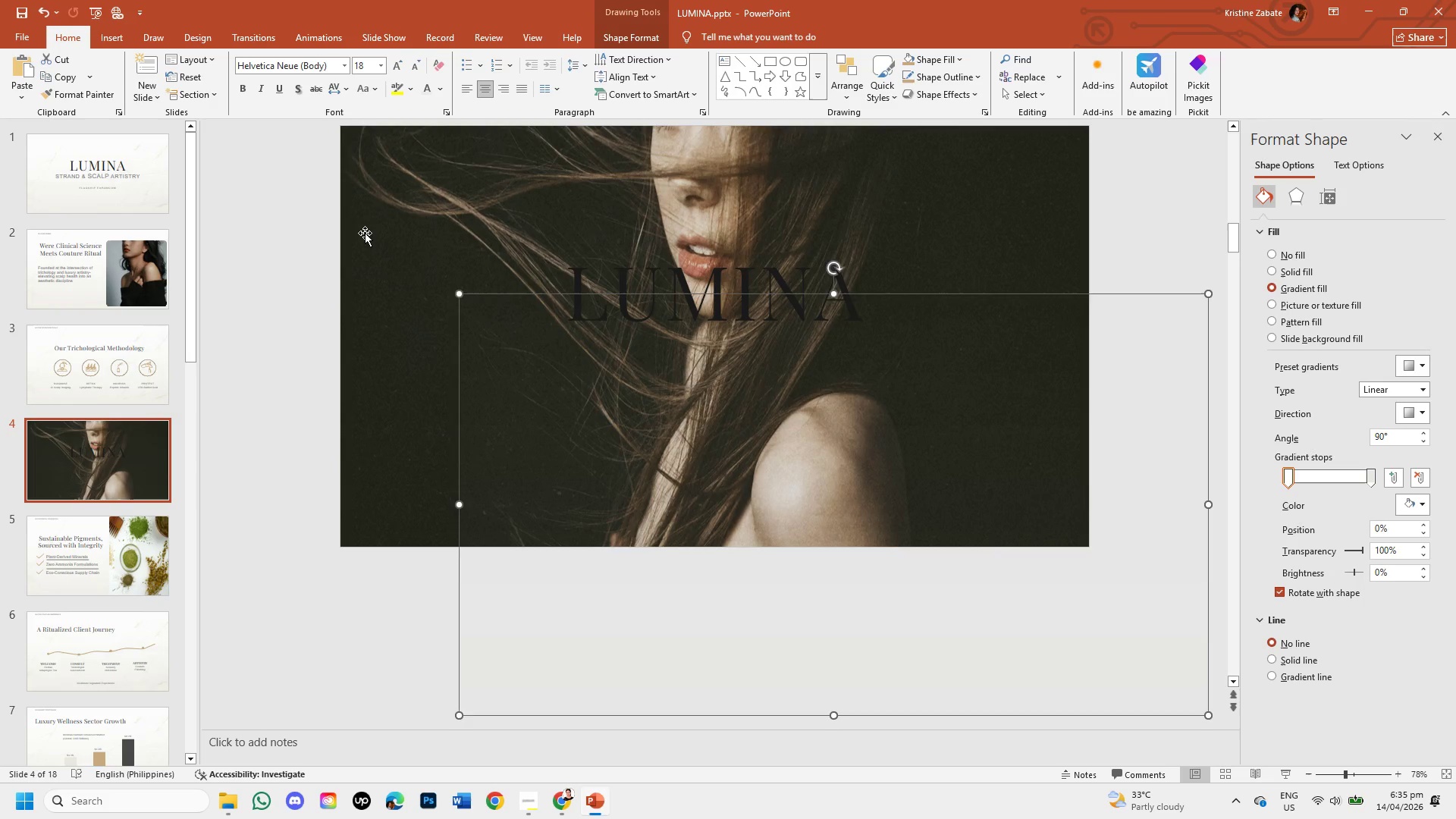 
left_click([365, 231])
 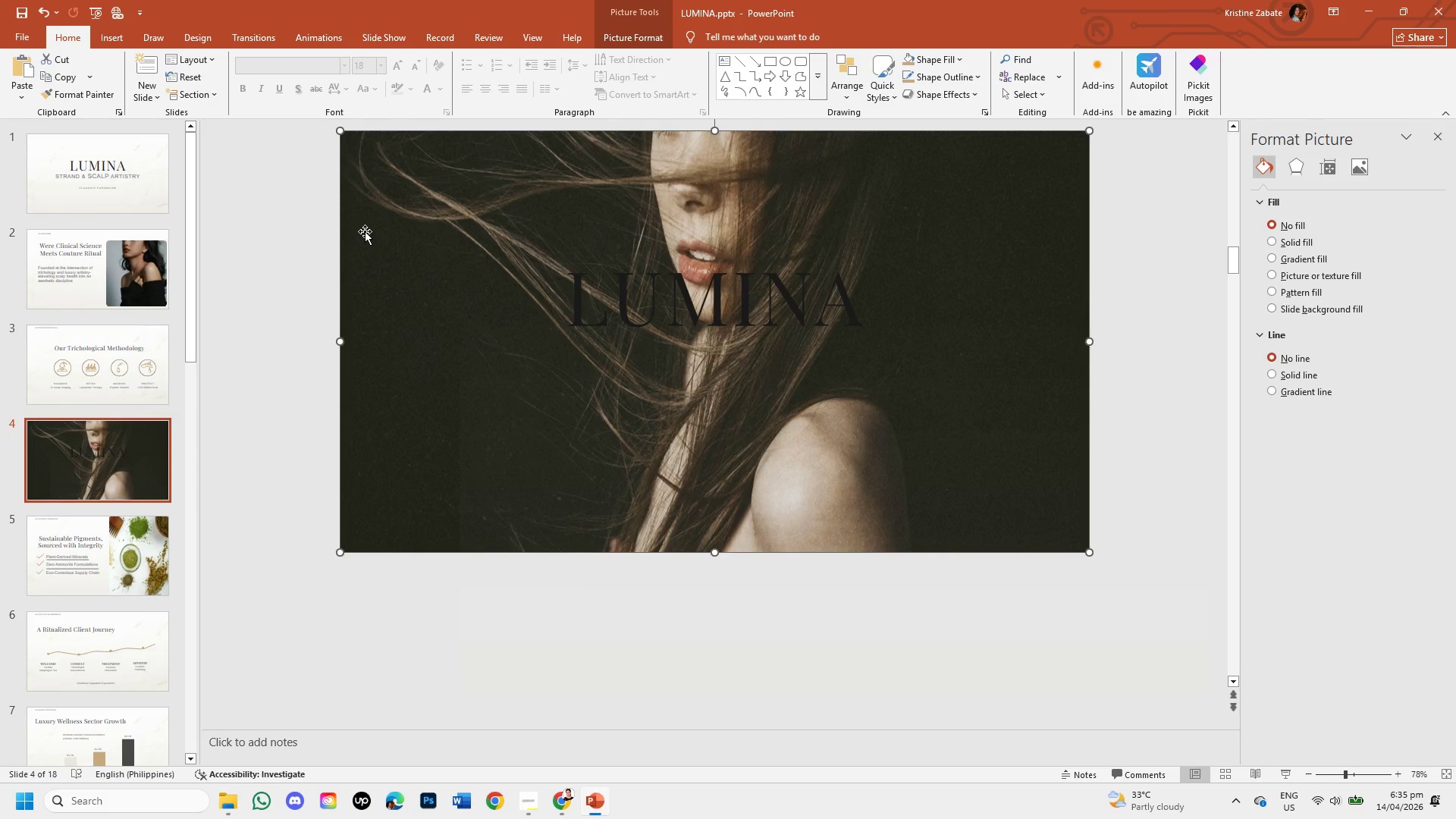 
key(Backspace)
 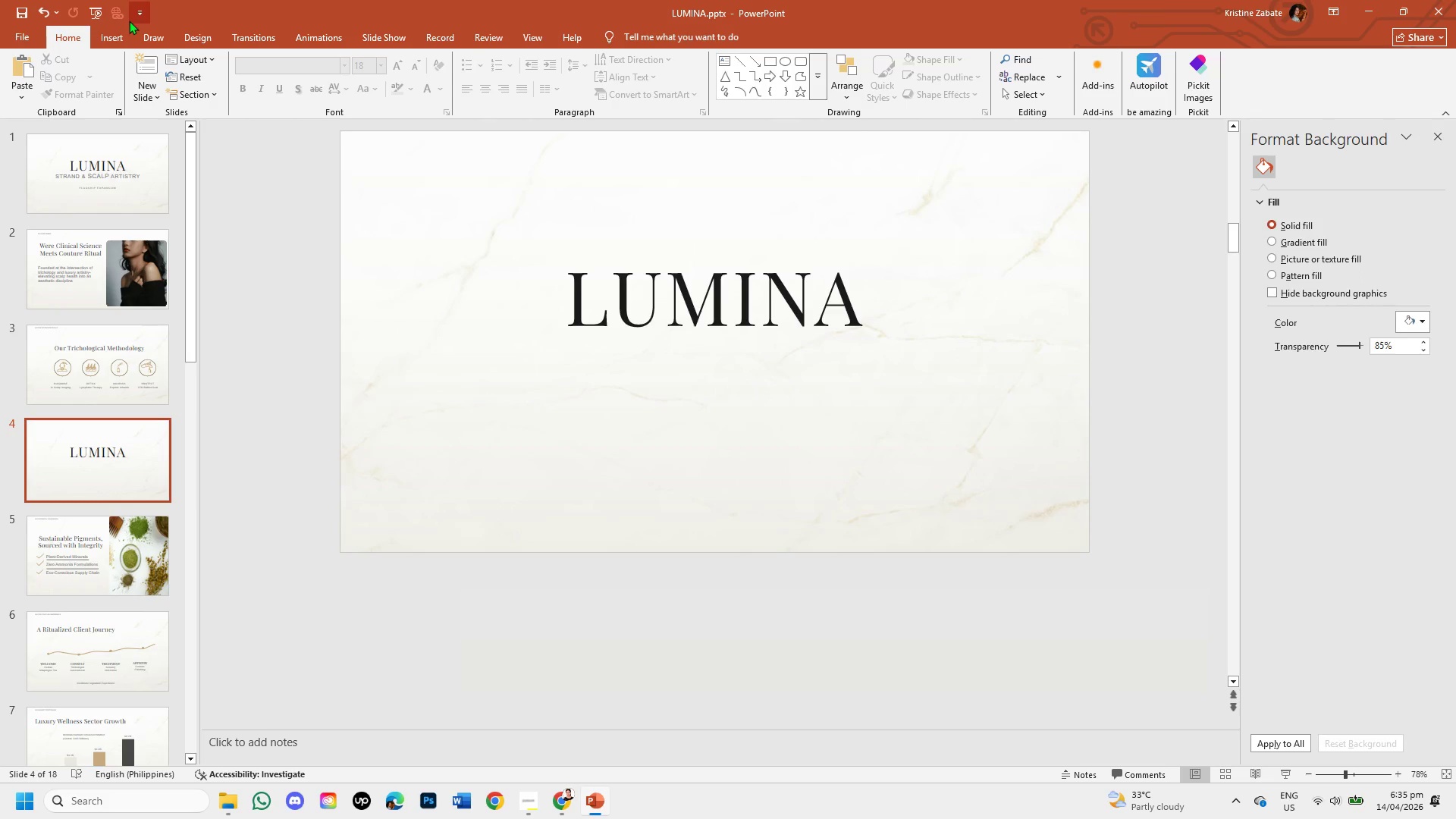 
left_click([125, 37])
 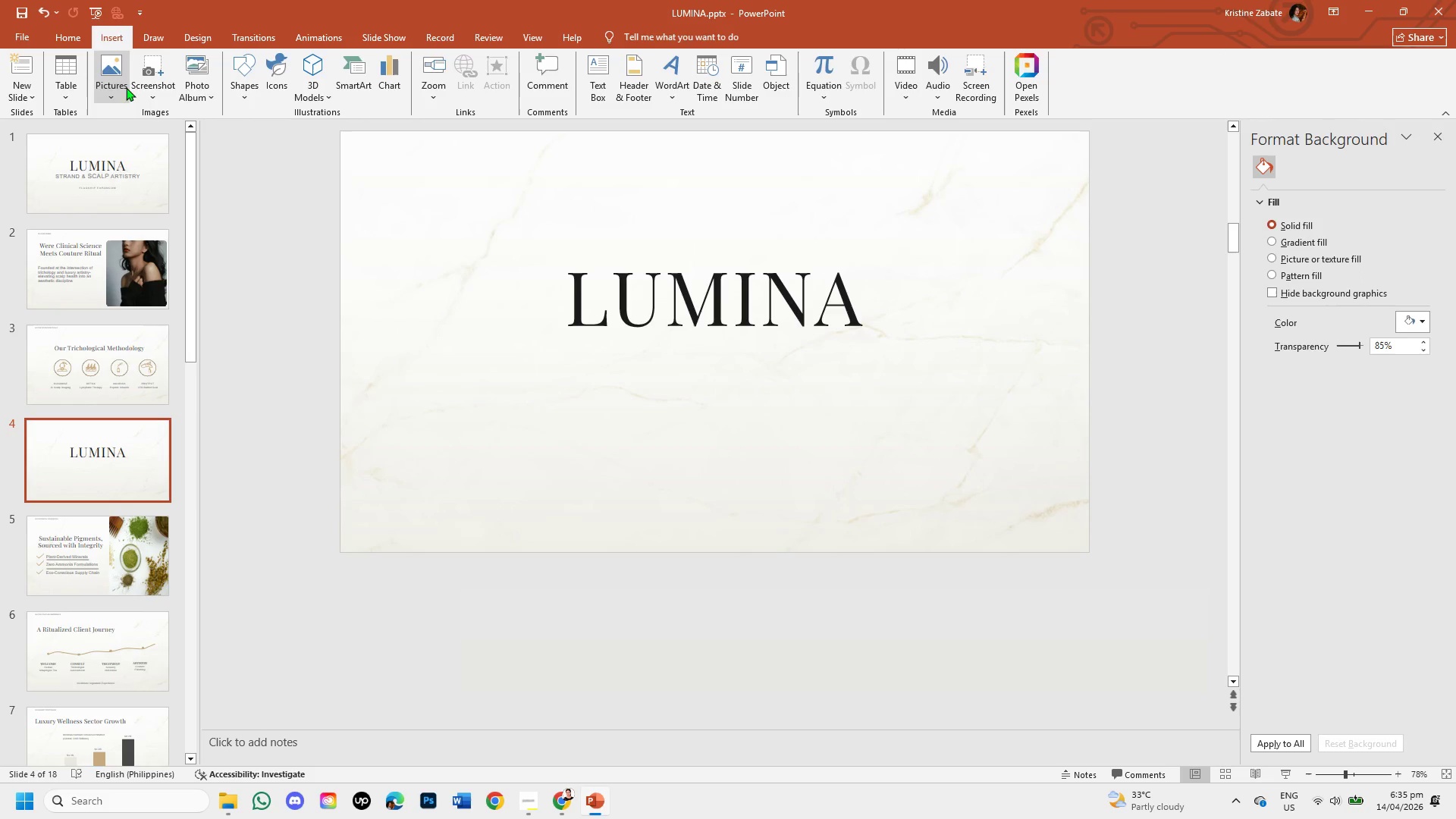 
left_click([119, 82])
 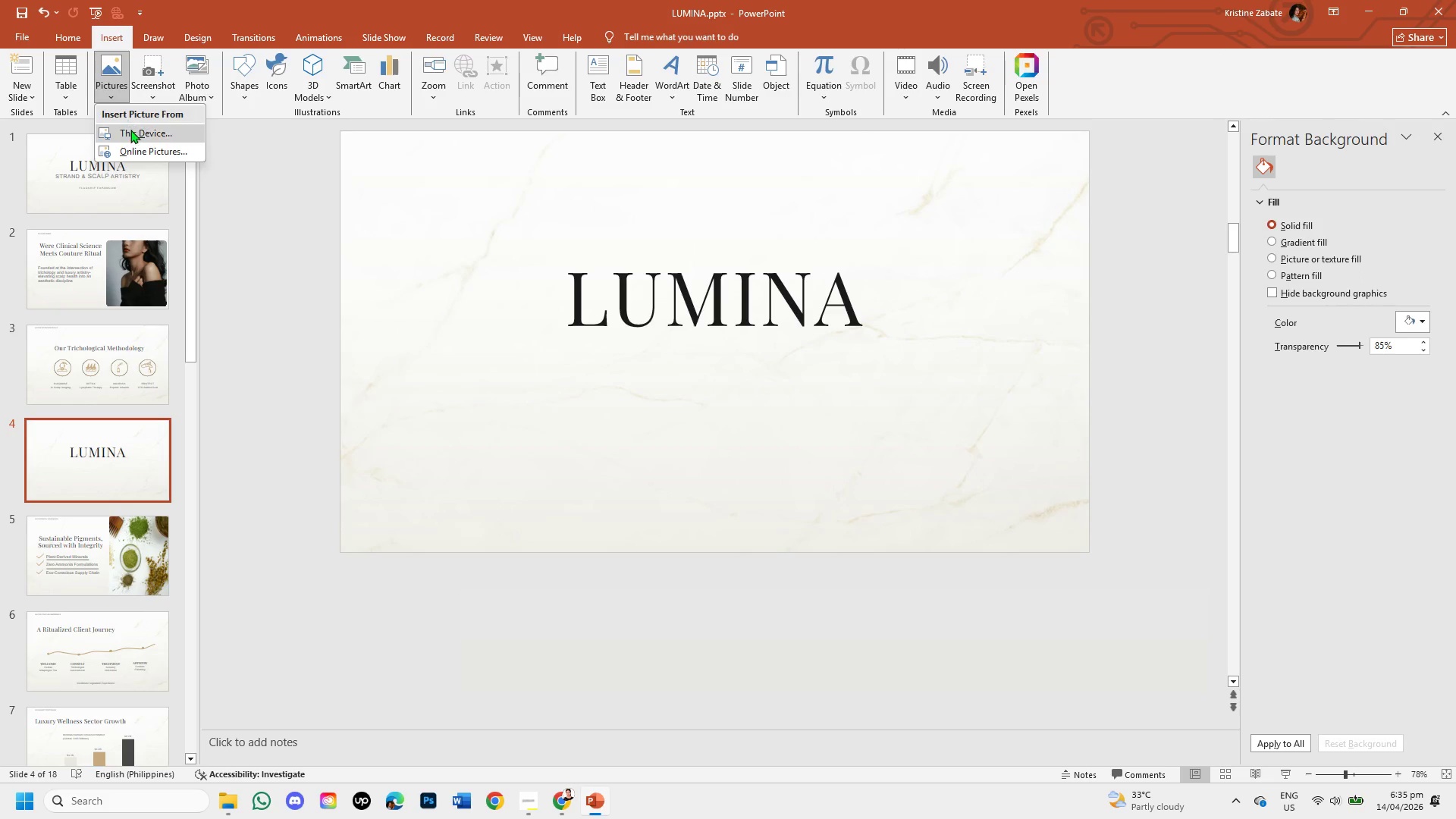 
left_click([130, 130])
 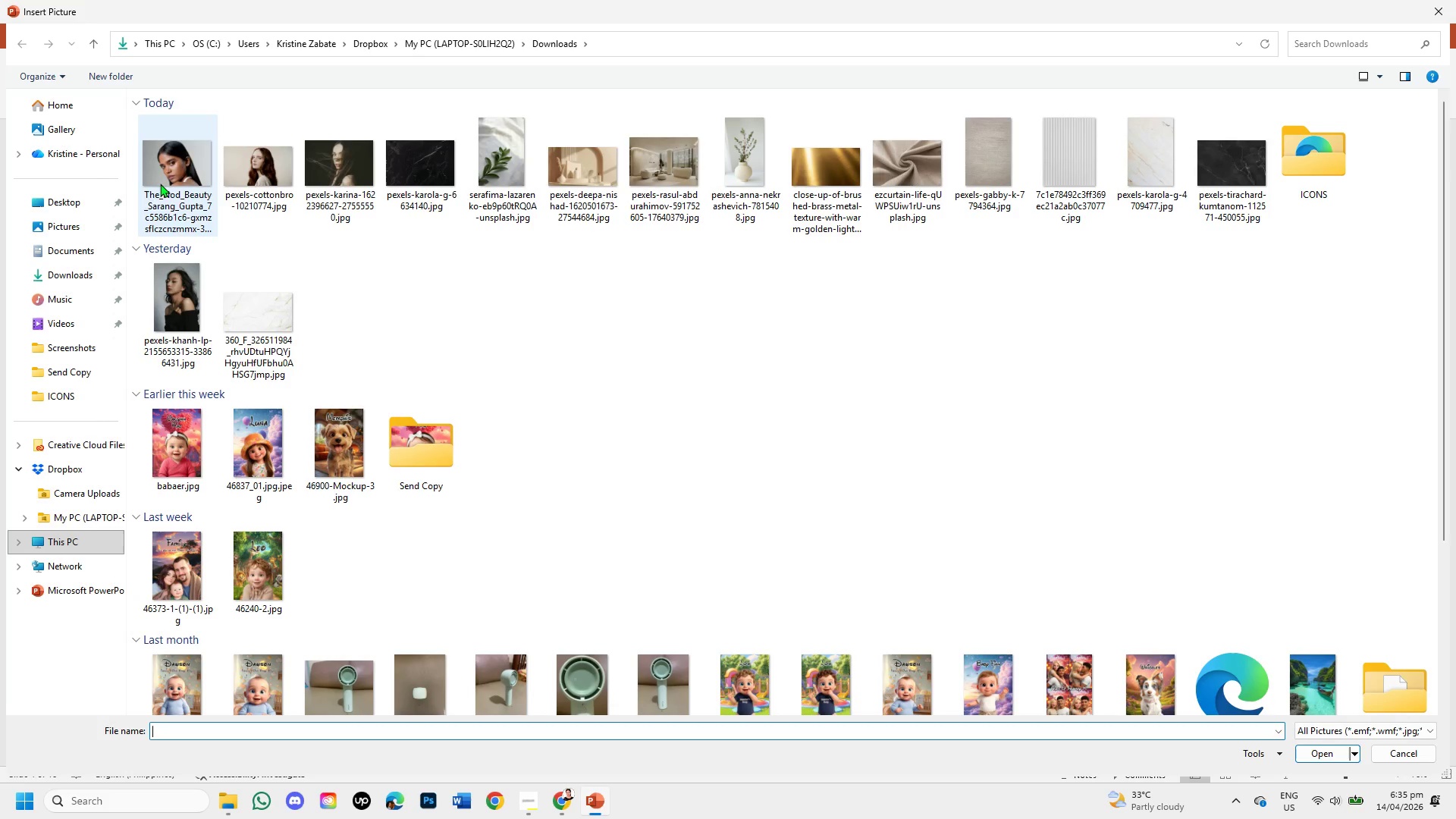 
double_click([160, 184])
 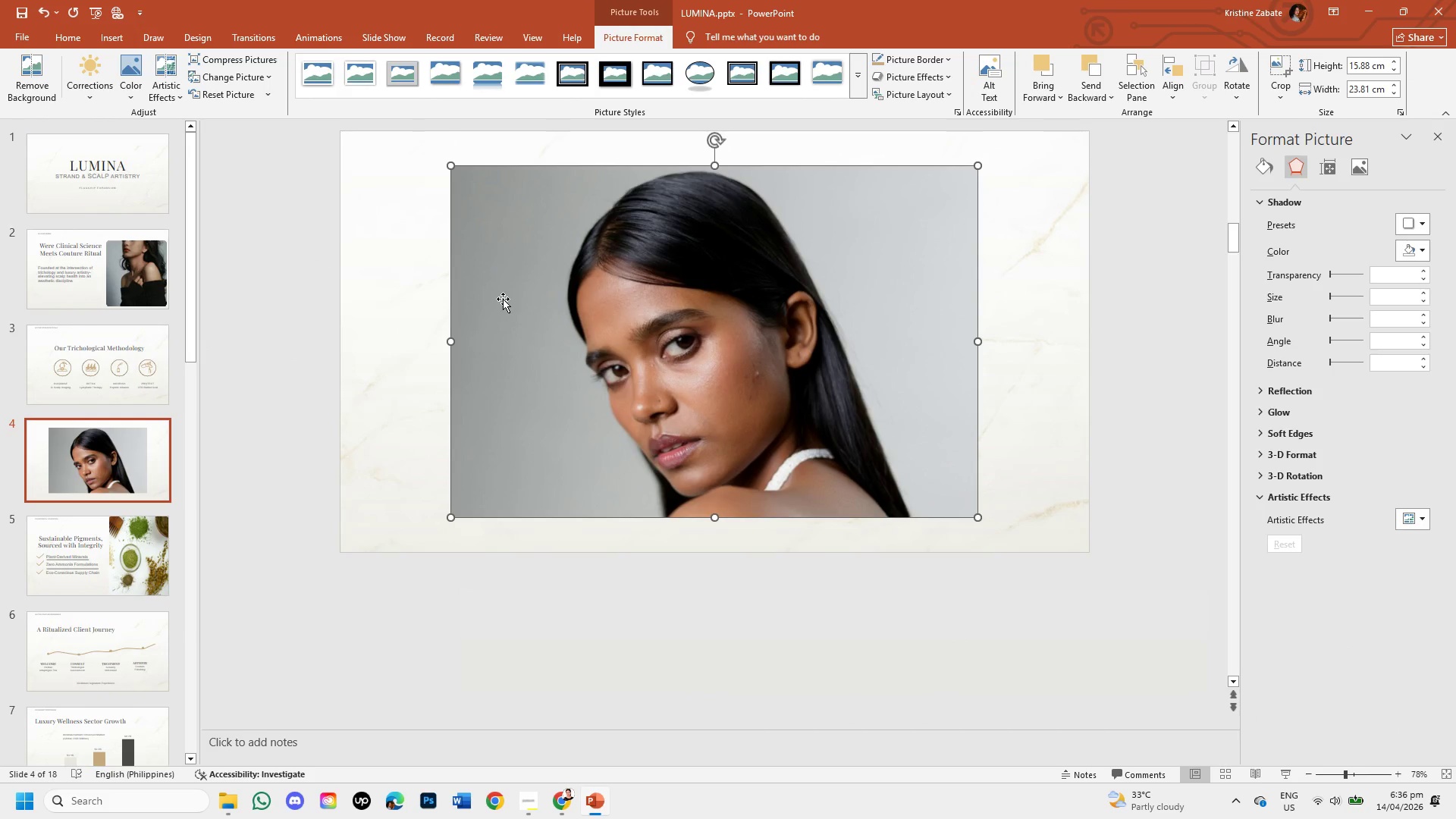 
left_click([503, 299])
 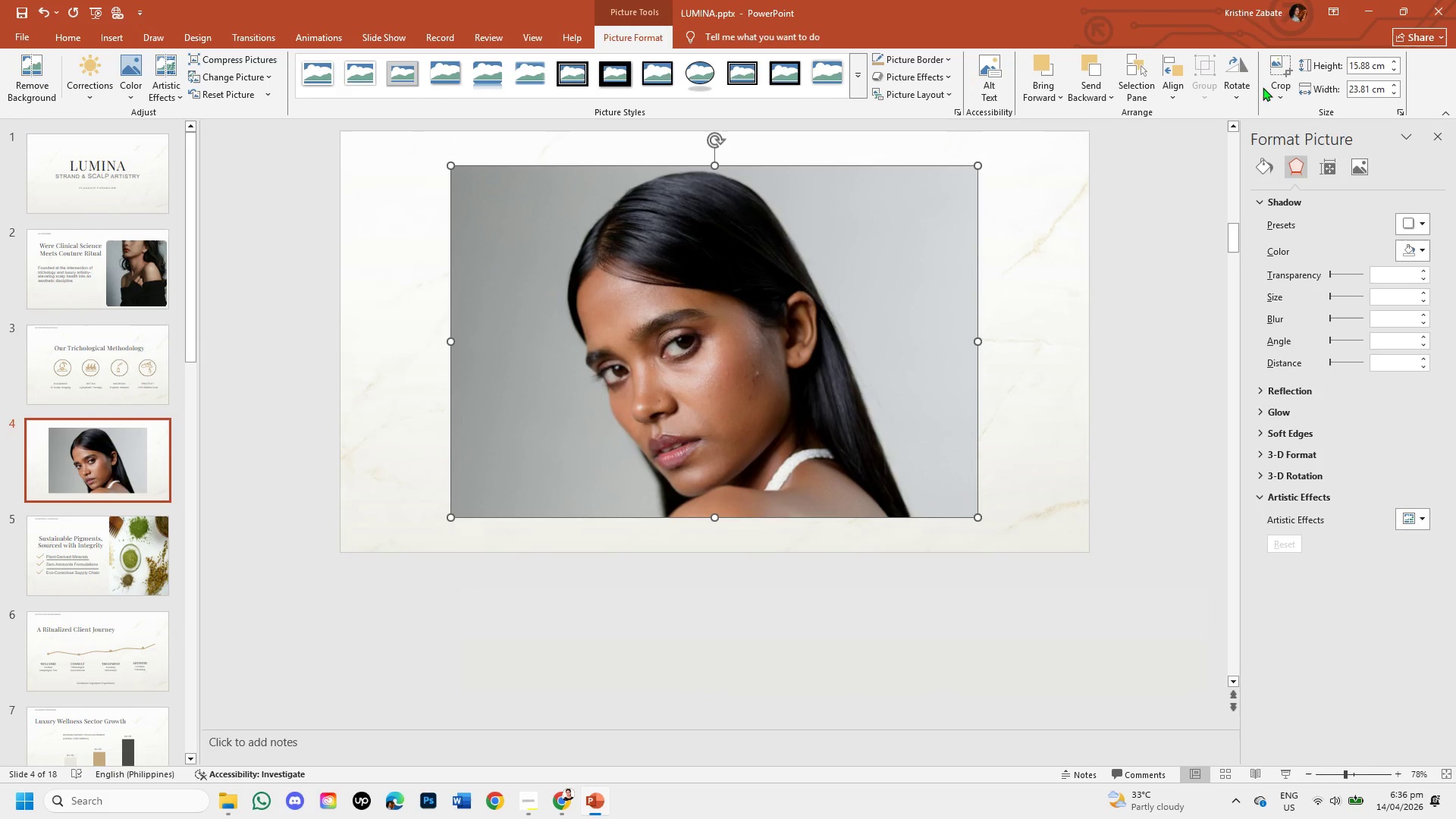 
left_click([1285, 87])
 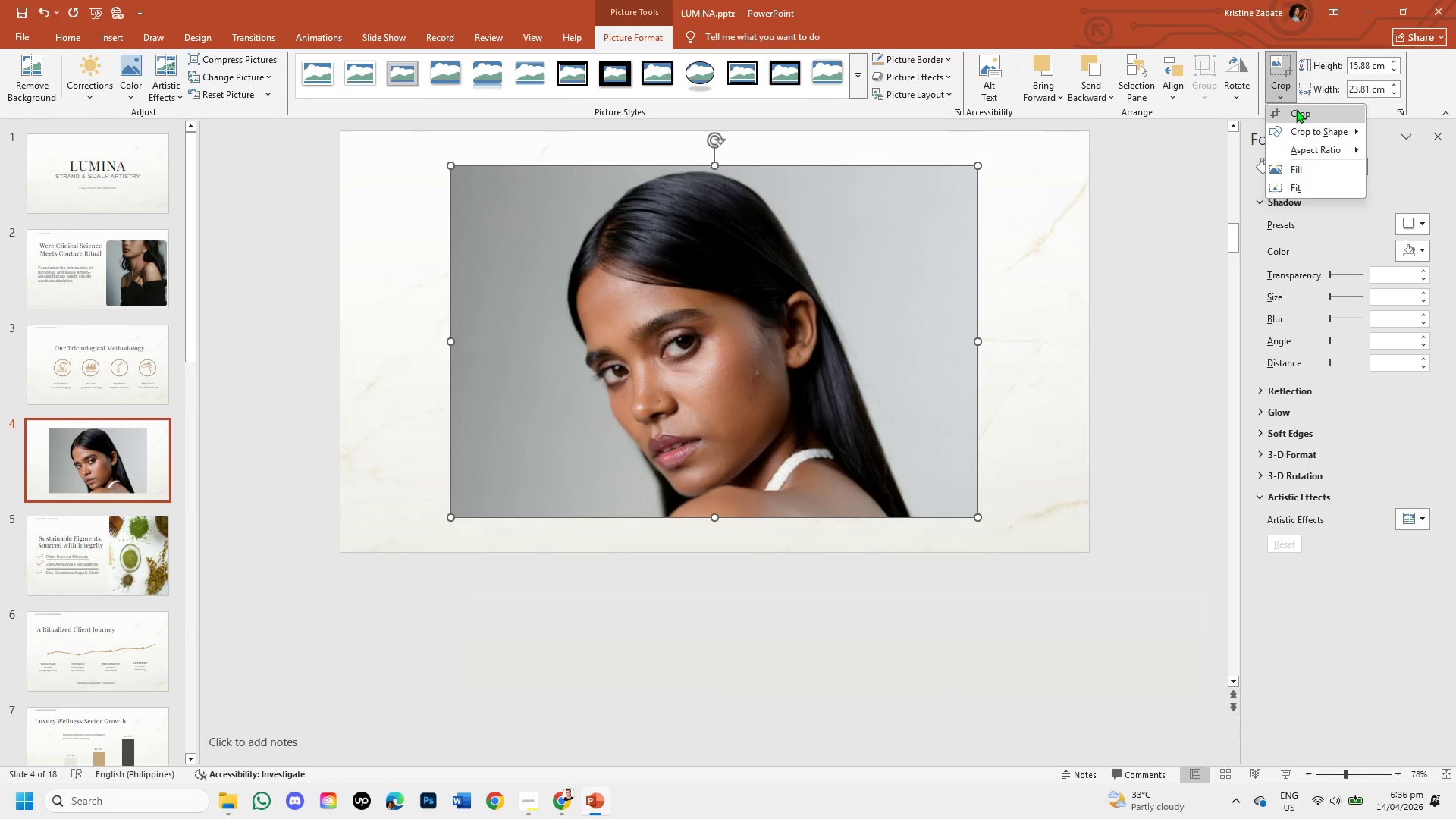 
left_click([1296, 109])
 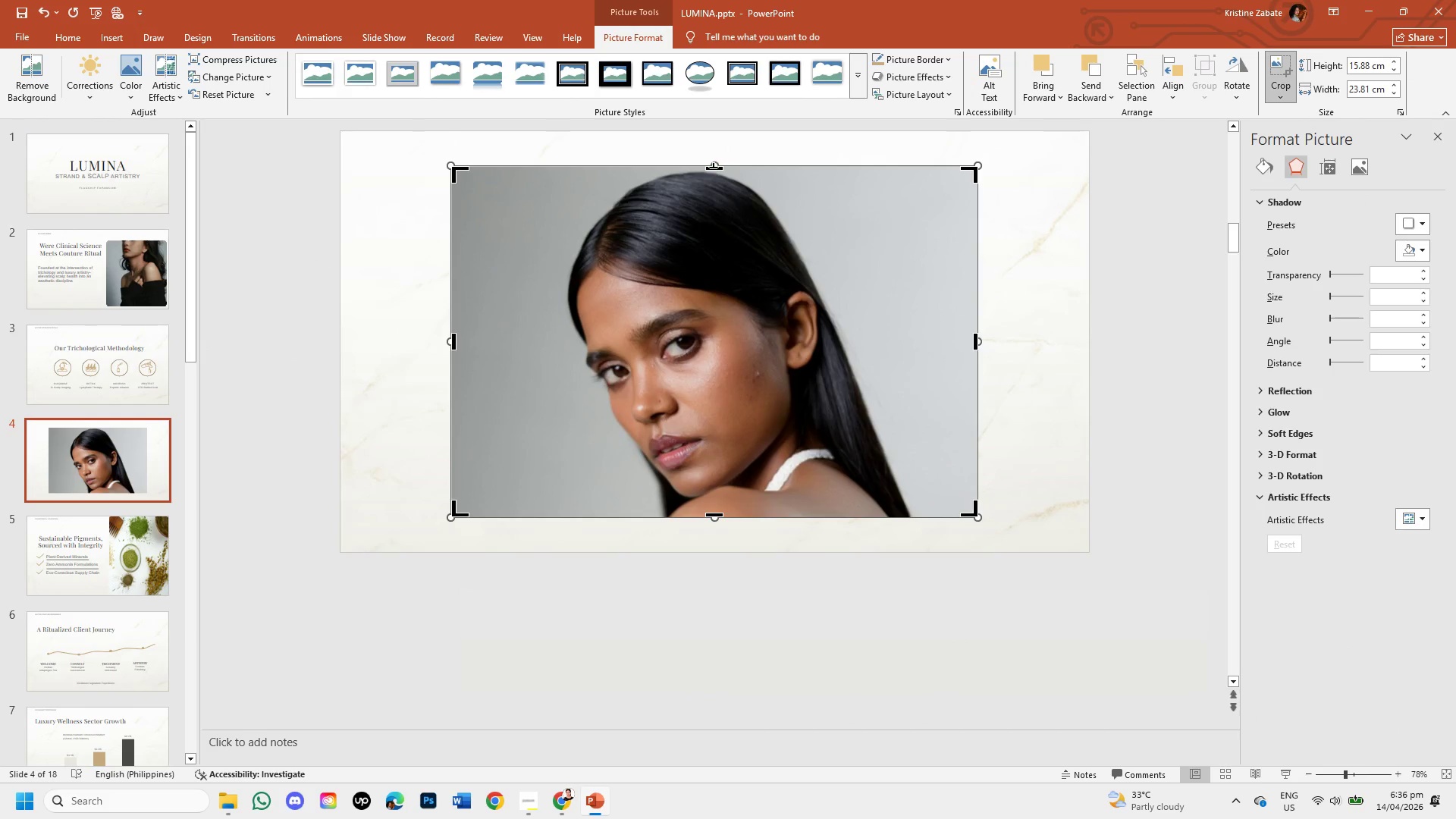 
left_click_drag(start_coordinate=[714, 168], to_coordinate=[717, 387])
 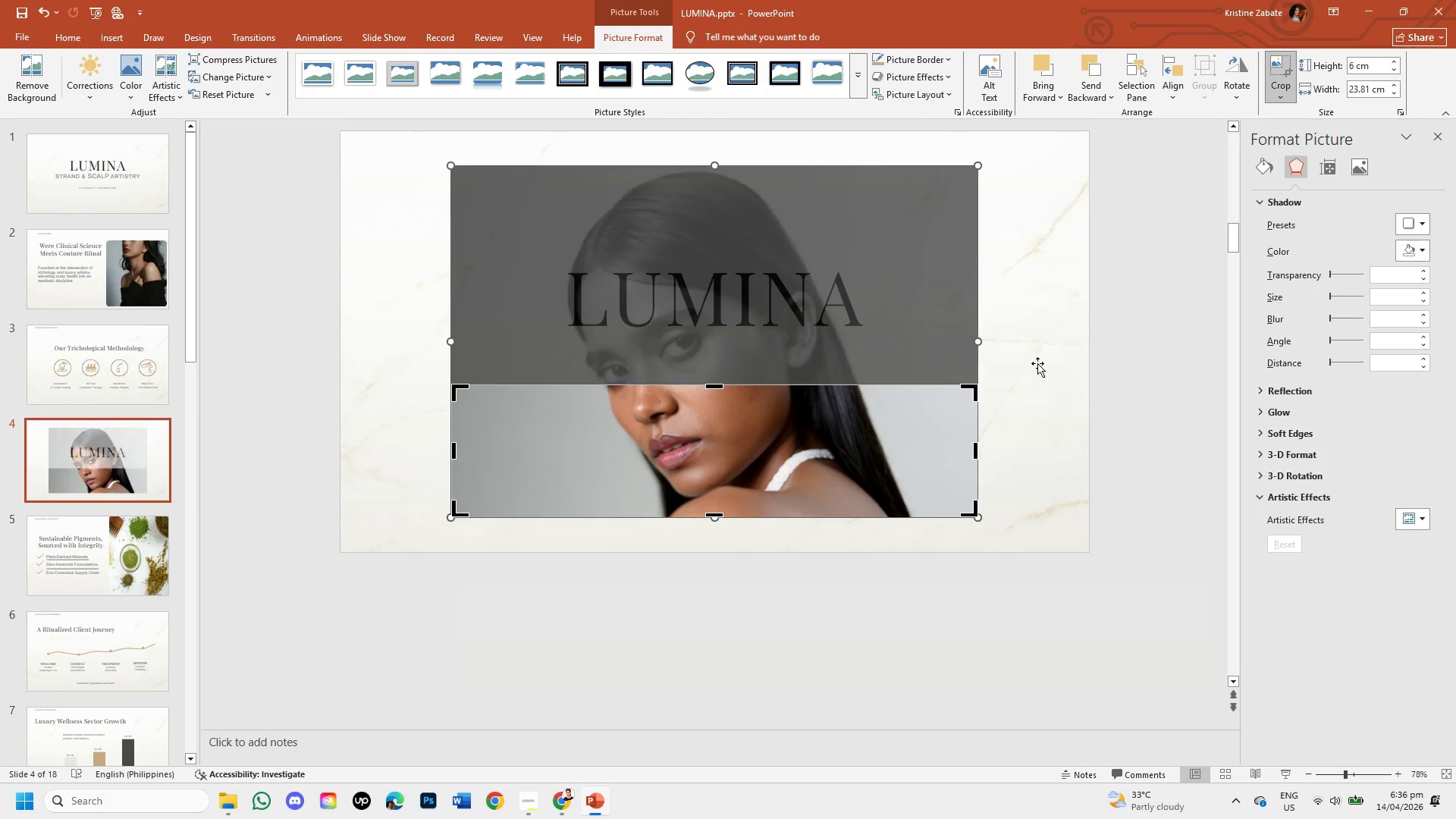 
left_click([1049, 359])
 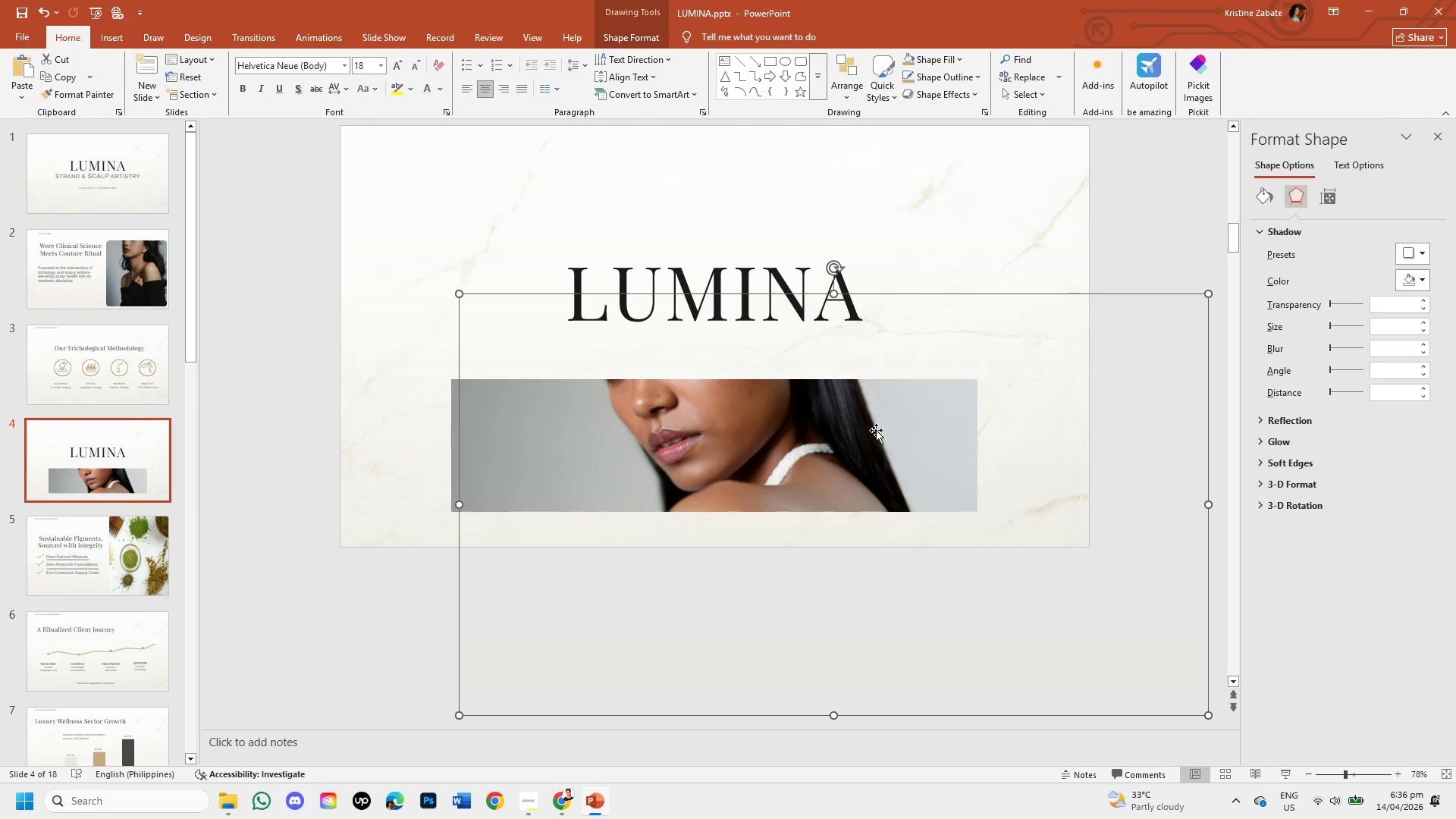 
left_click([870, 431])
 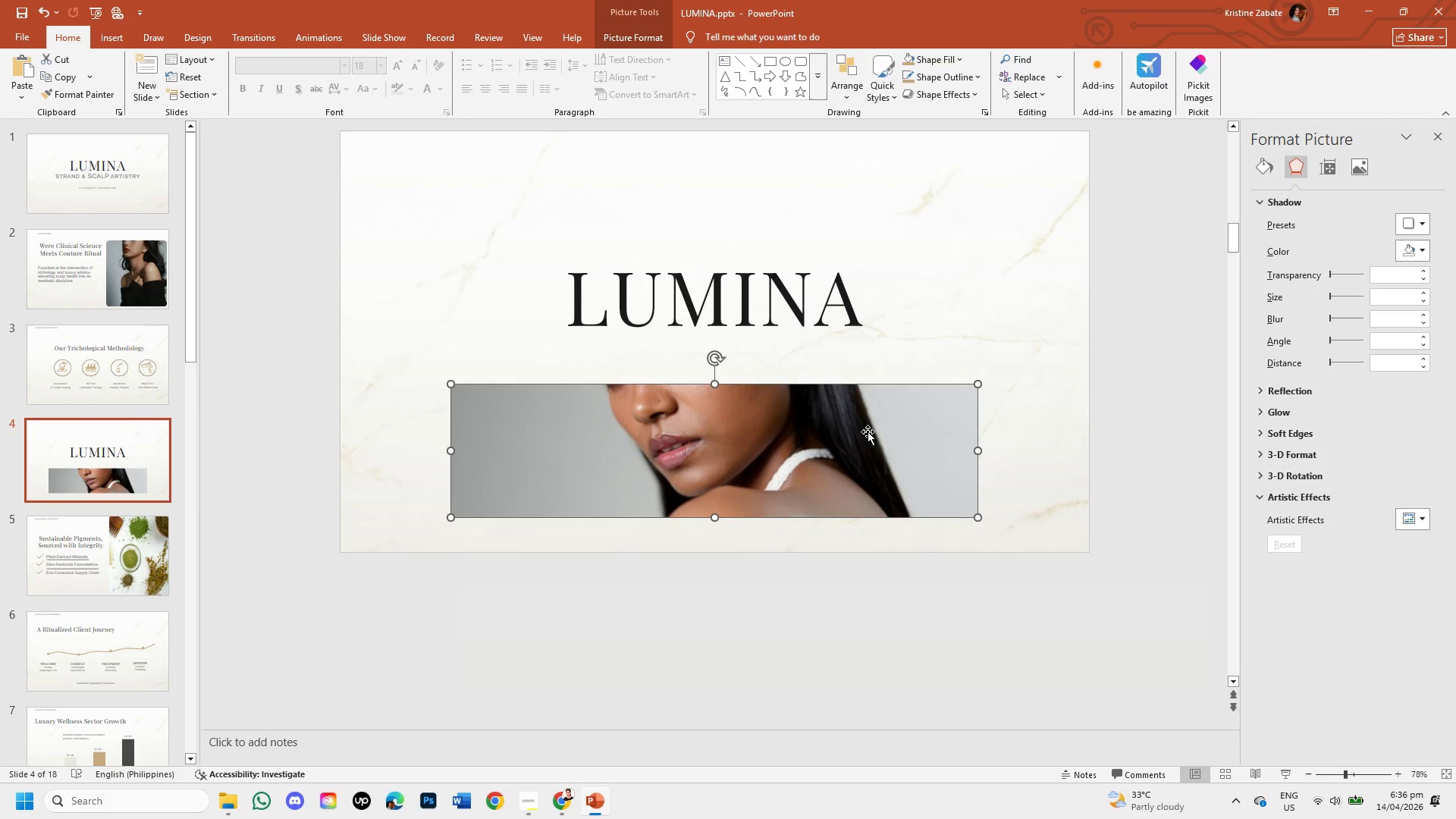 
left_click_drag(start_coordinate=[868, 431], to_coordinate=[756, 176])
 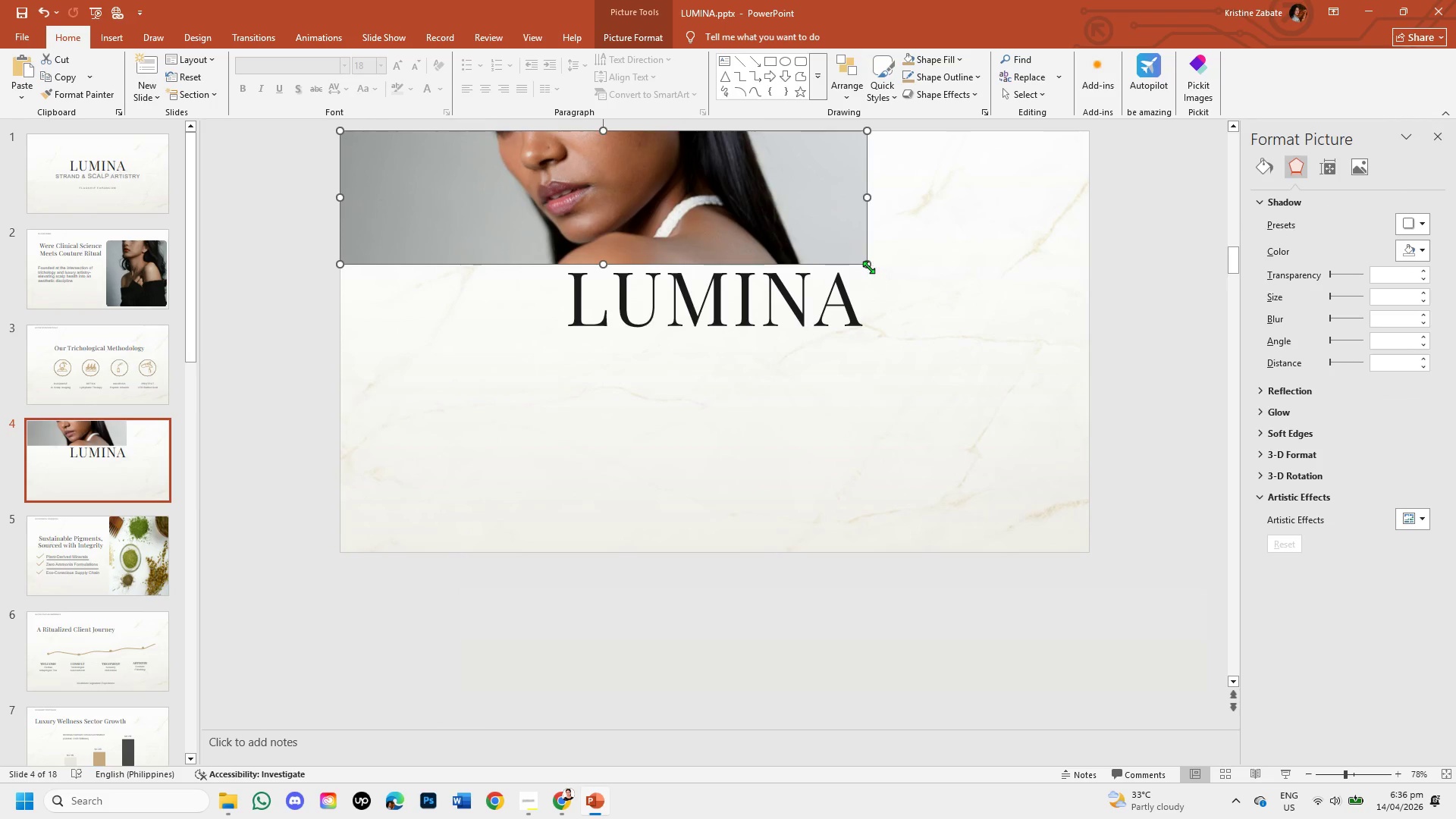 
left_click_drag(start_coordinate=[868, 265], to_coordinate=[909, 321])
 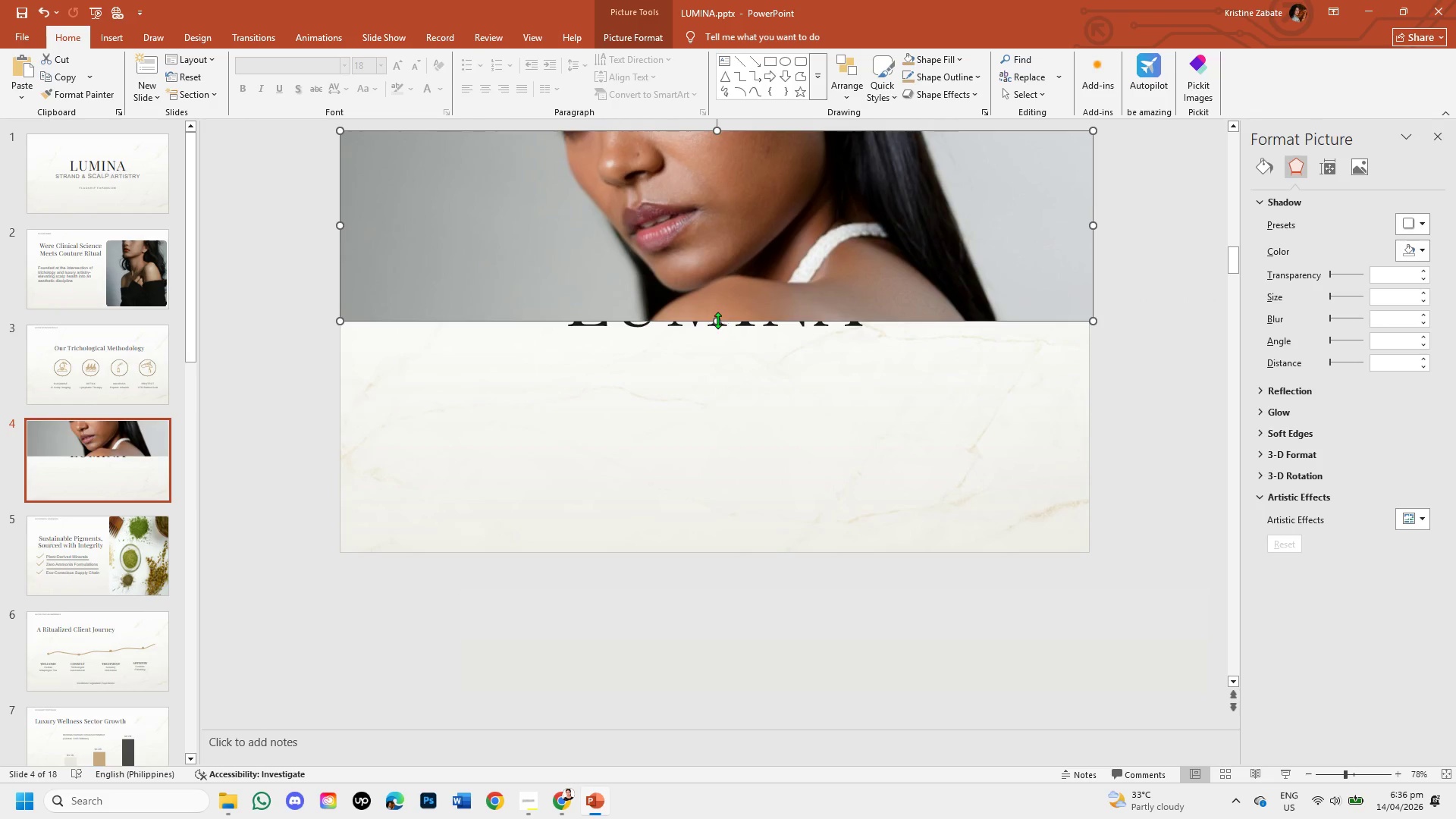 
left_click_drag(start_coordinate=[716, 320], to_coordinate=[717, 559])
 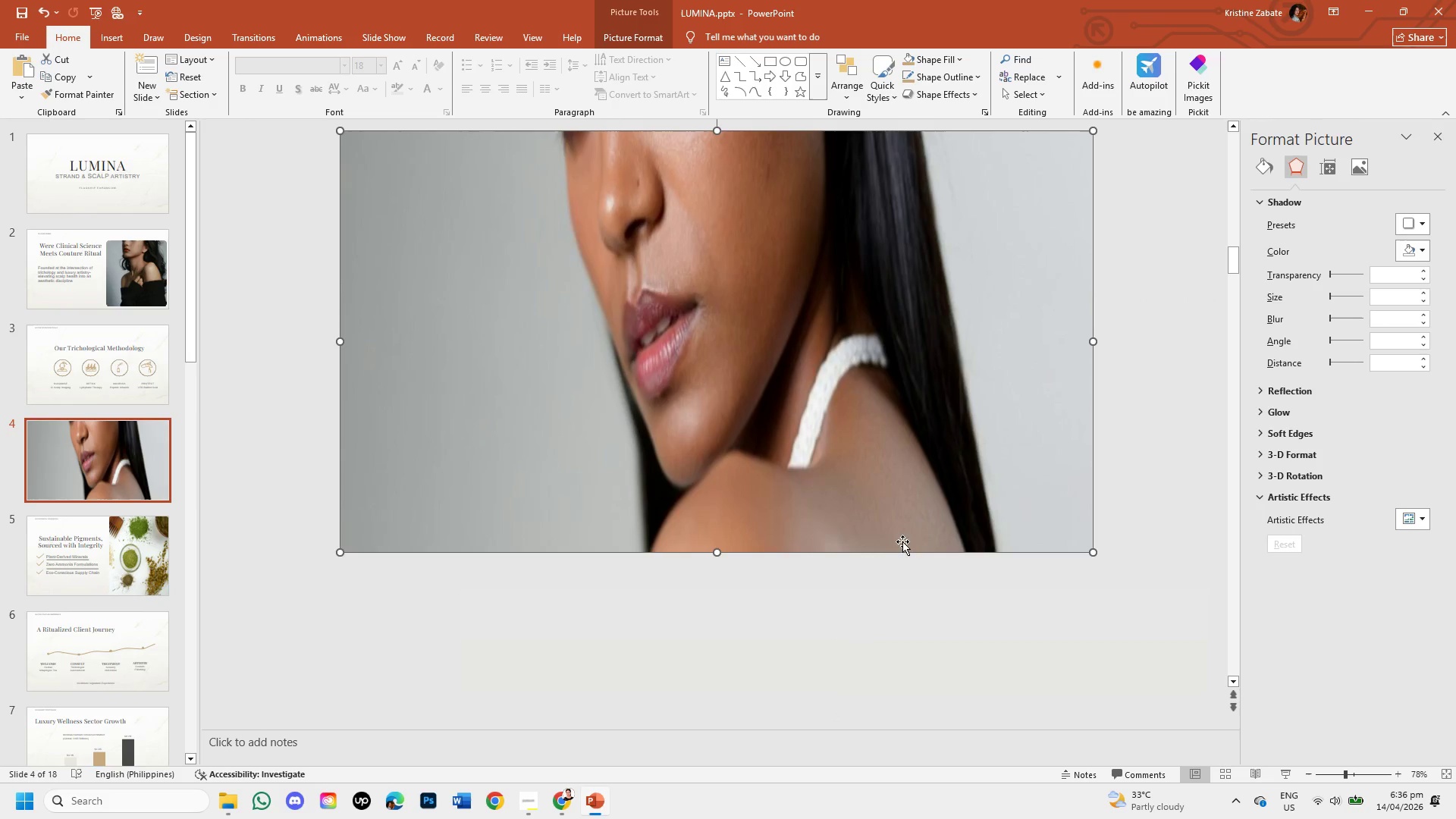 
left_click([901, 428])
 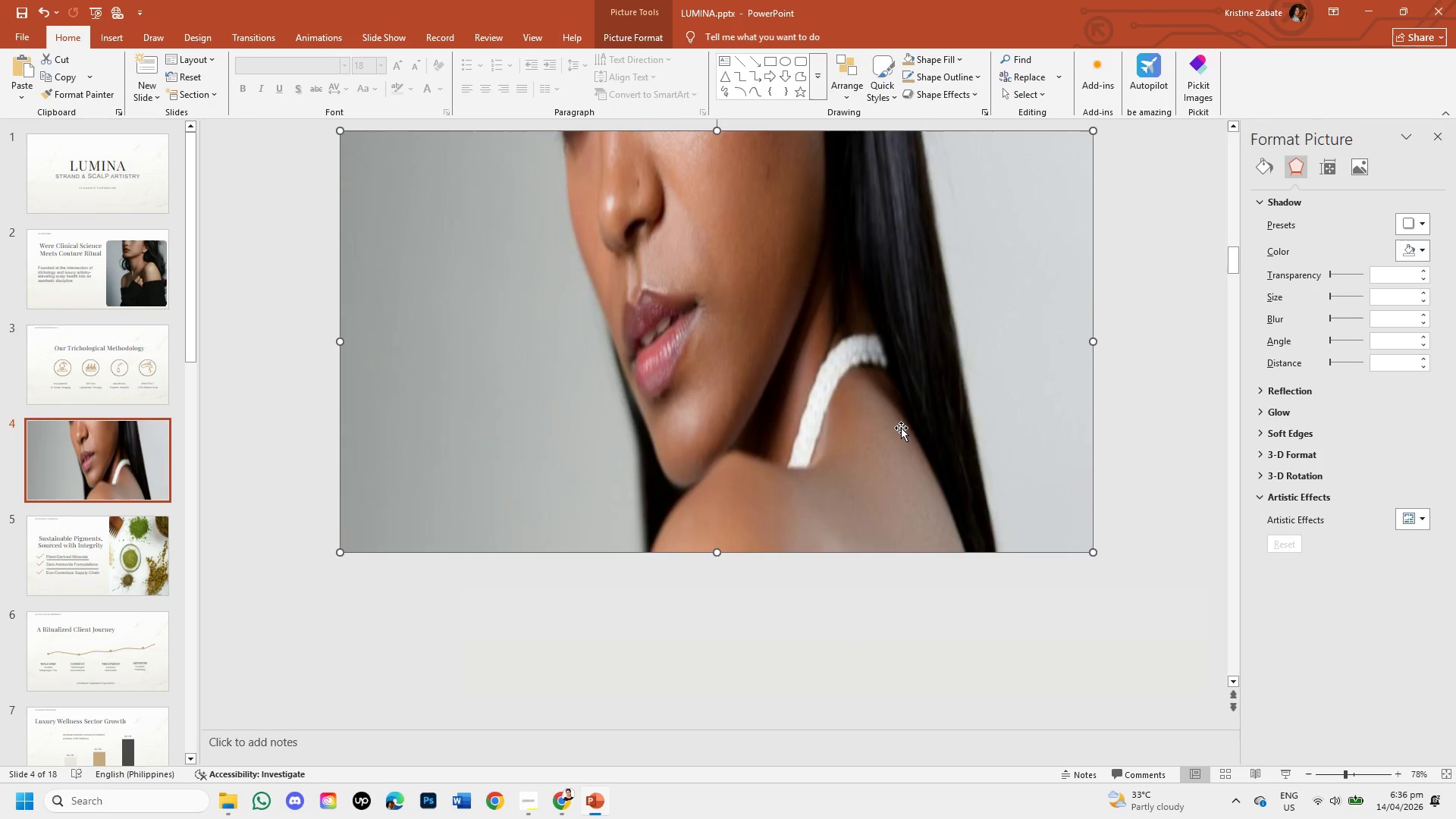 
key(Backspace)
 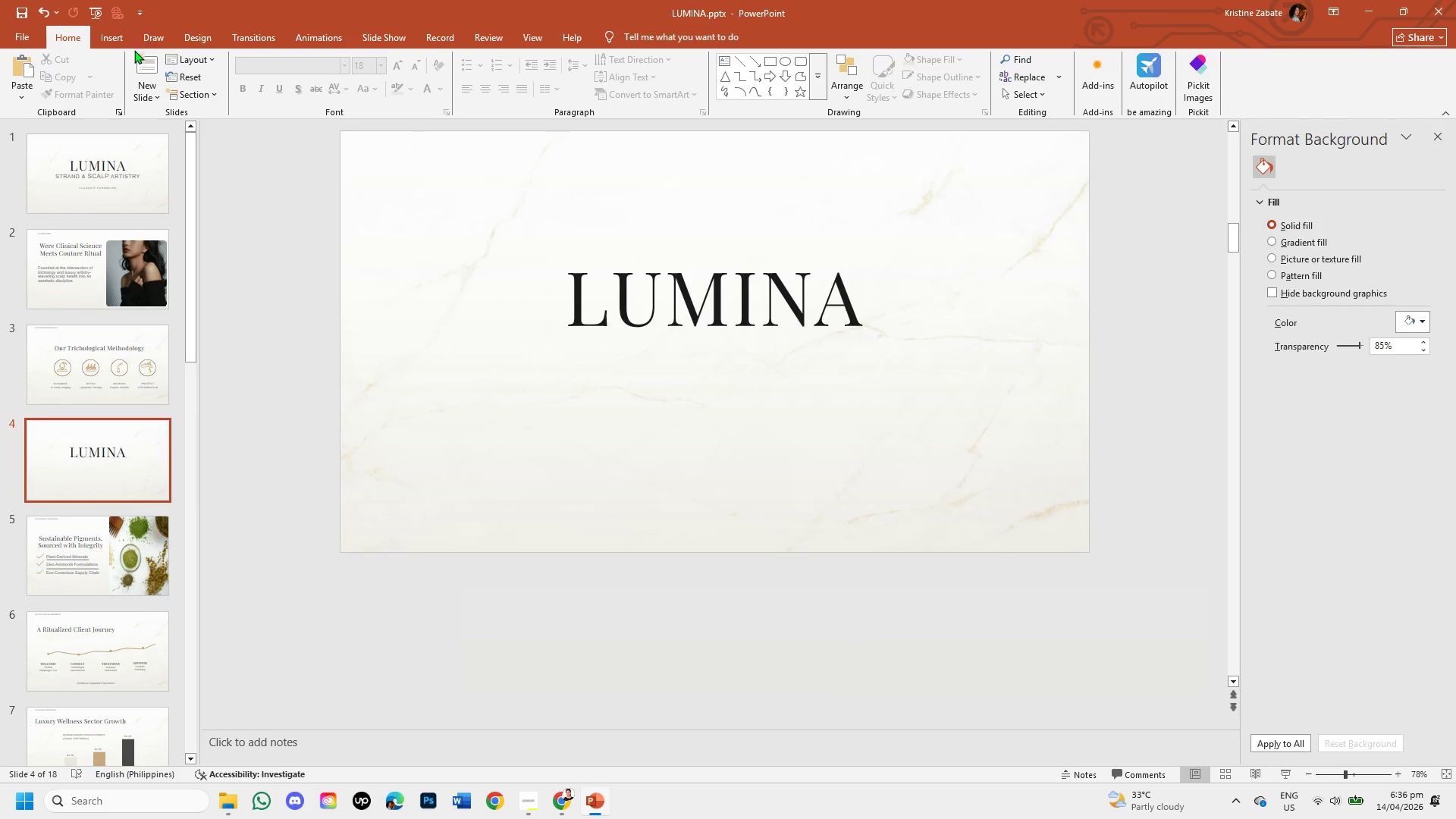 
left_click([118, 48])
 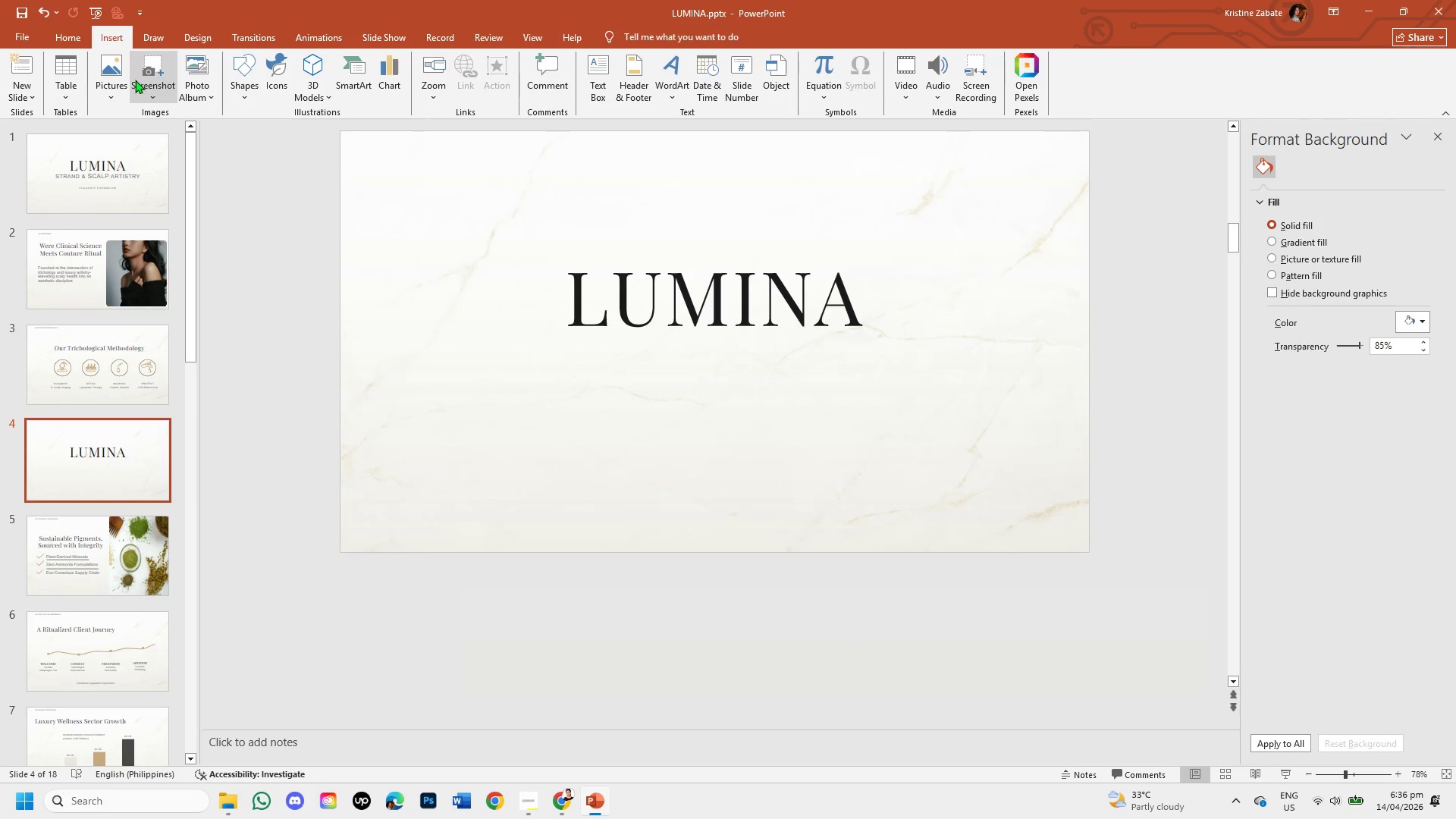 
left_click([118, 81])
 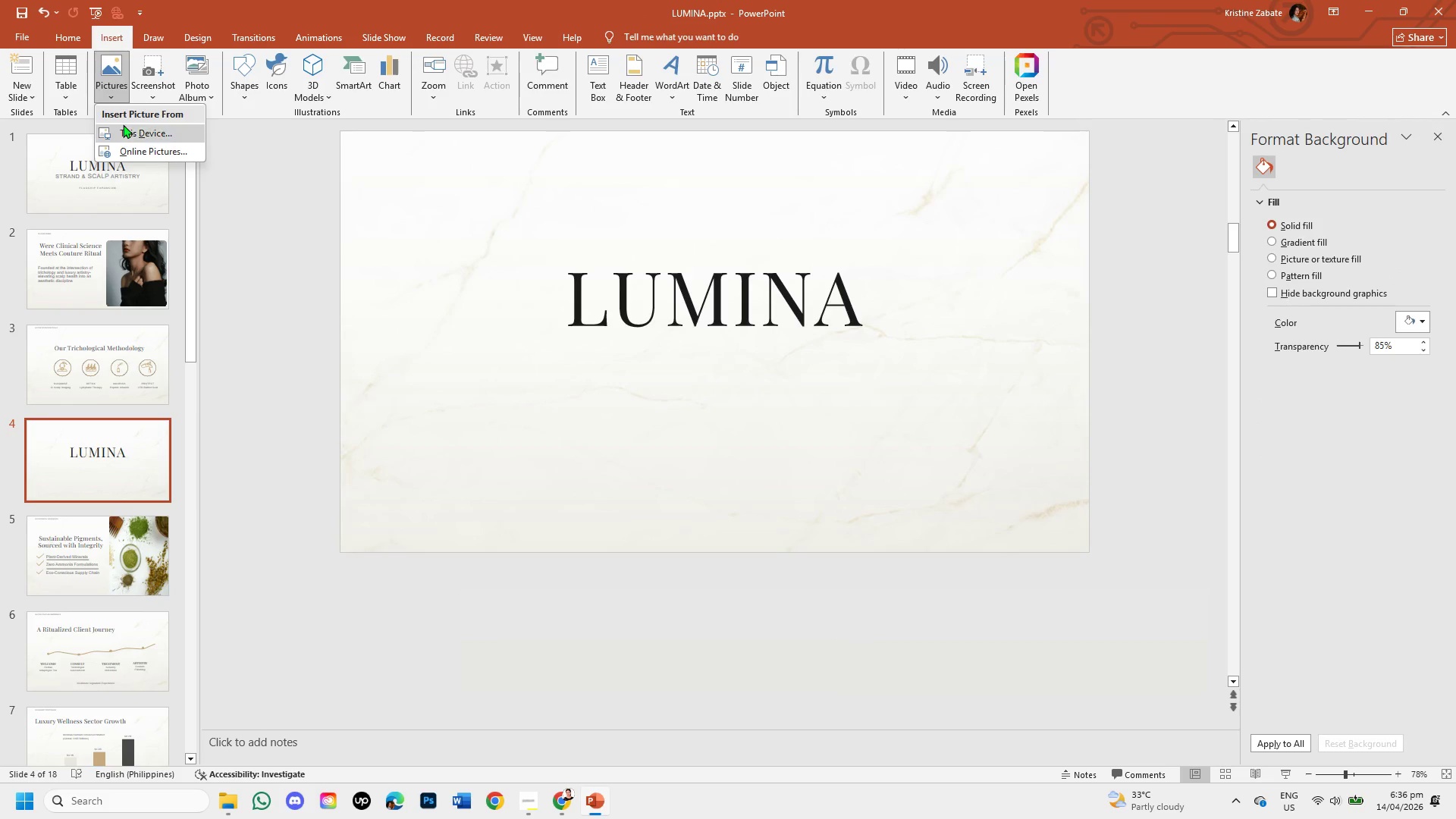 
left_click([123, 124])
 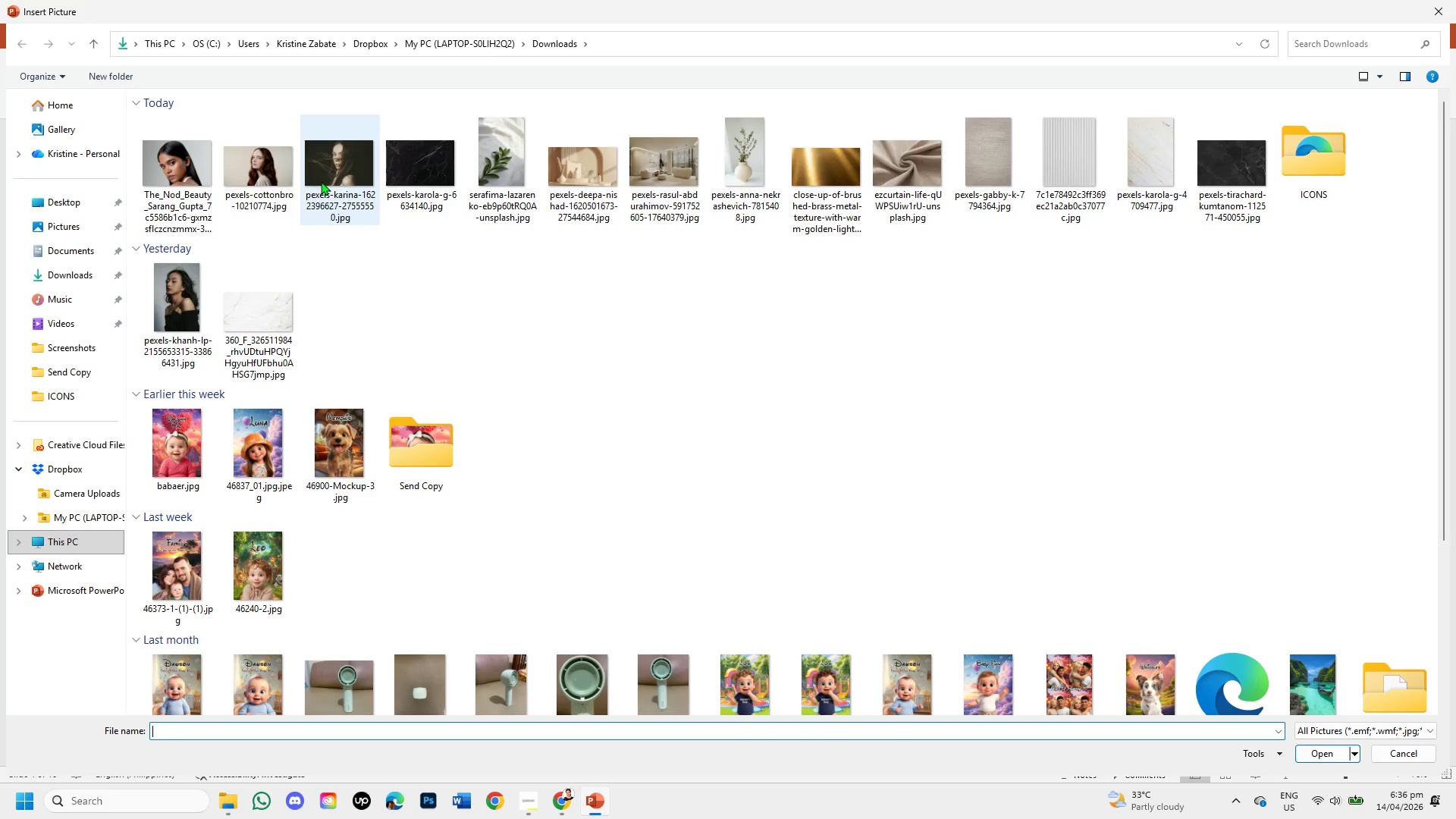 
double_click([265, 179])
 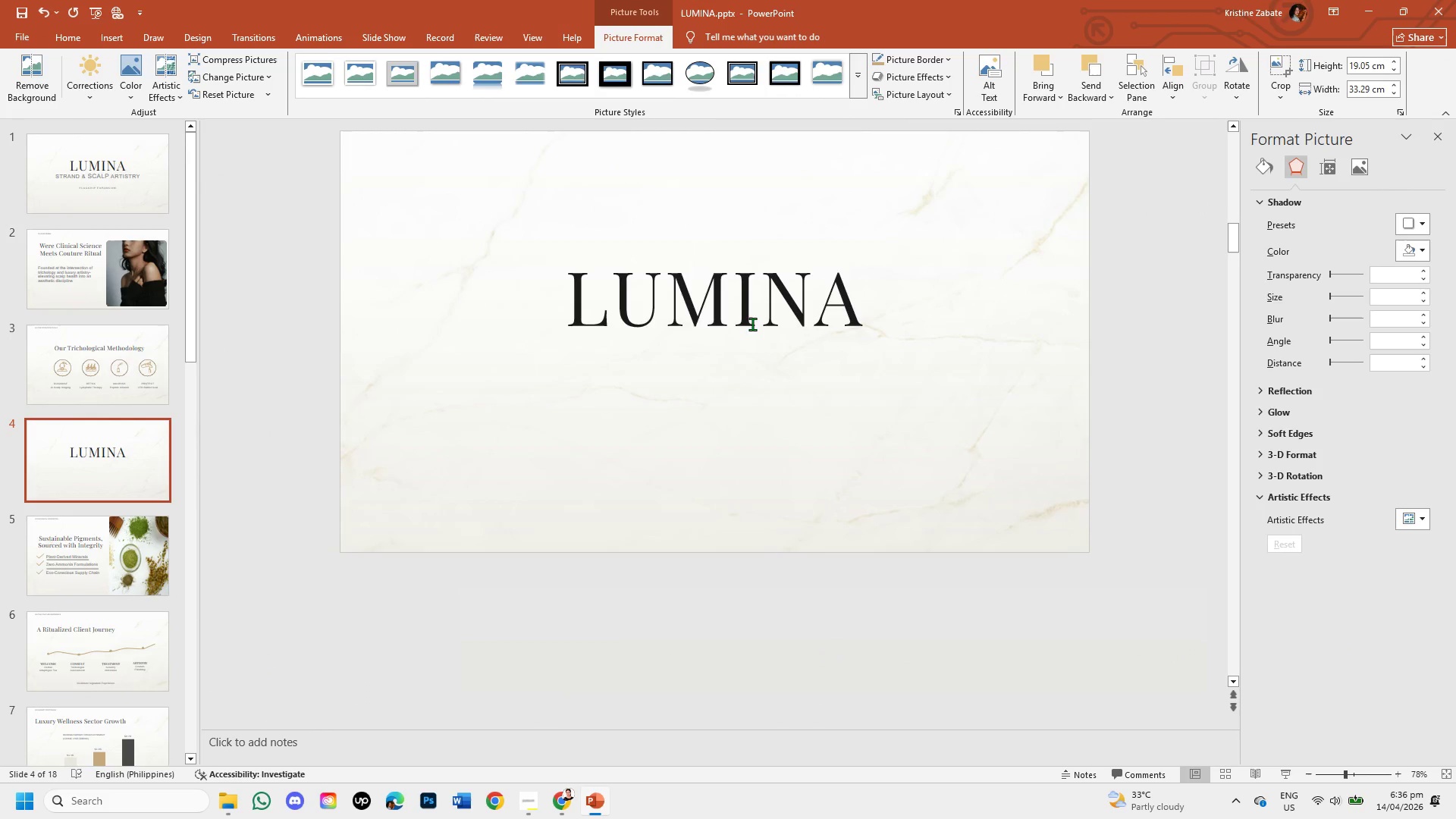 
left_click([731, 284])
 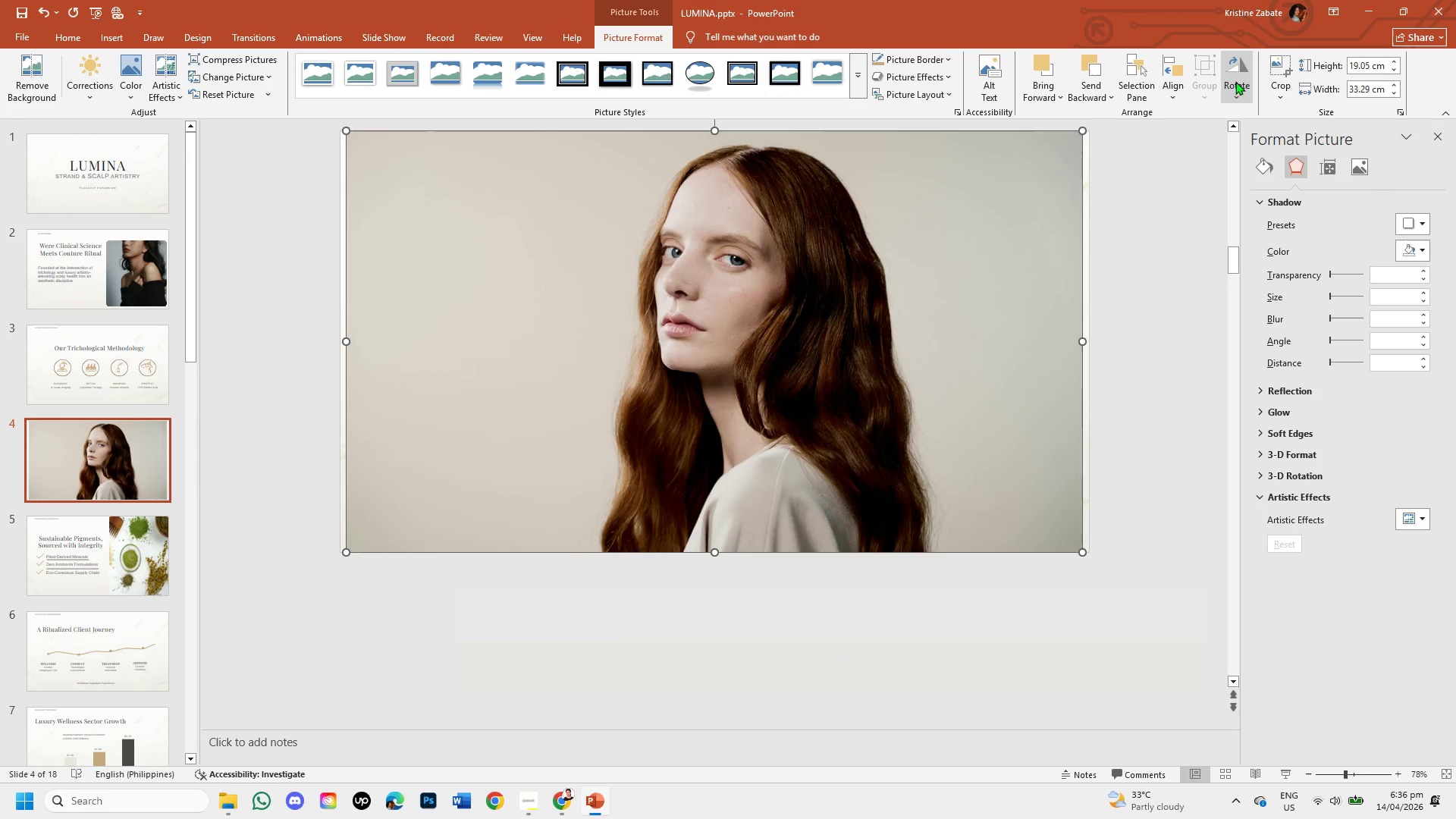 
left_click([1269, 88])
 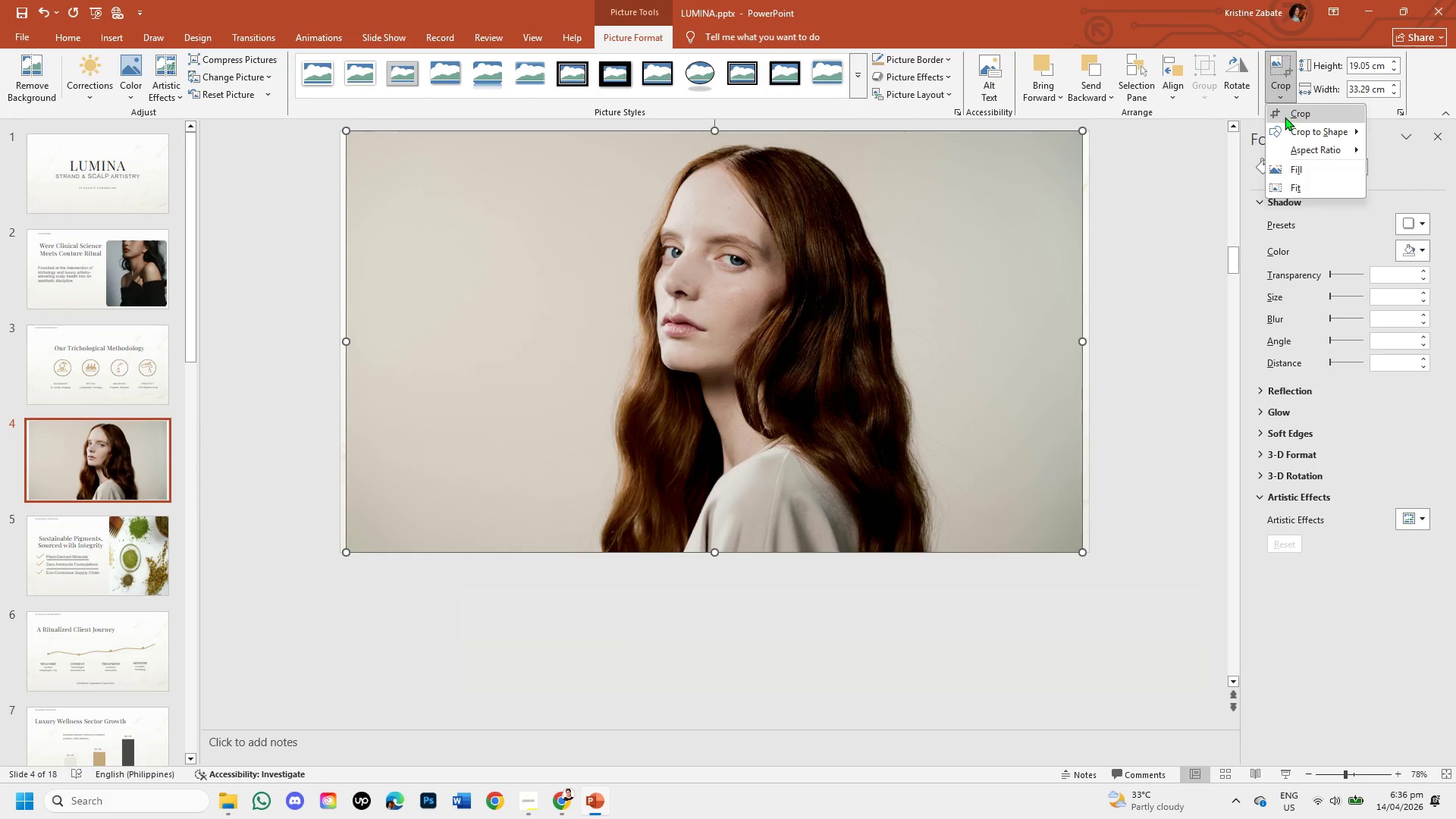 
left_click([1285, 117])
 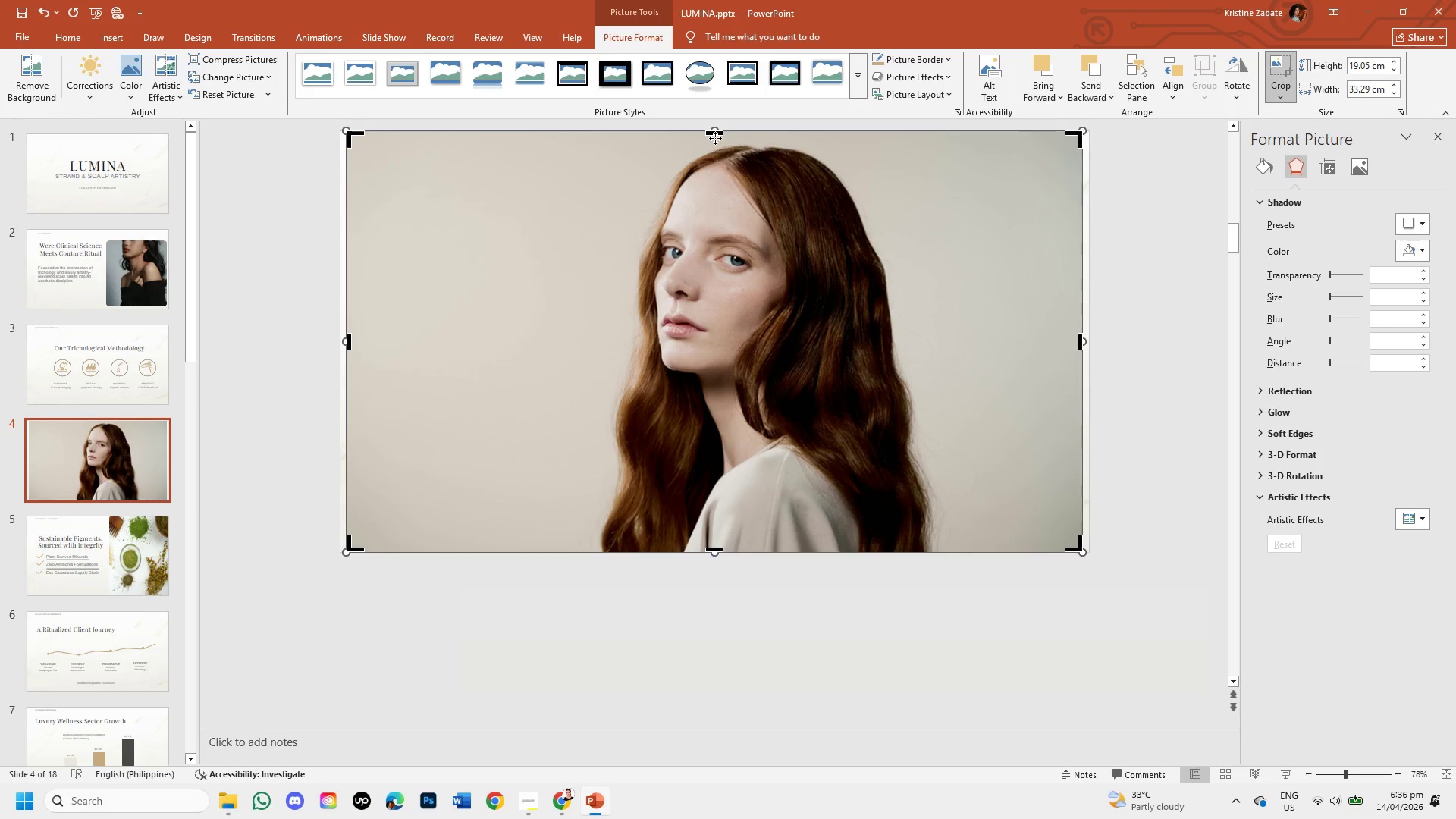 
left_click_drag(start_coordinate=[709, 134], to_coordinate=[699, 271])
 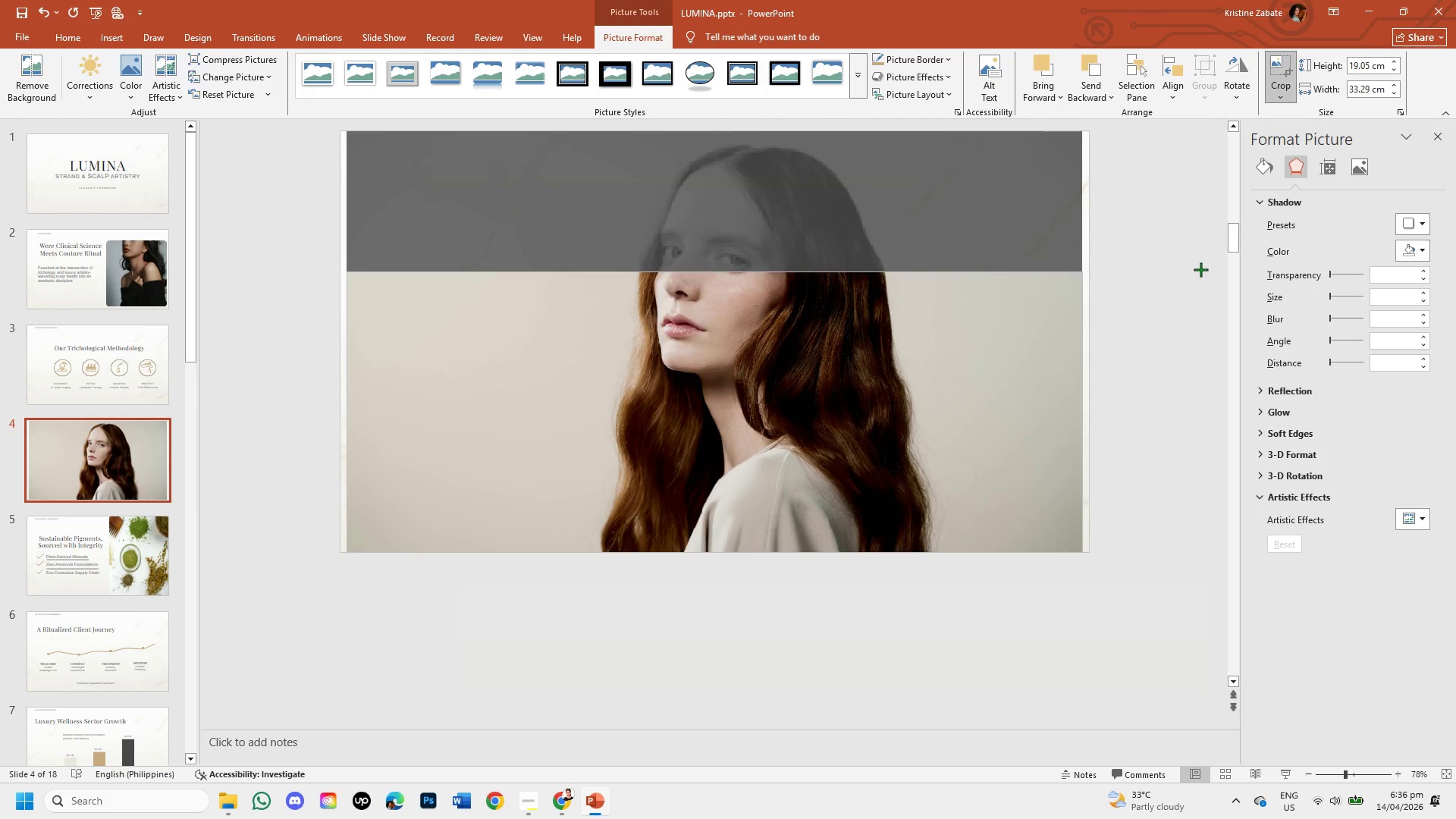 
left_click([1200, 269])
 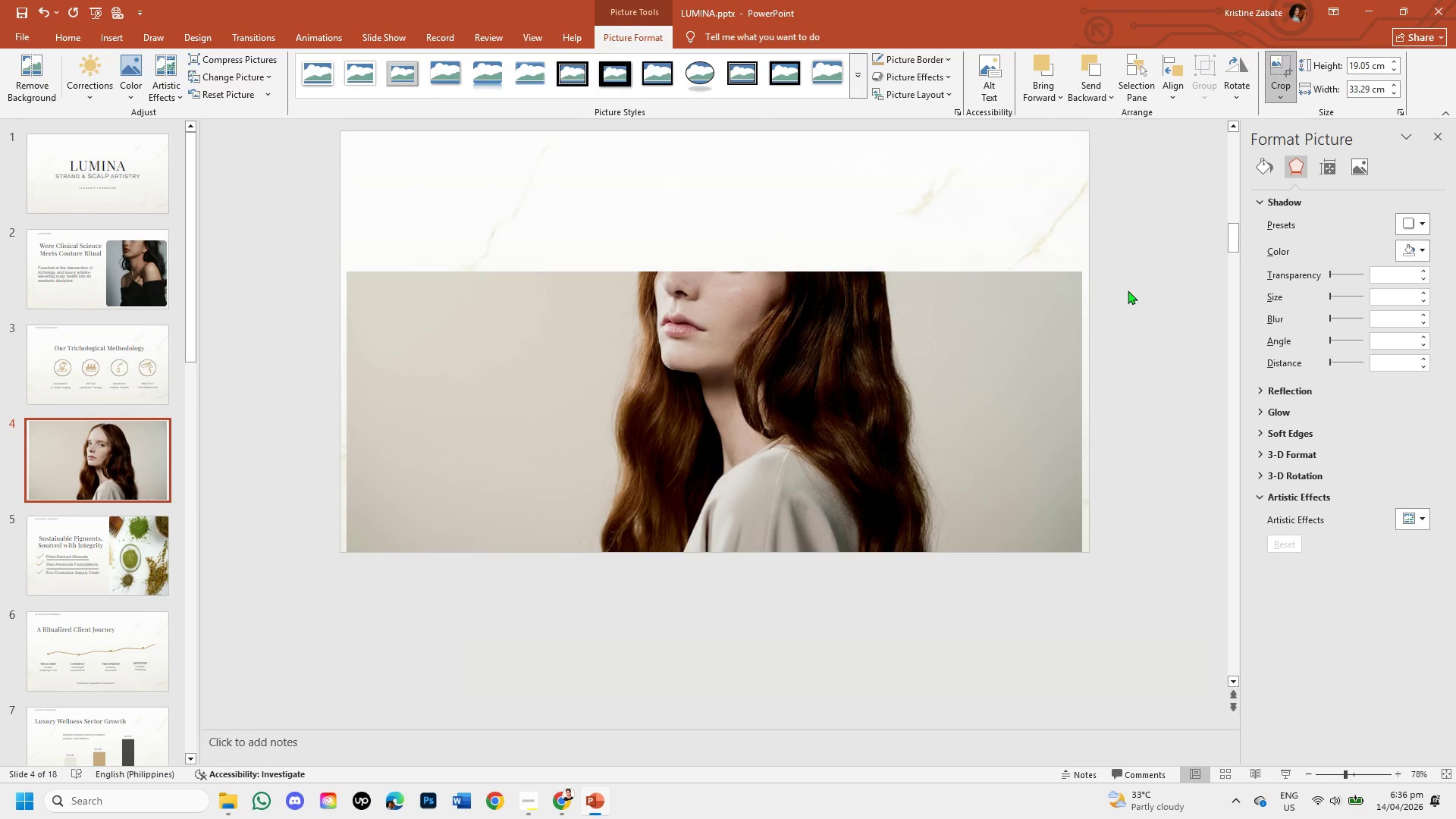 
left_click([881, 375])
 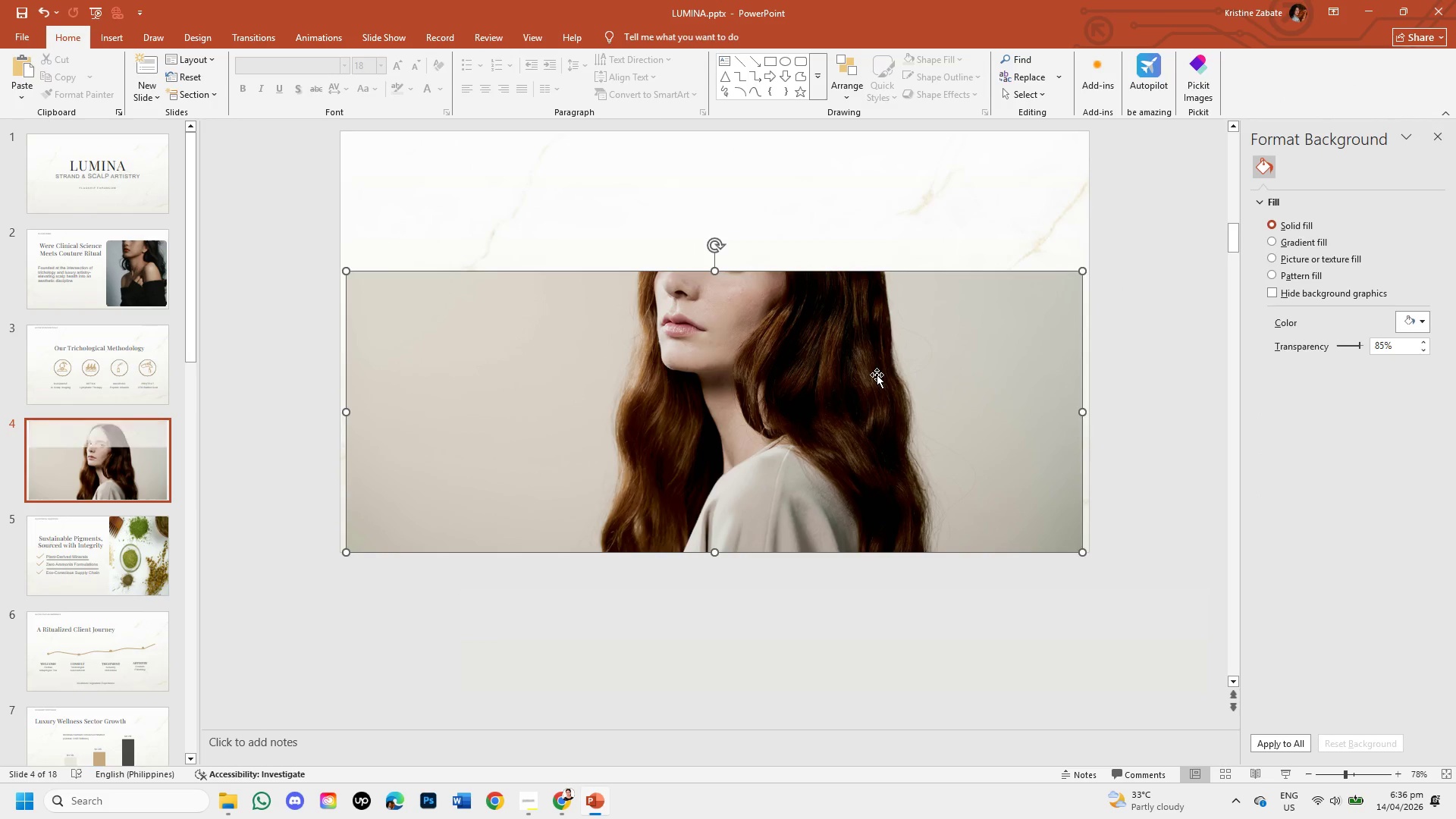 
left_click_drag(start_coordinate=[877, 375], to_coordinate=[872, 315])
 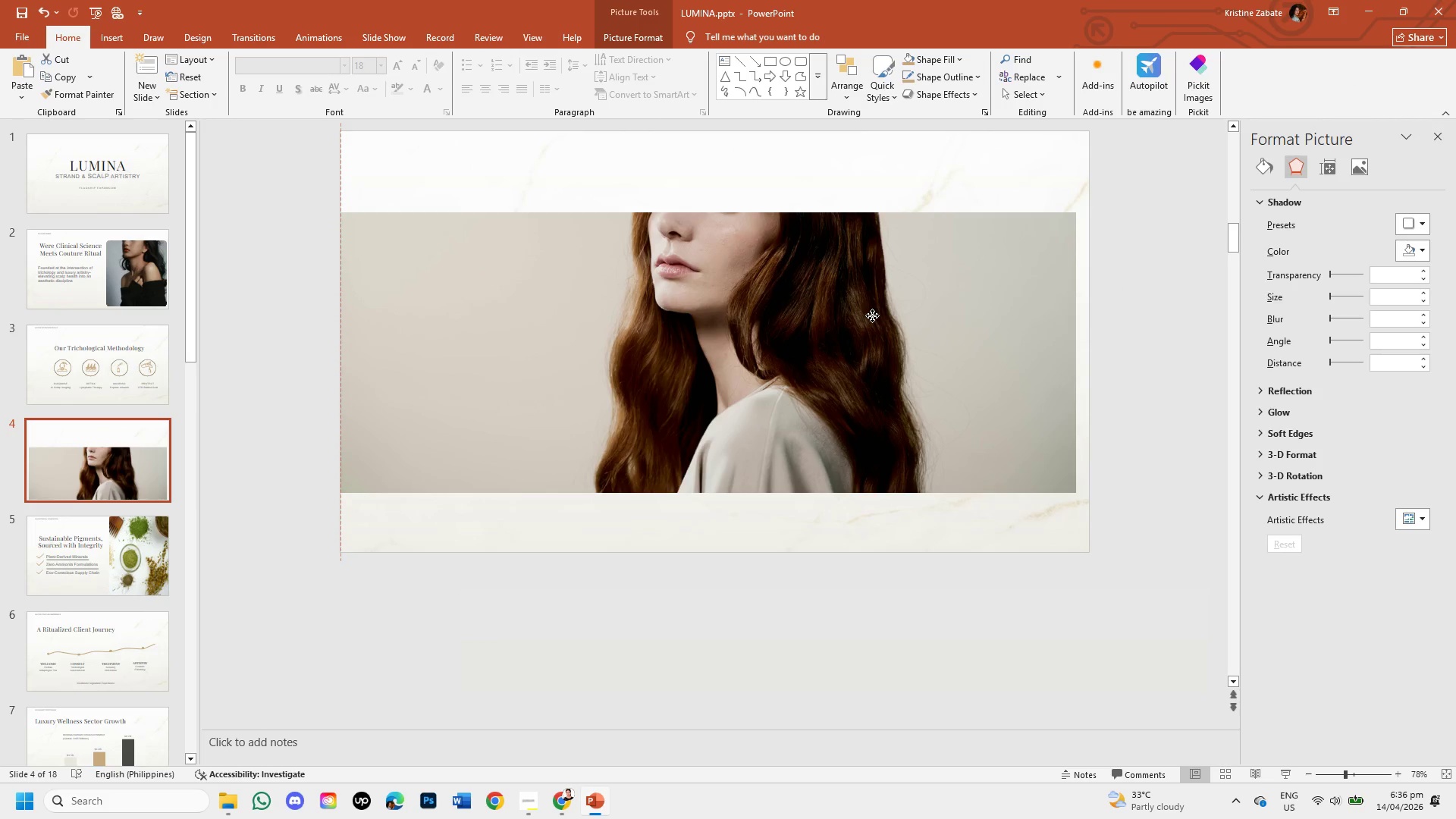 
left_click_drag(start_coordinate=[872, 315], to_coordinate=[871, 234])
 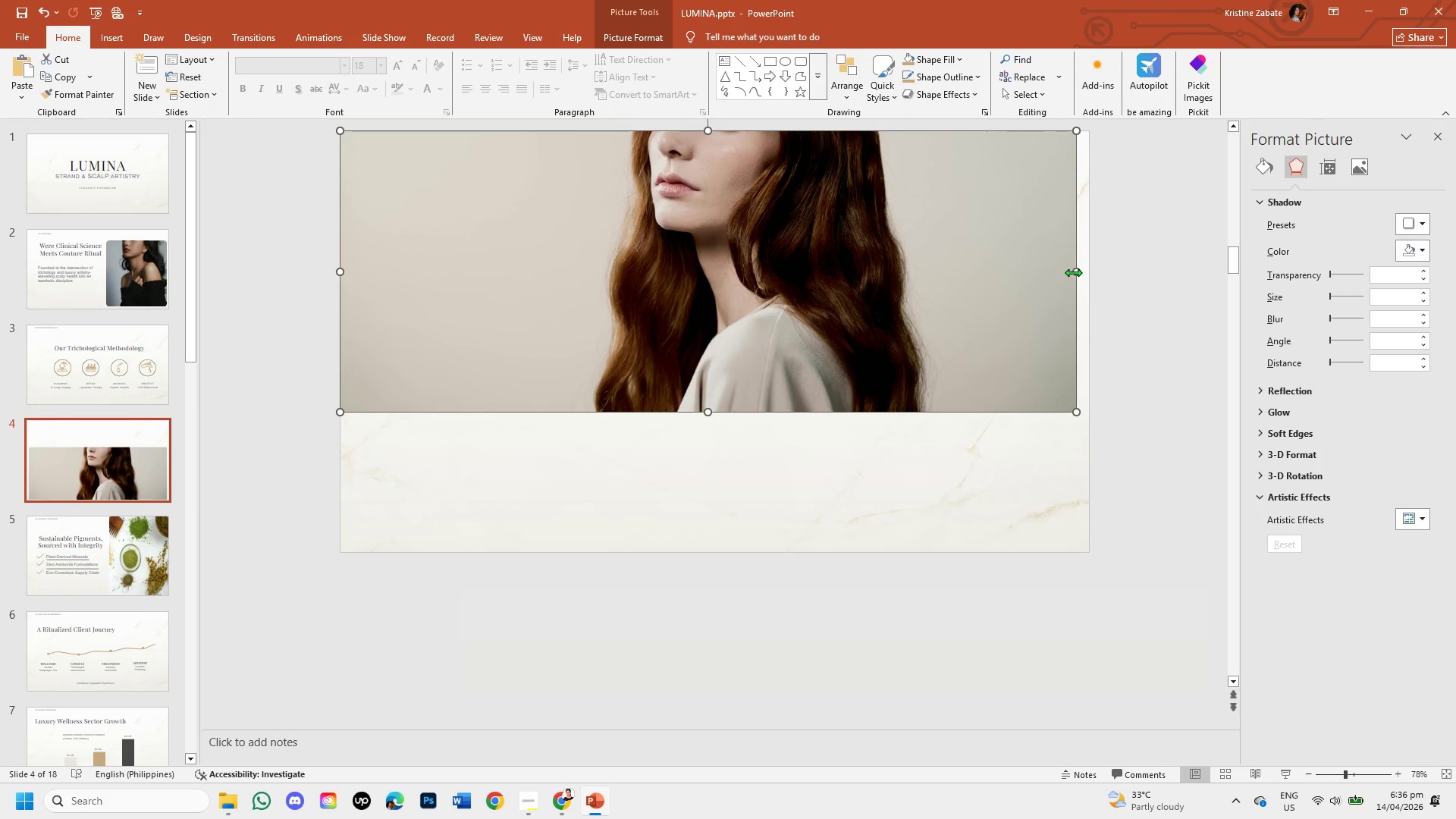 
left_click_drag(start_coordinate=[1075, 272], to_coordinate=[1088, 272])
 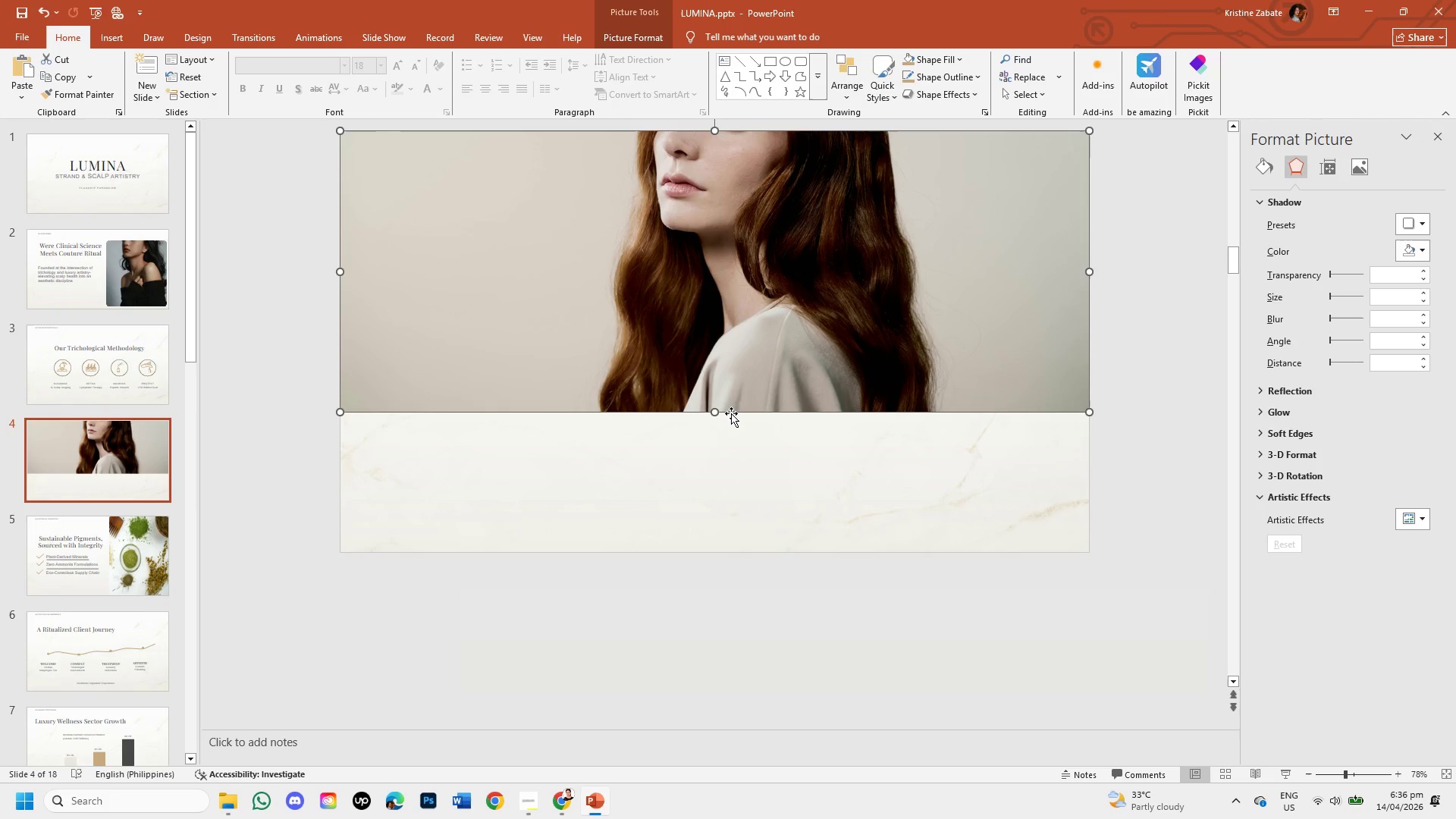 
left_click_drag(start_coordinate=[715, 407], to_coordinate=[720, 551])
 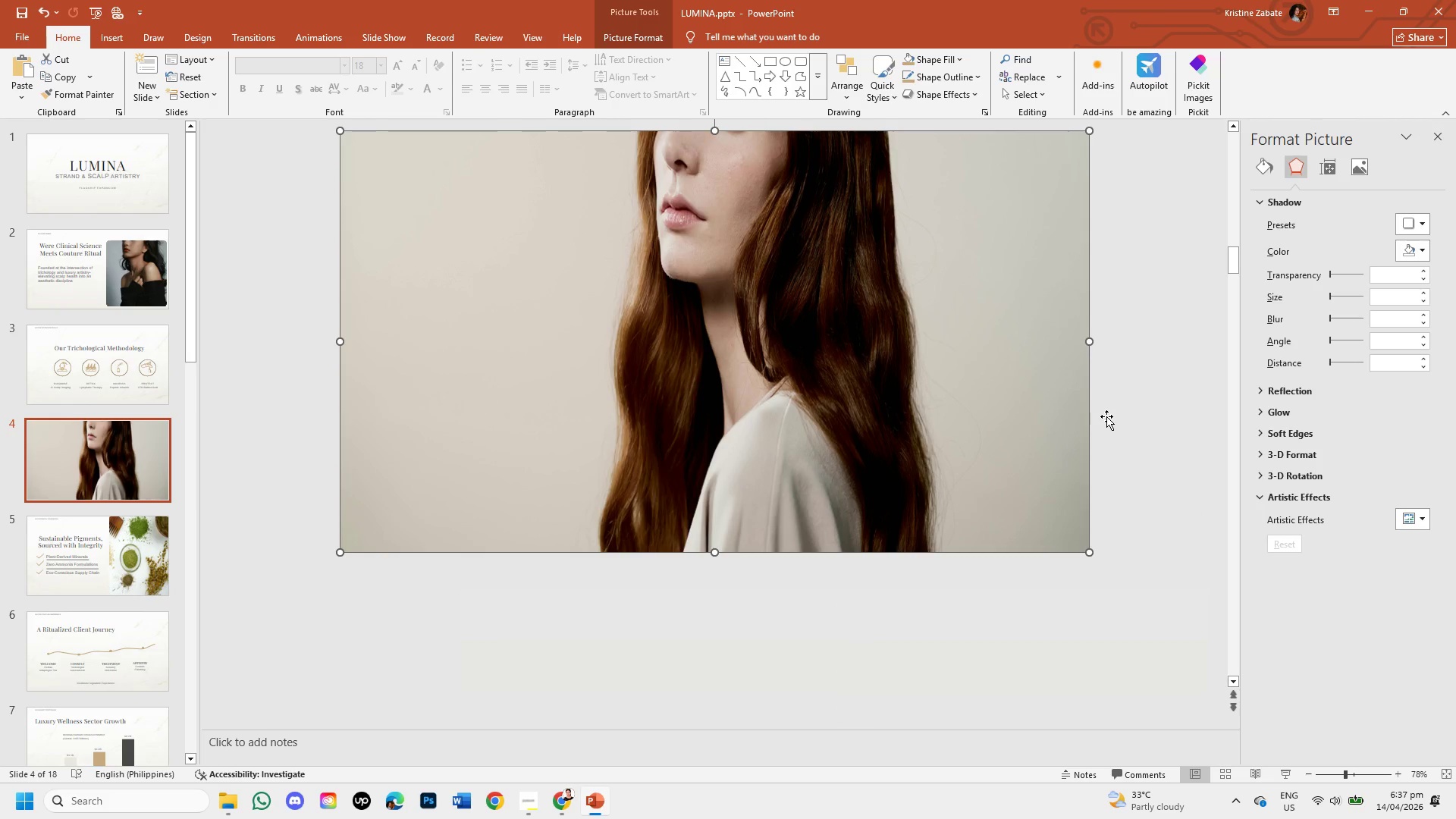 
left_click([965, 348])
 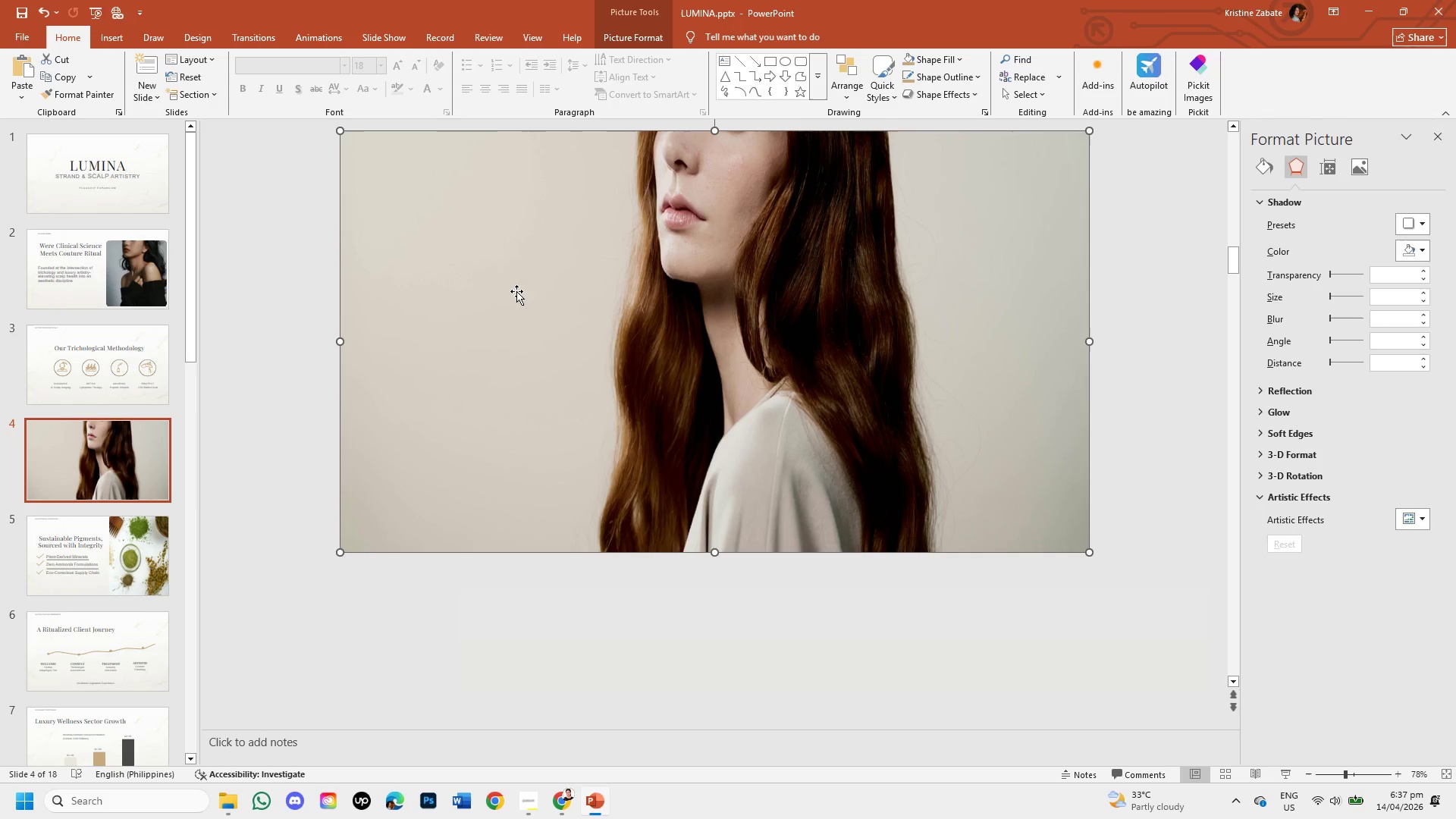 
left_click([516, 291])
 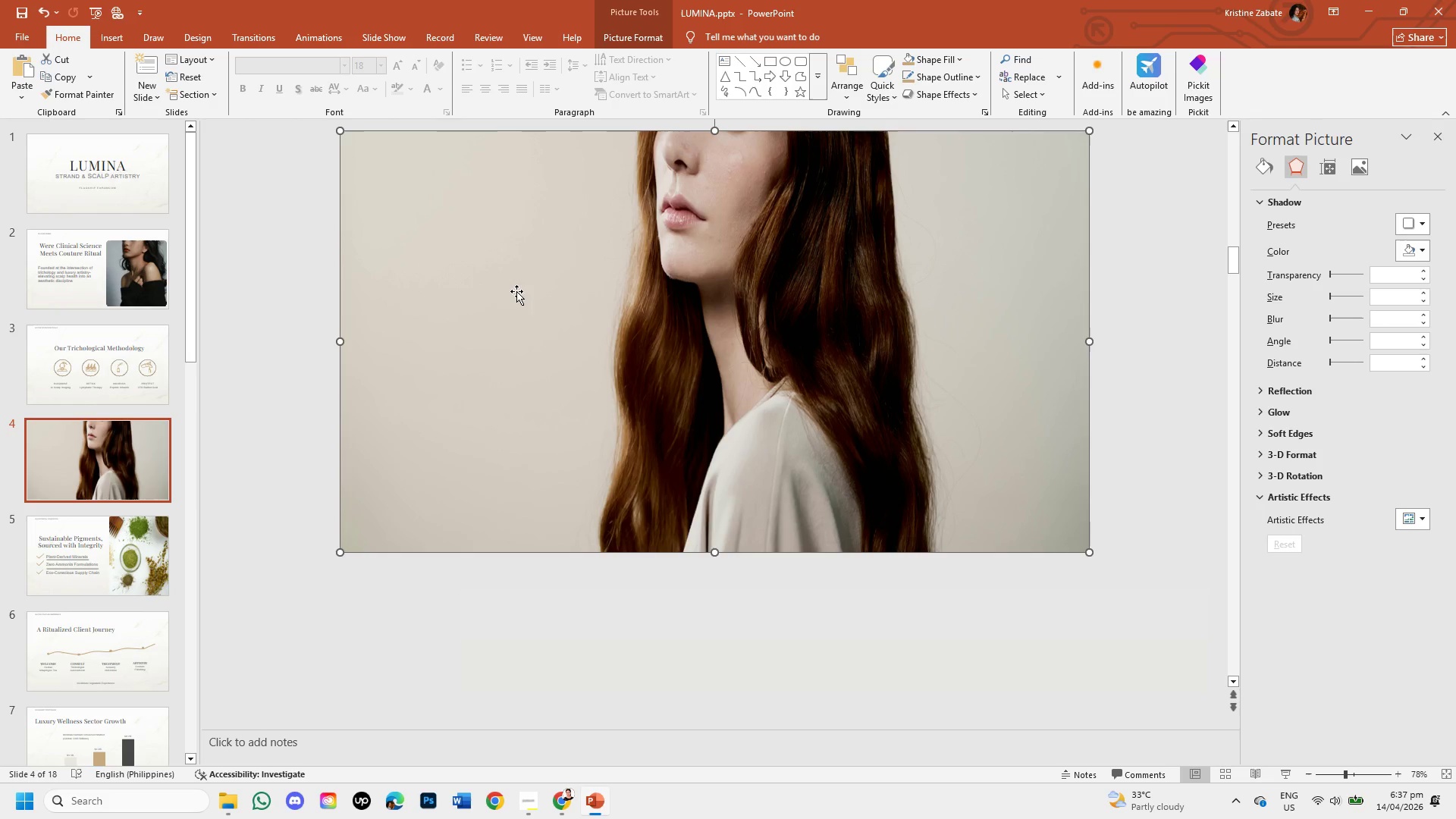 
right_click([516, 291])
 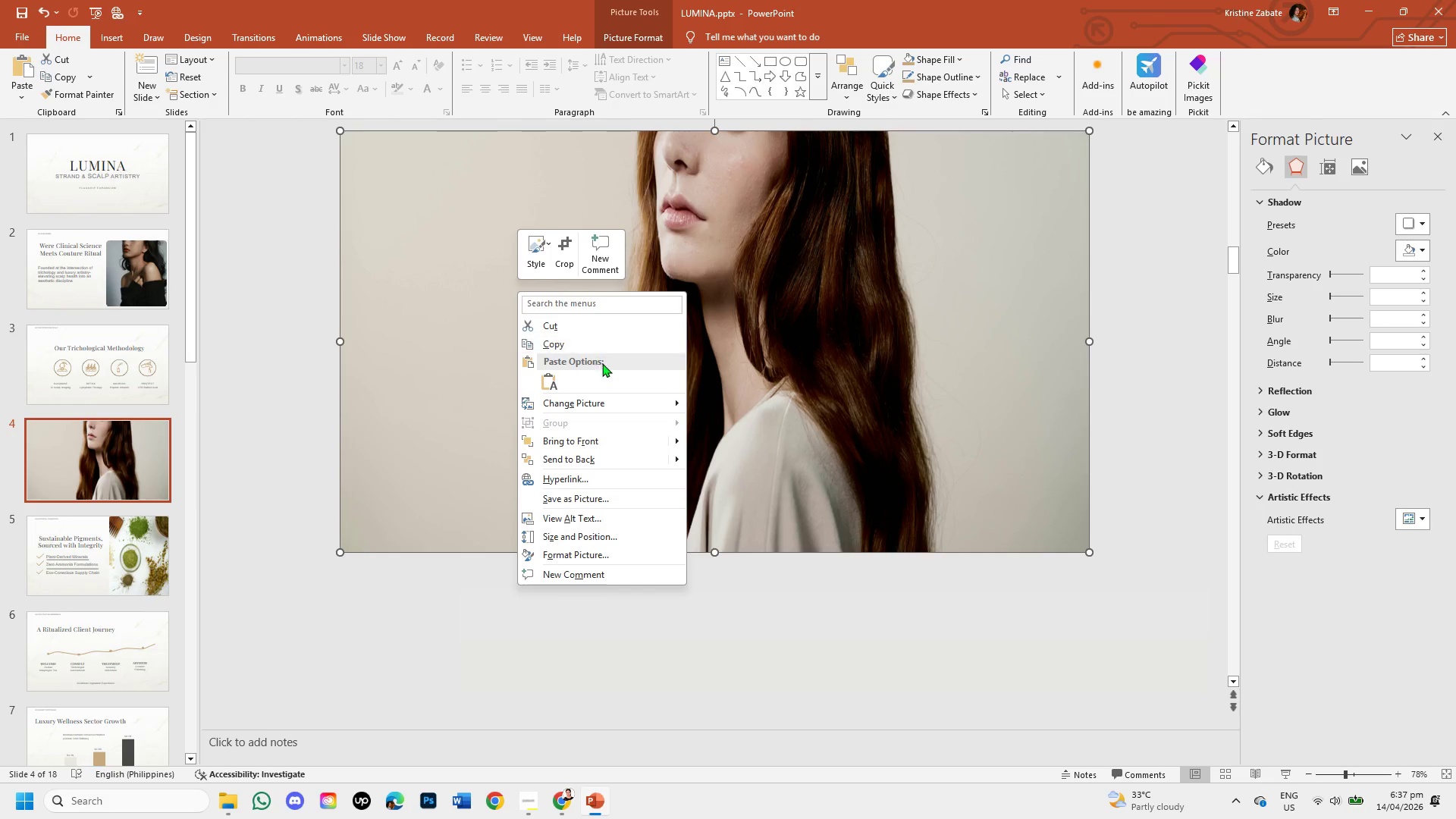 
left_click([598, 460])
 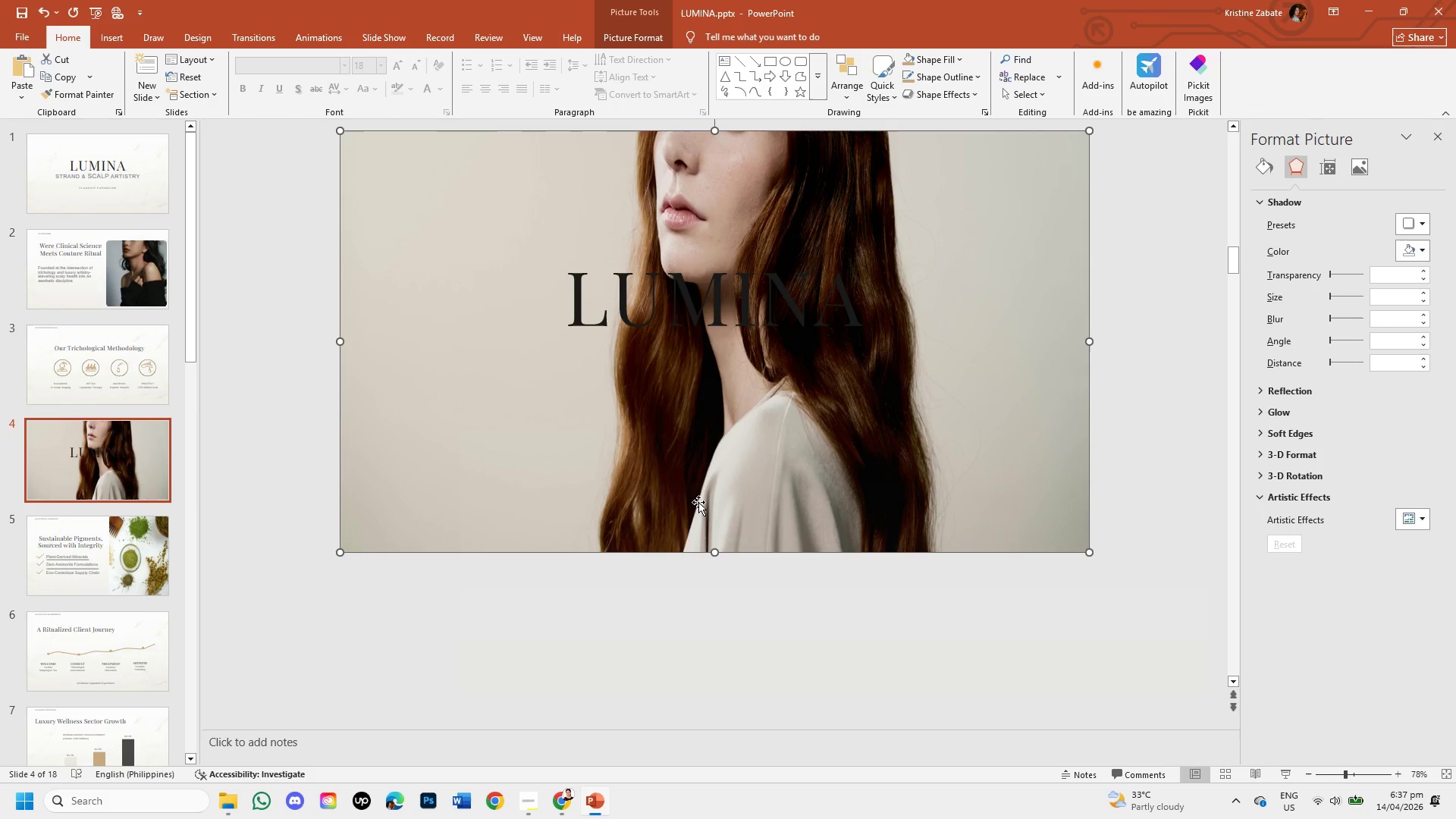 
left_click([689, 599])
 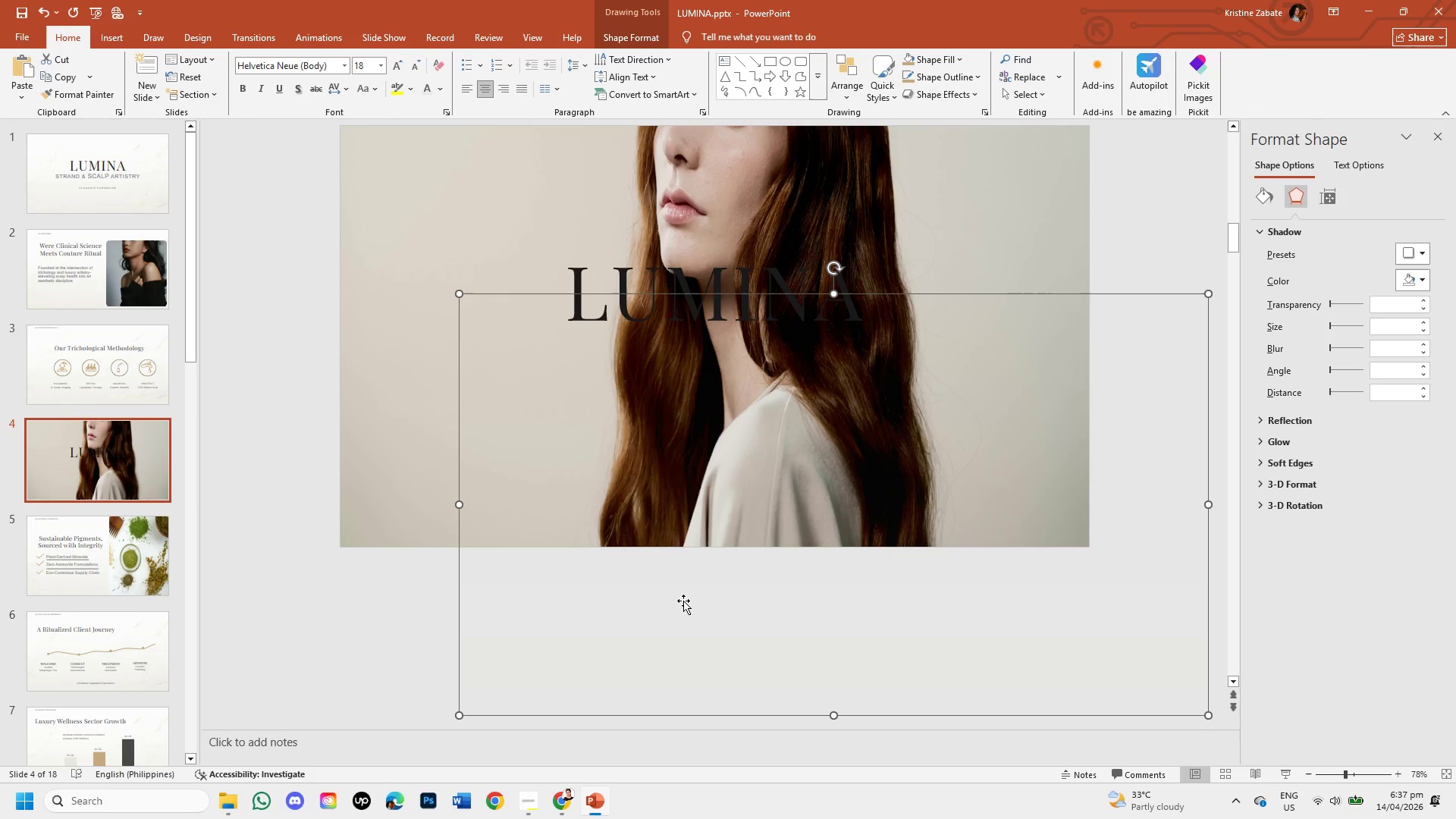 
right_click([683, 601])
 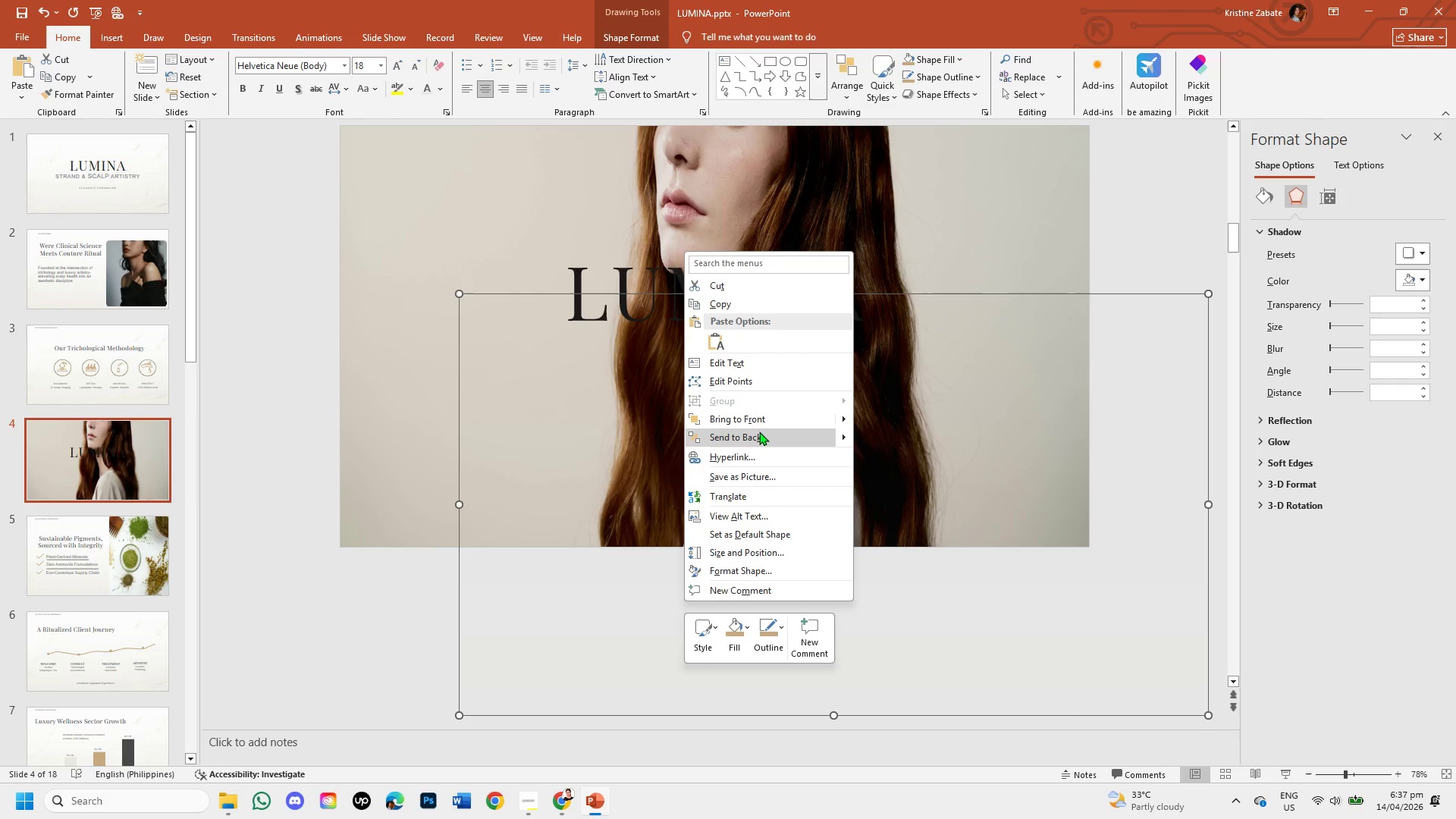 
left_click([759, 431])
 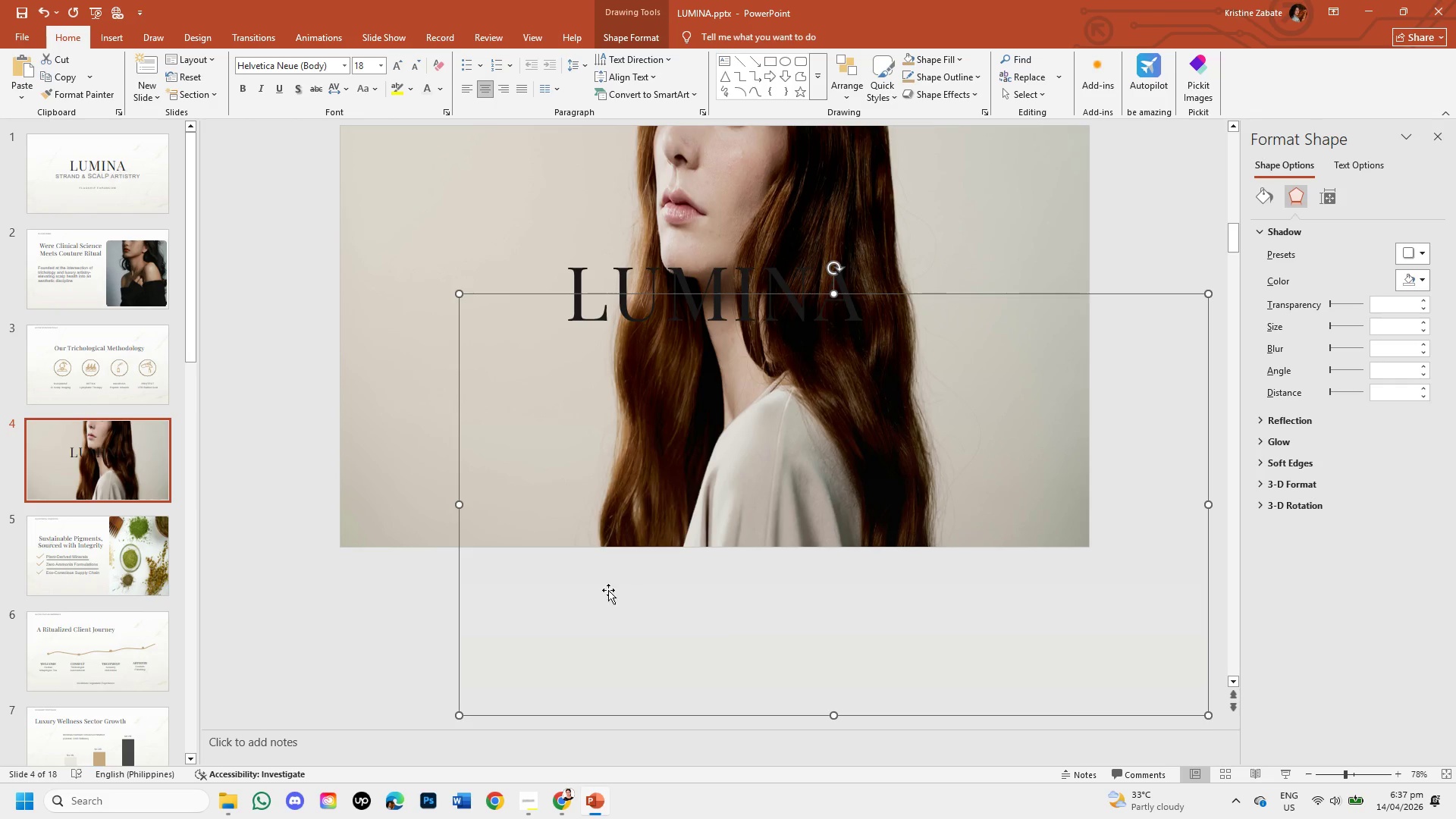 
left_click_drag(start_coordinate=[605, 595], to_coordinate=[505, 388])
 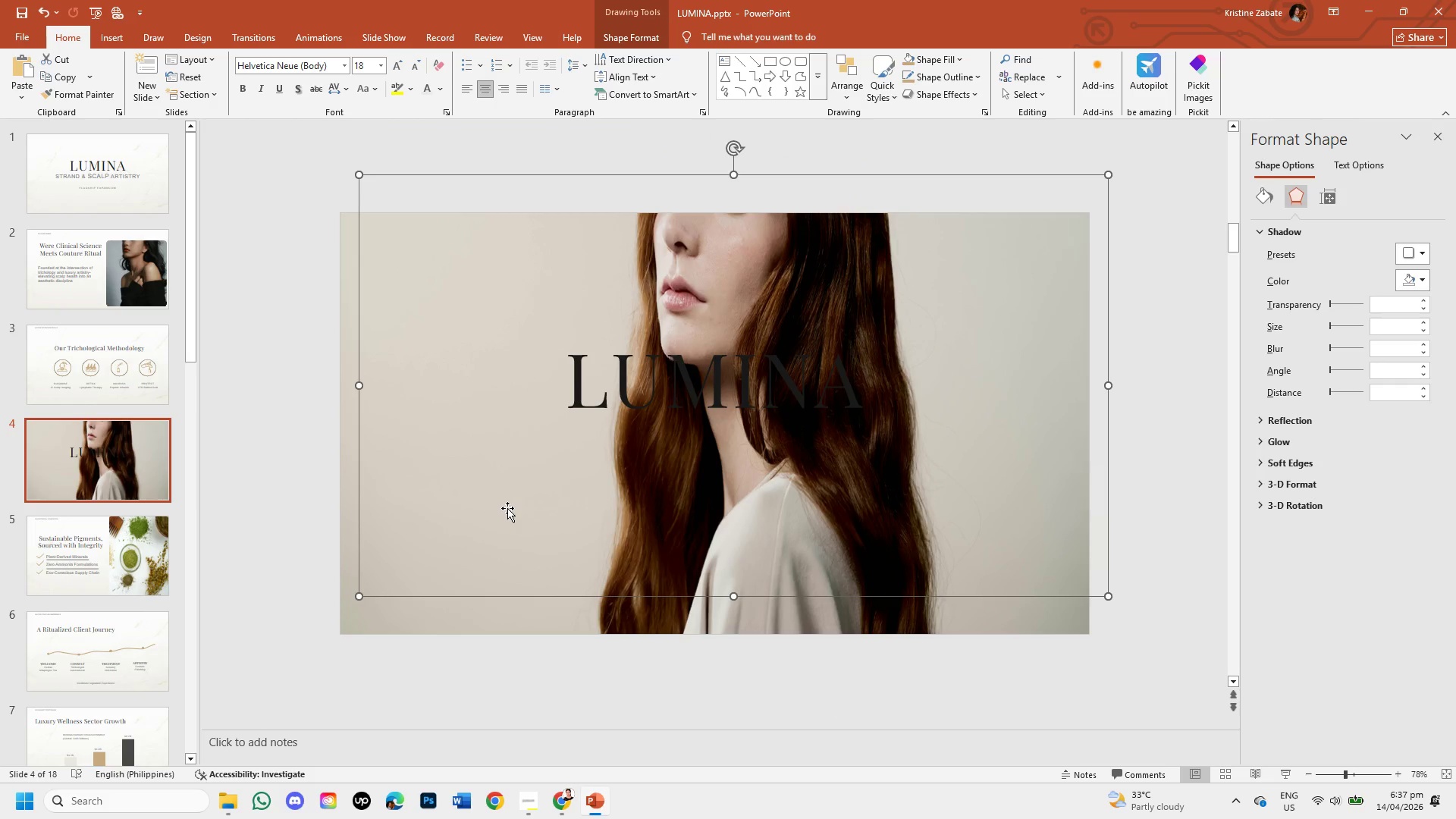 
left_click_drag(start_coordinate=[507, 508], to_coordinate=[497, 516])
 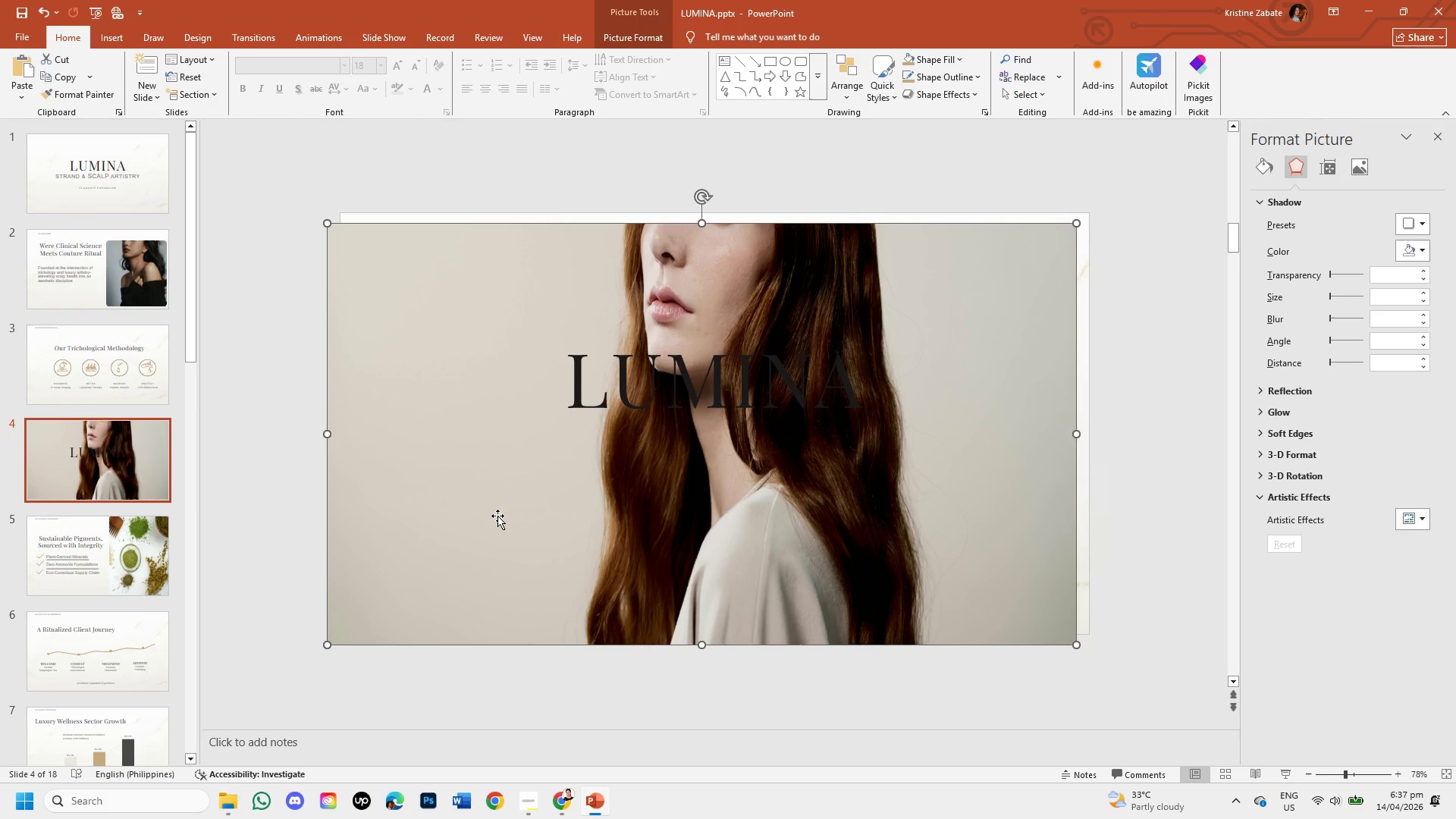 
key(Control+Z)
 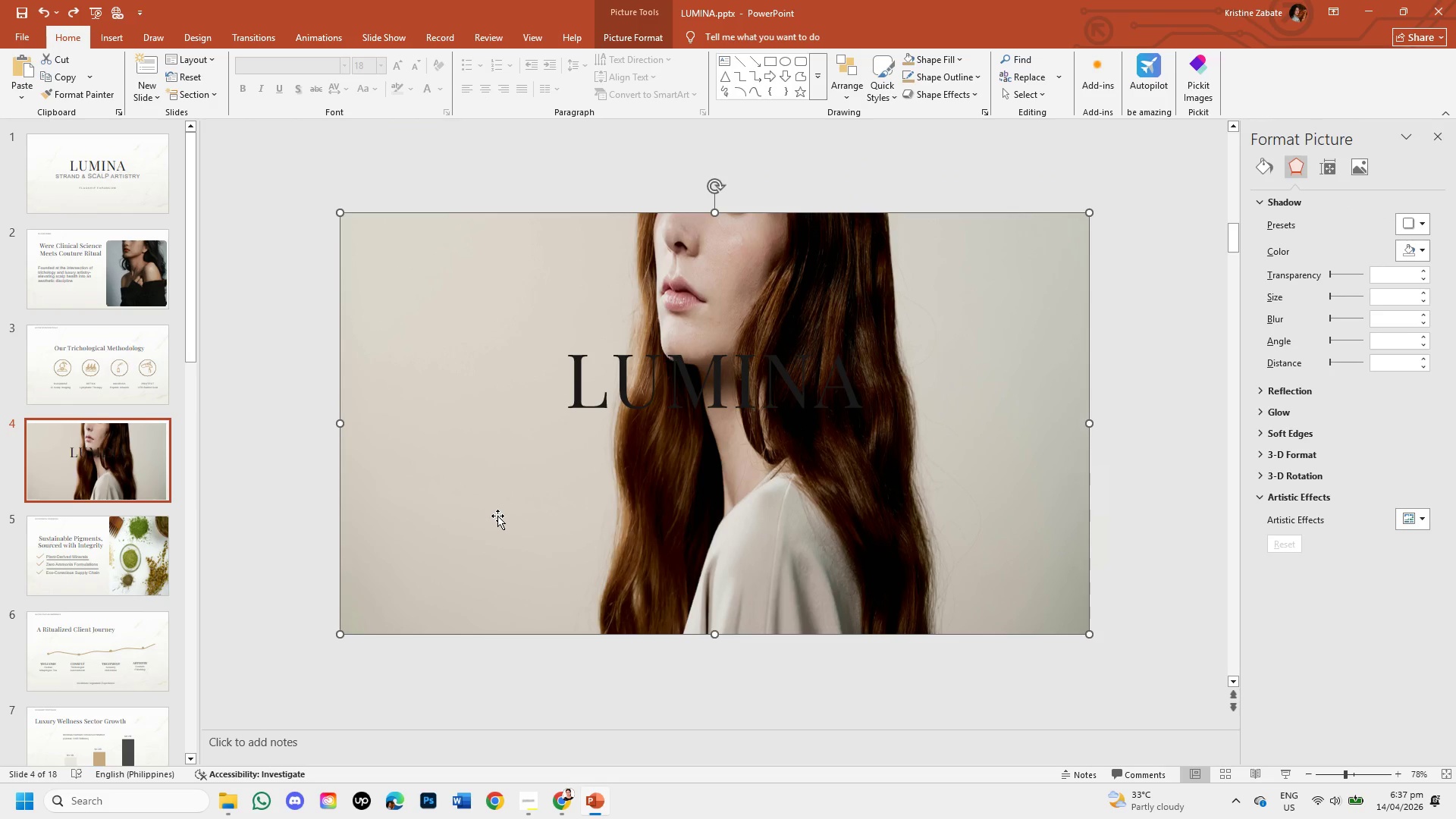 
key(Control+Z)
 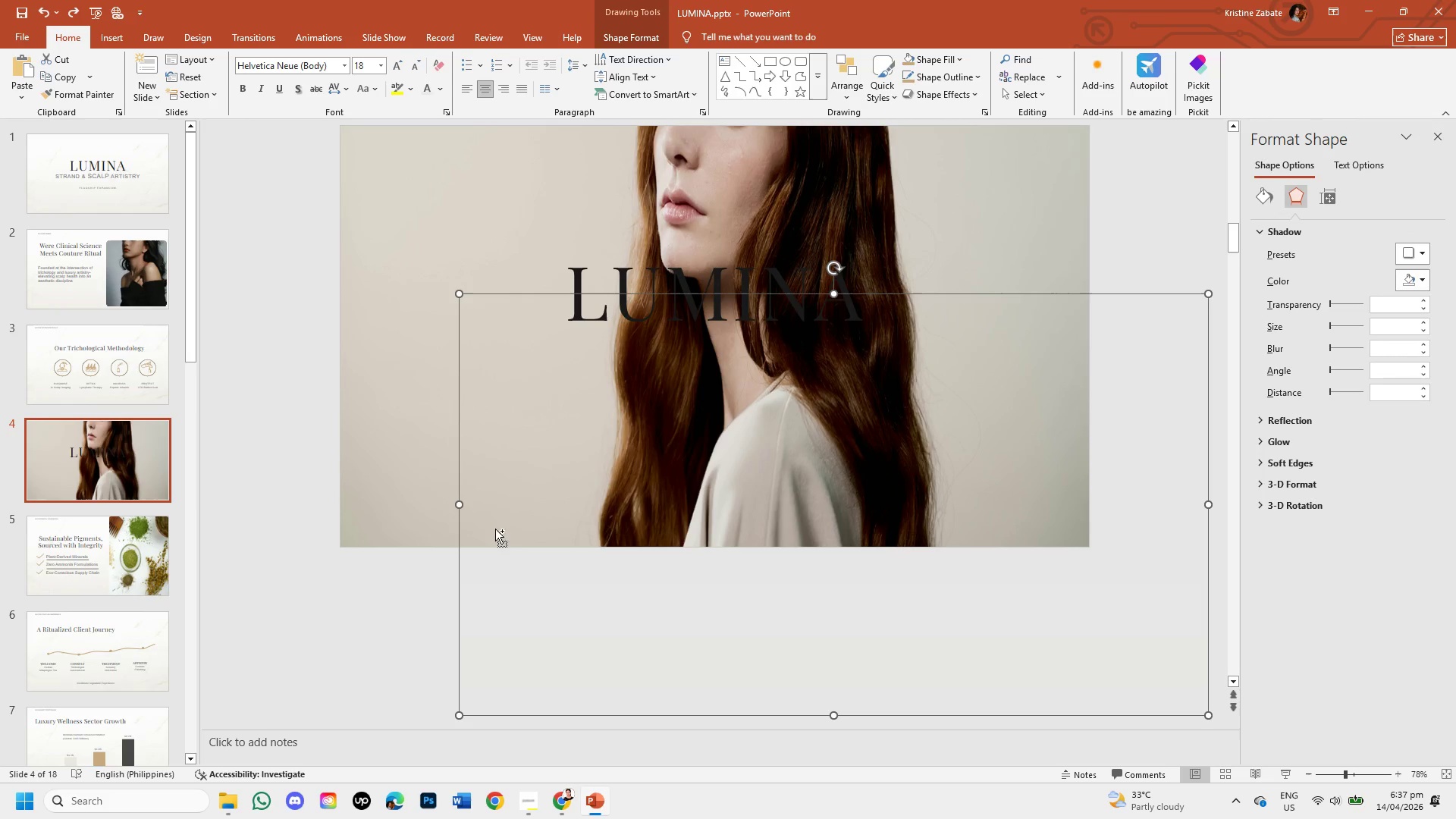 
left_click([494, 528])
 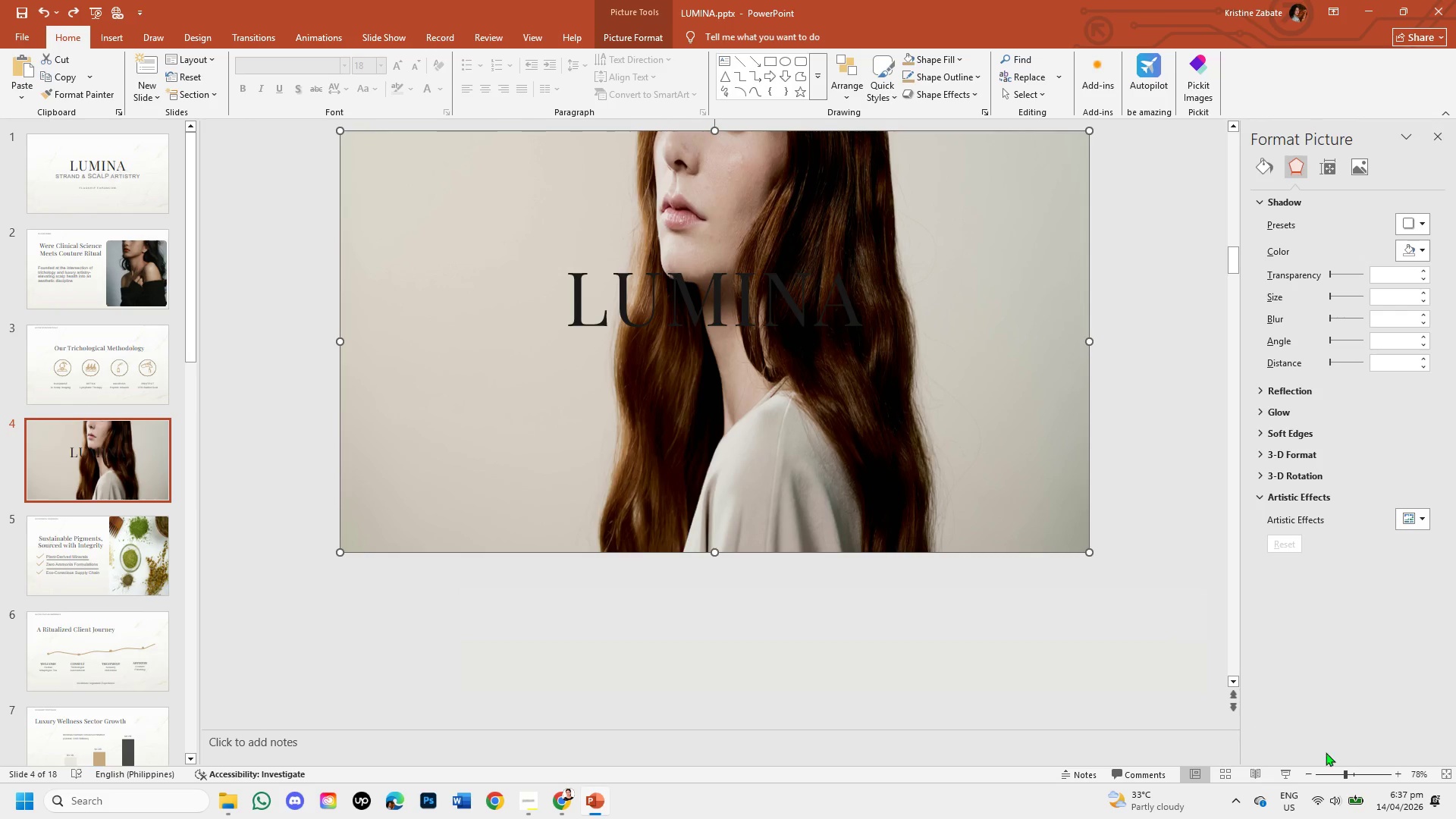 
left_click([1334, 776])
 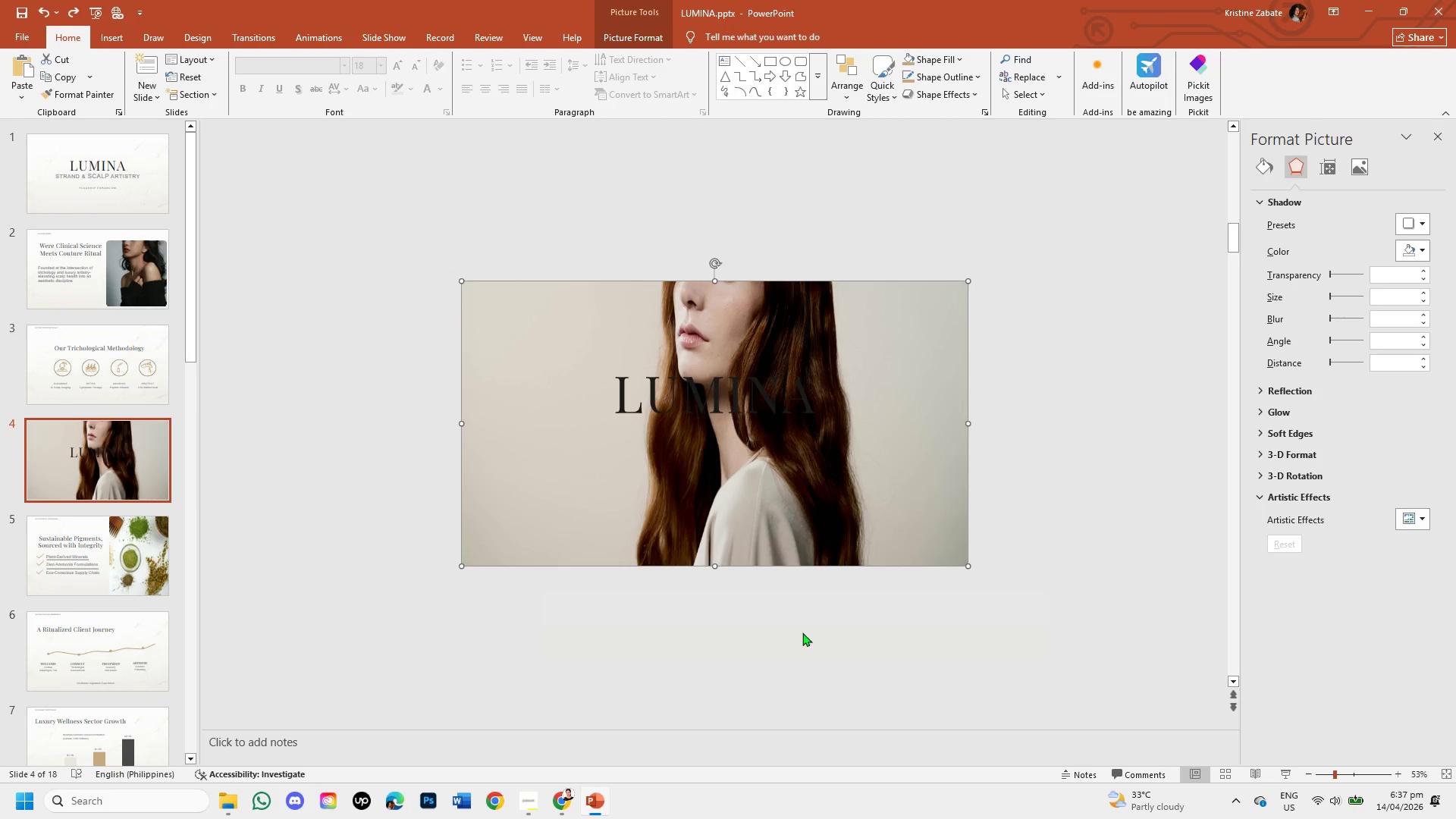 
left_click([799, 631])
 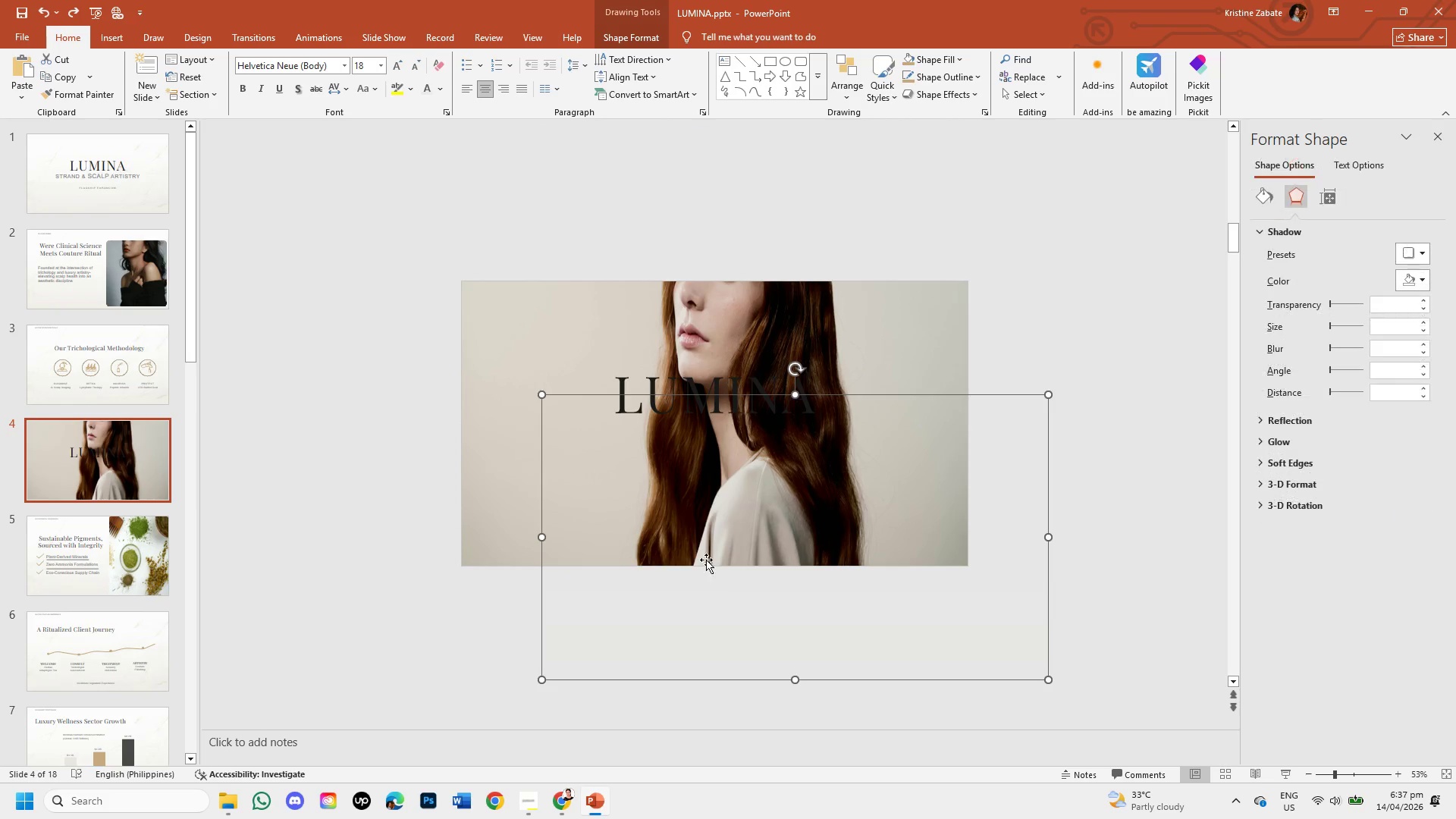 
left_click([704, 557])
 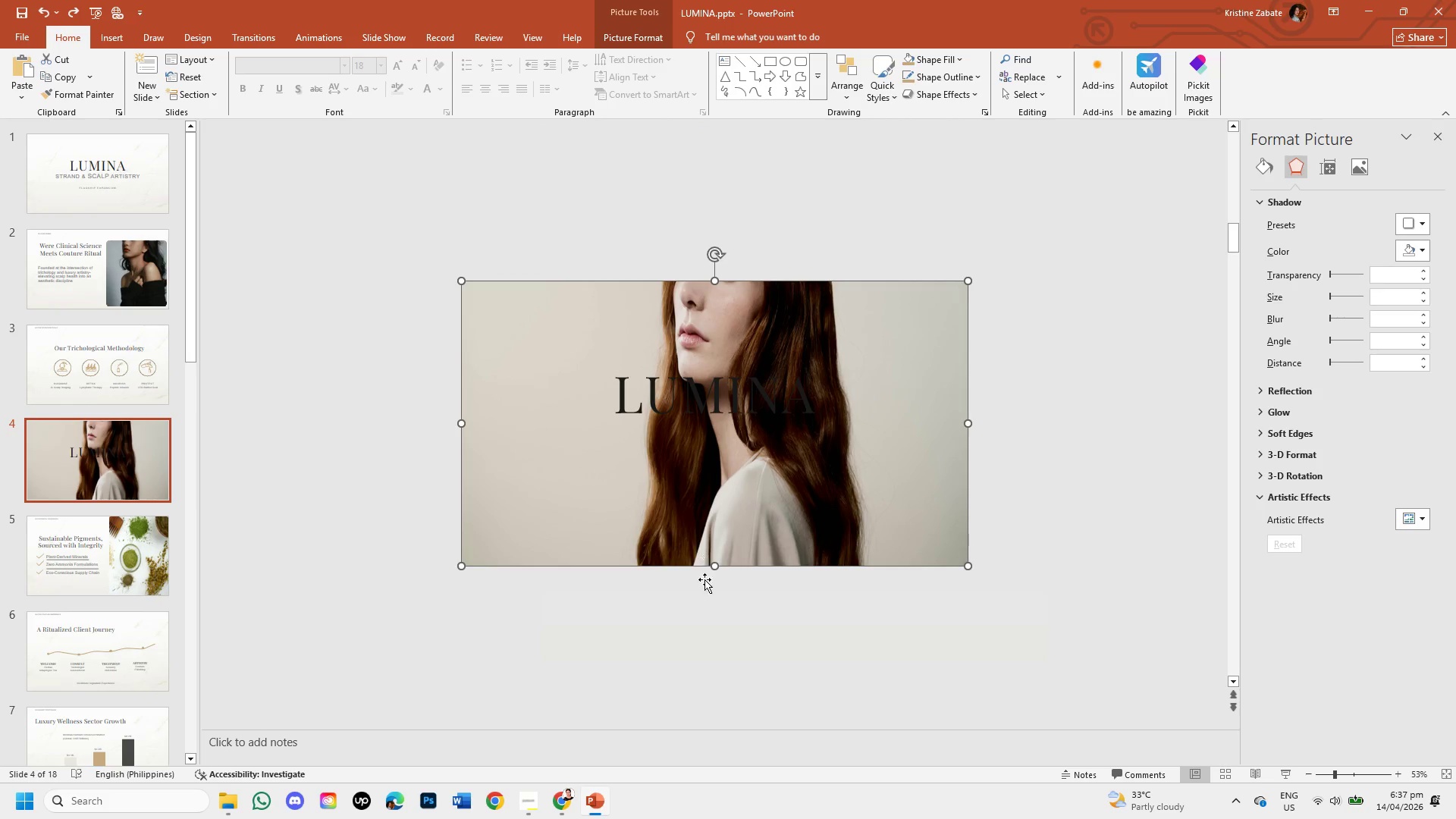 
left_click([704, 596])
 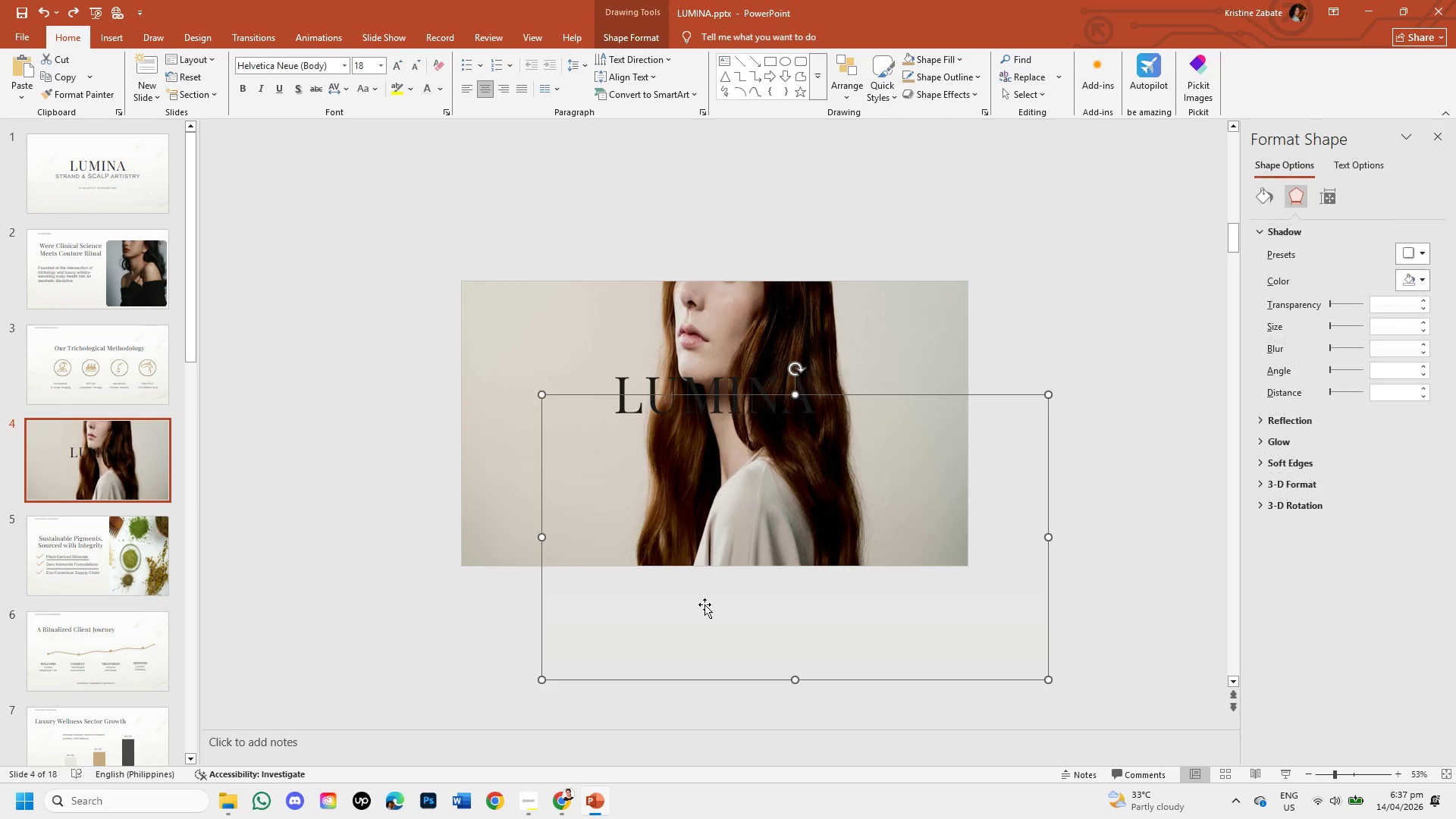 
left_click_drag(start_coordinate=[704, 604], to_coordinate=[642, 479])
 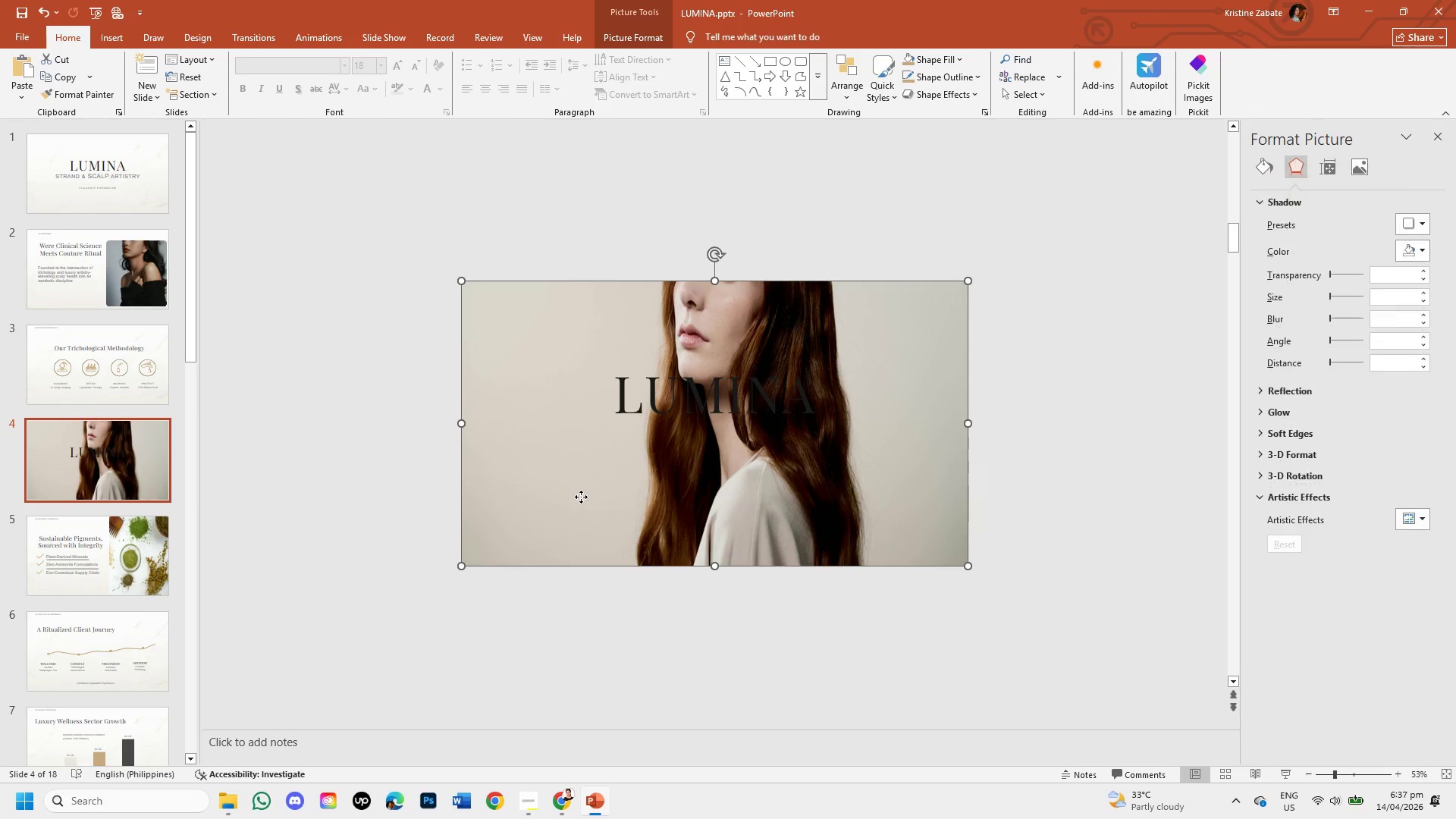 
left_click([581, 497])
 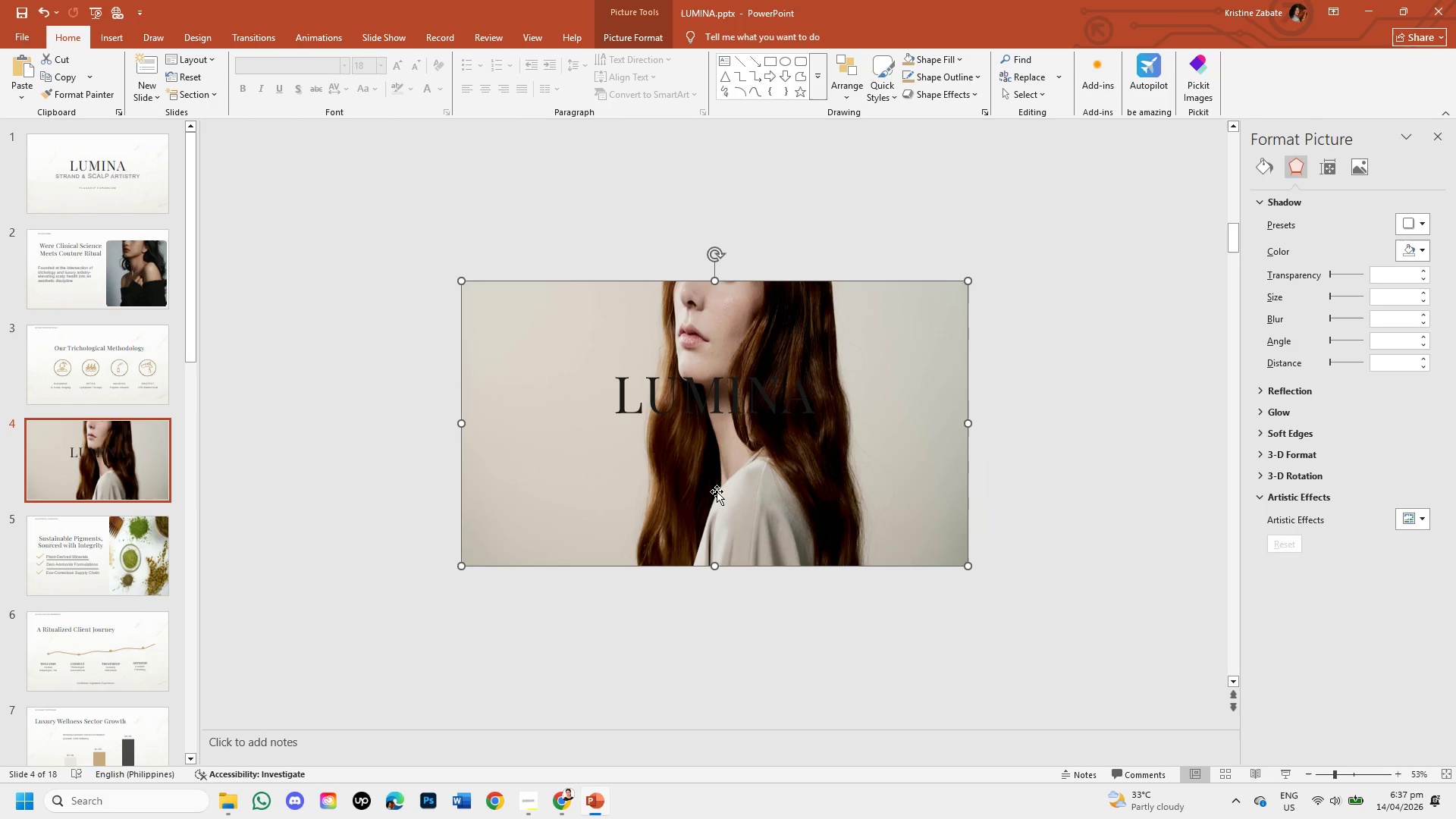 
left_click([722, 491])
 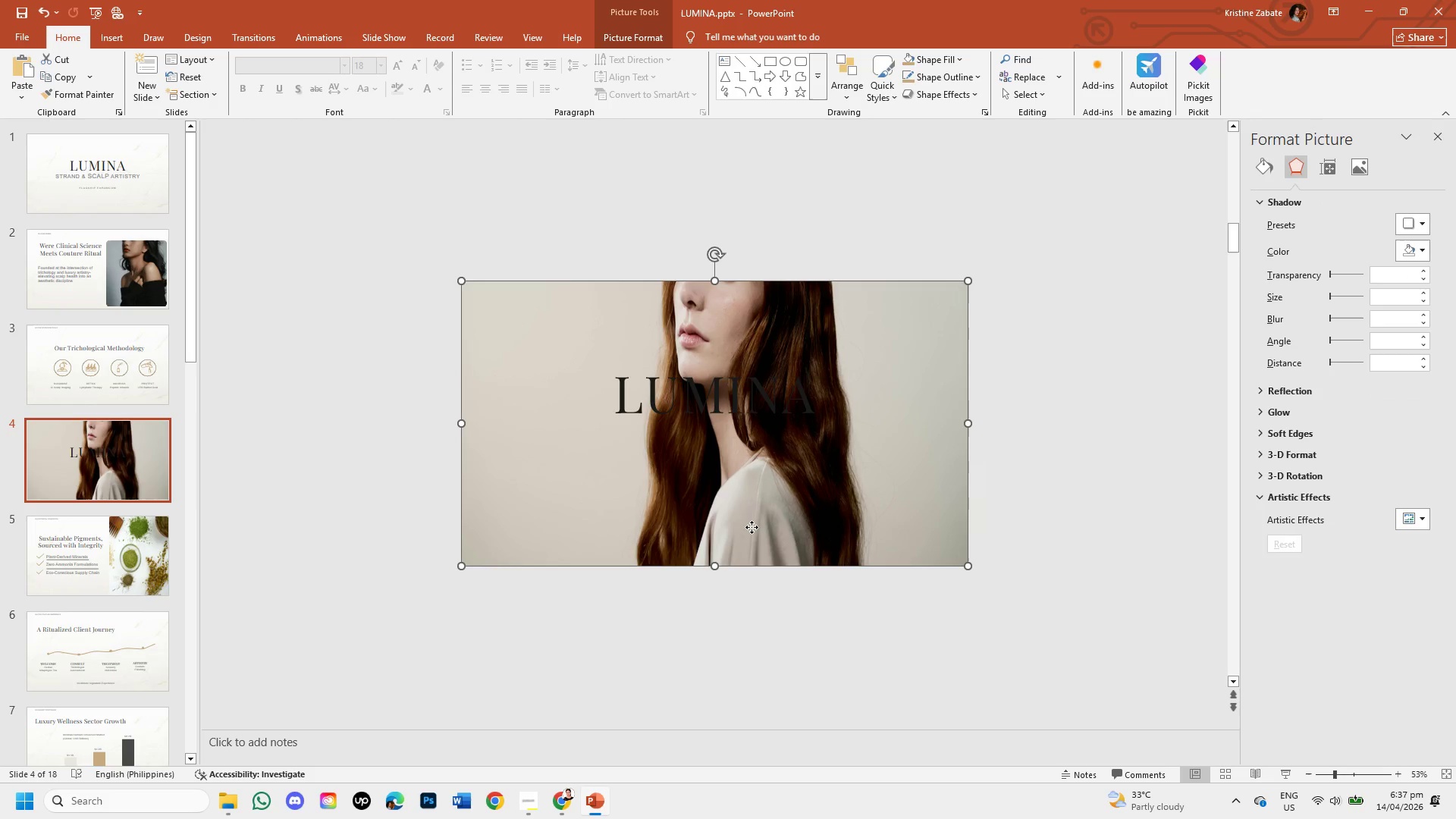 
left_click([752, 527])
 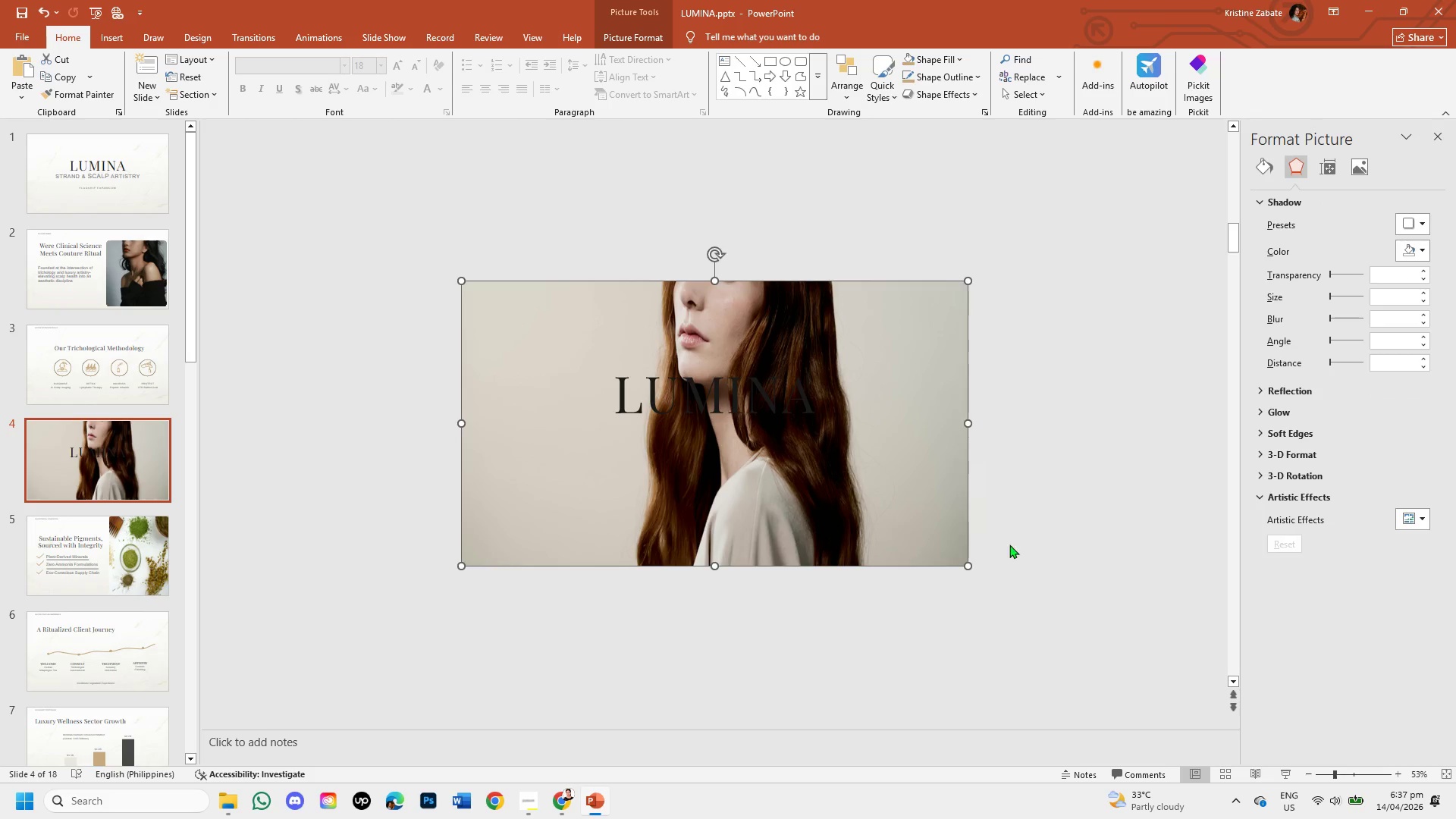 
left_click([1061, 553])
 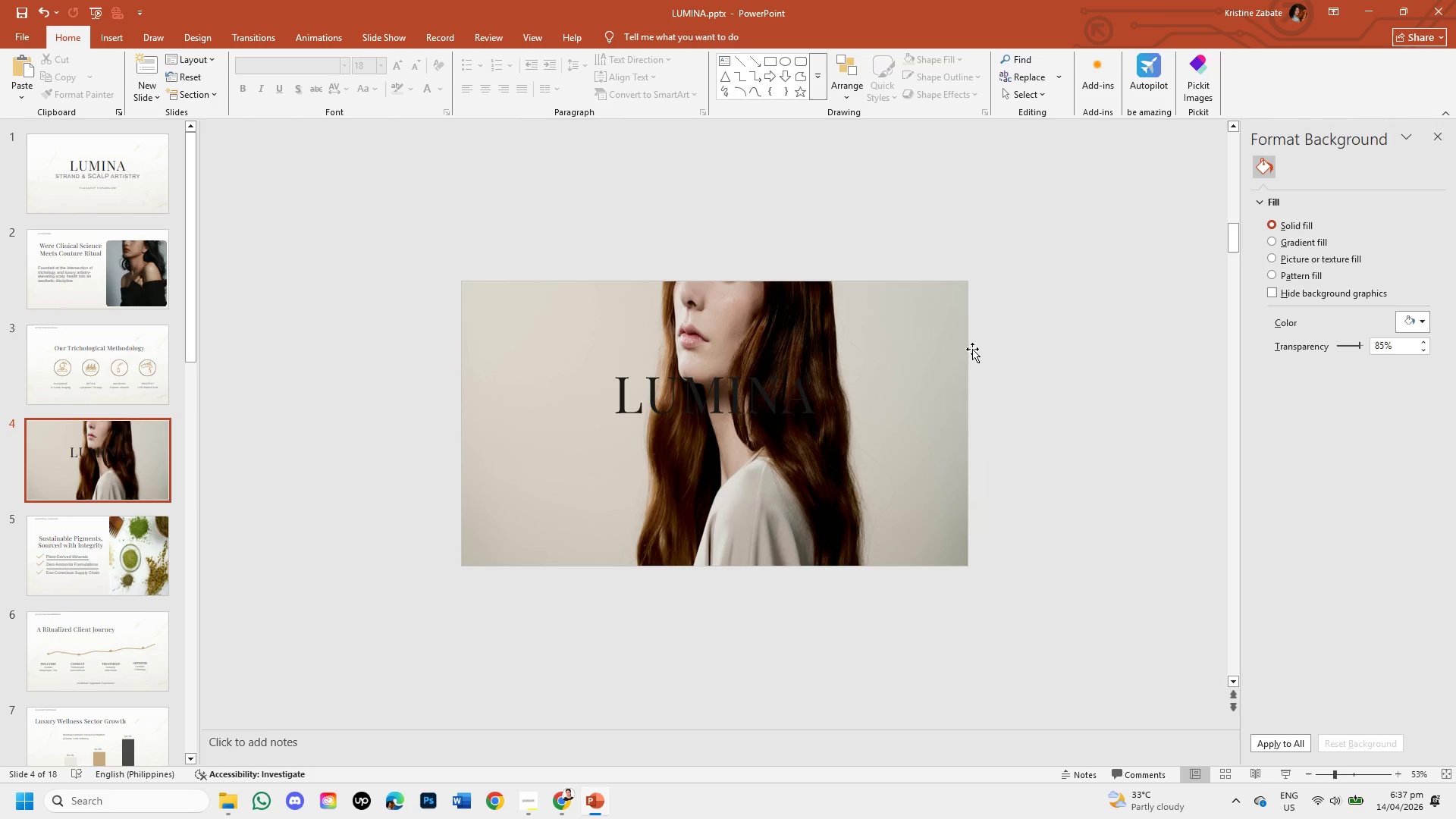 
double_click([897, 342])
 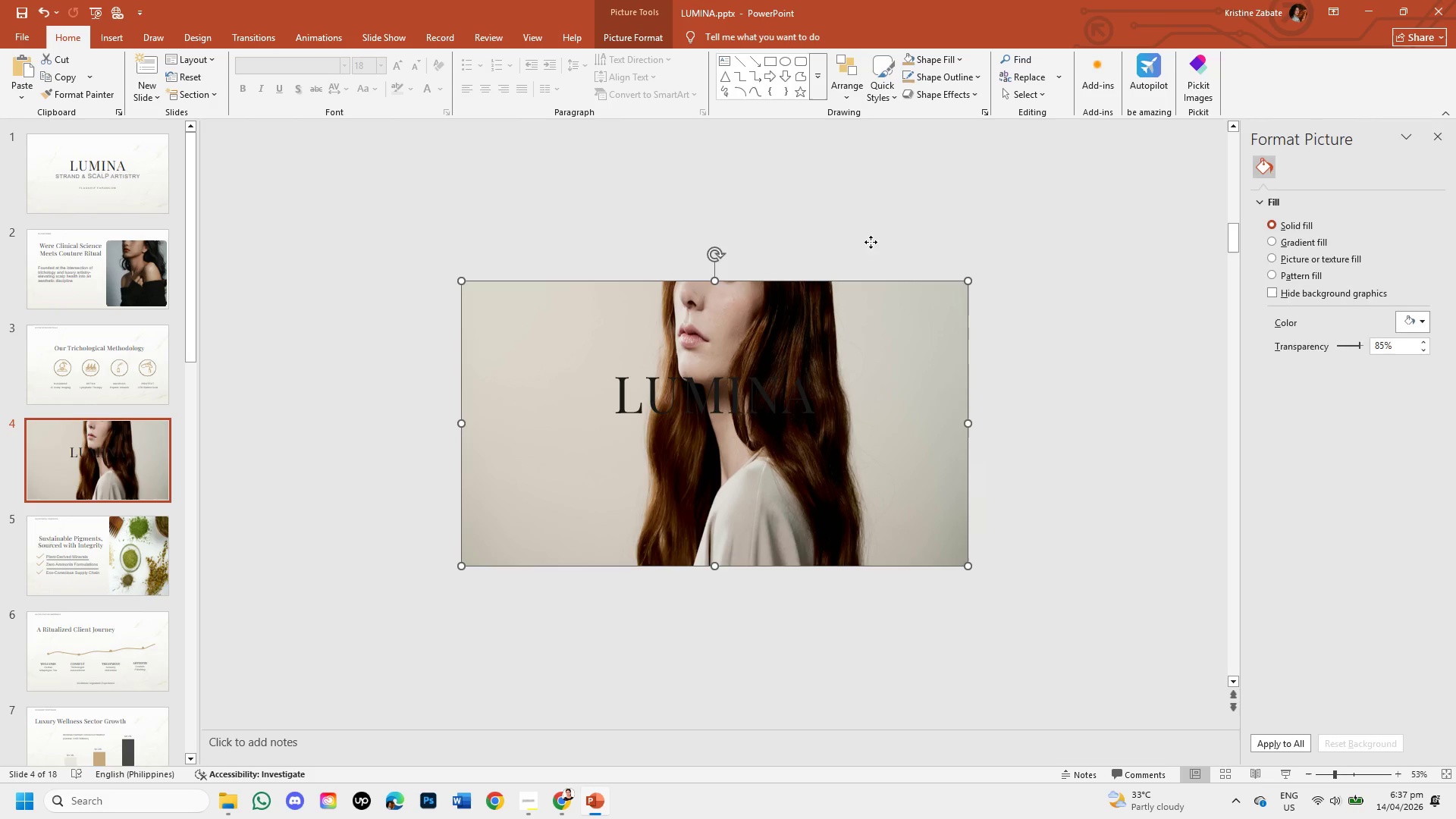 
triple_click([866, 222])
 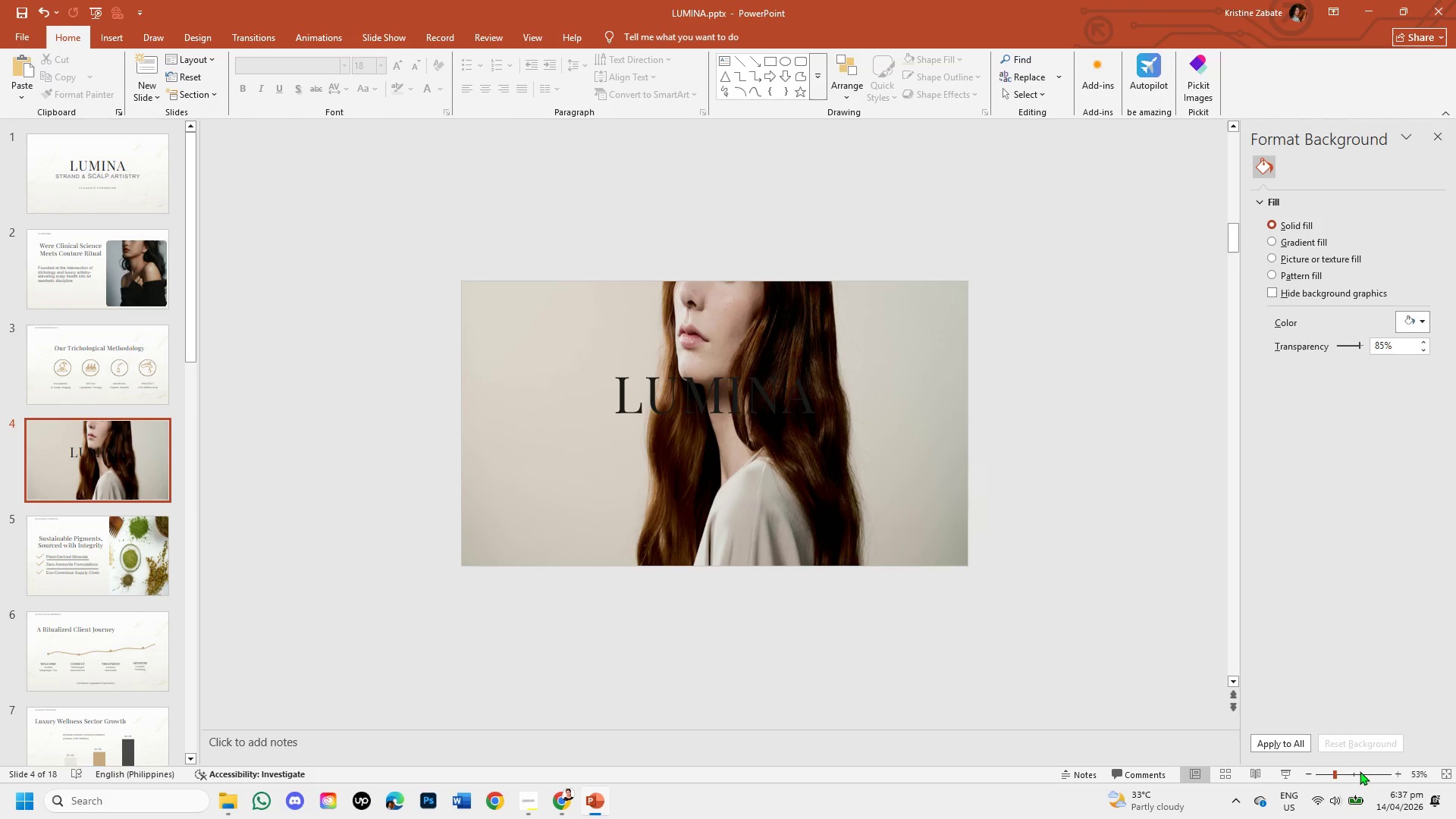 
left_click([1355, 771])
 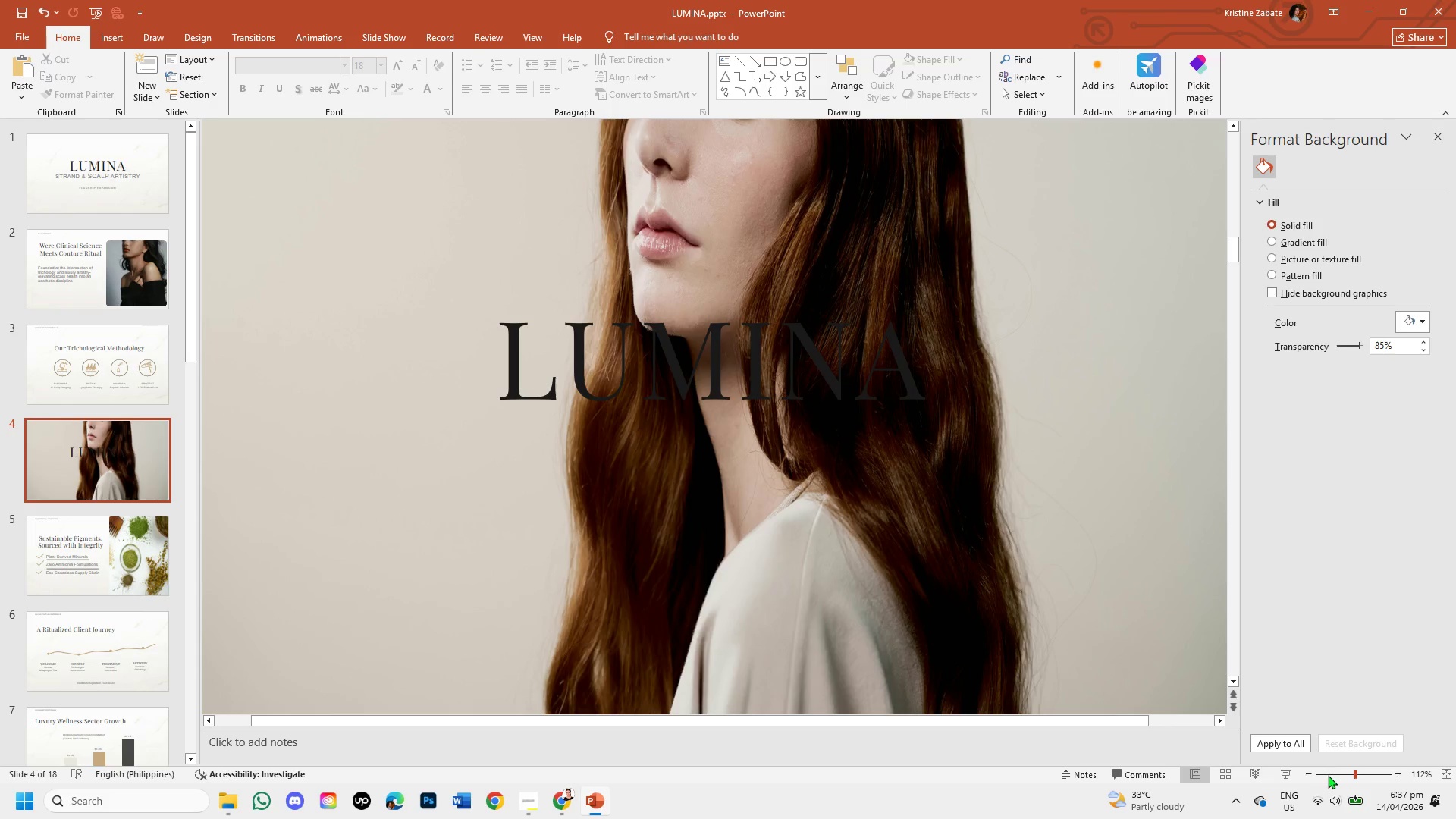 
left_click([1340, 775])
 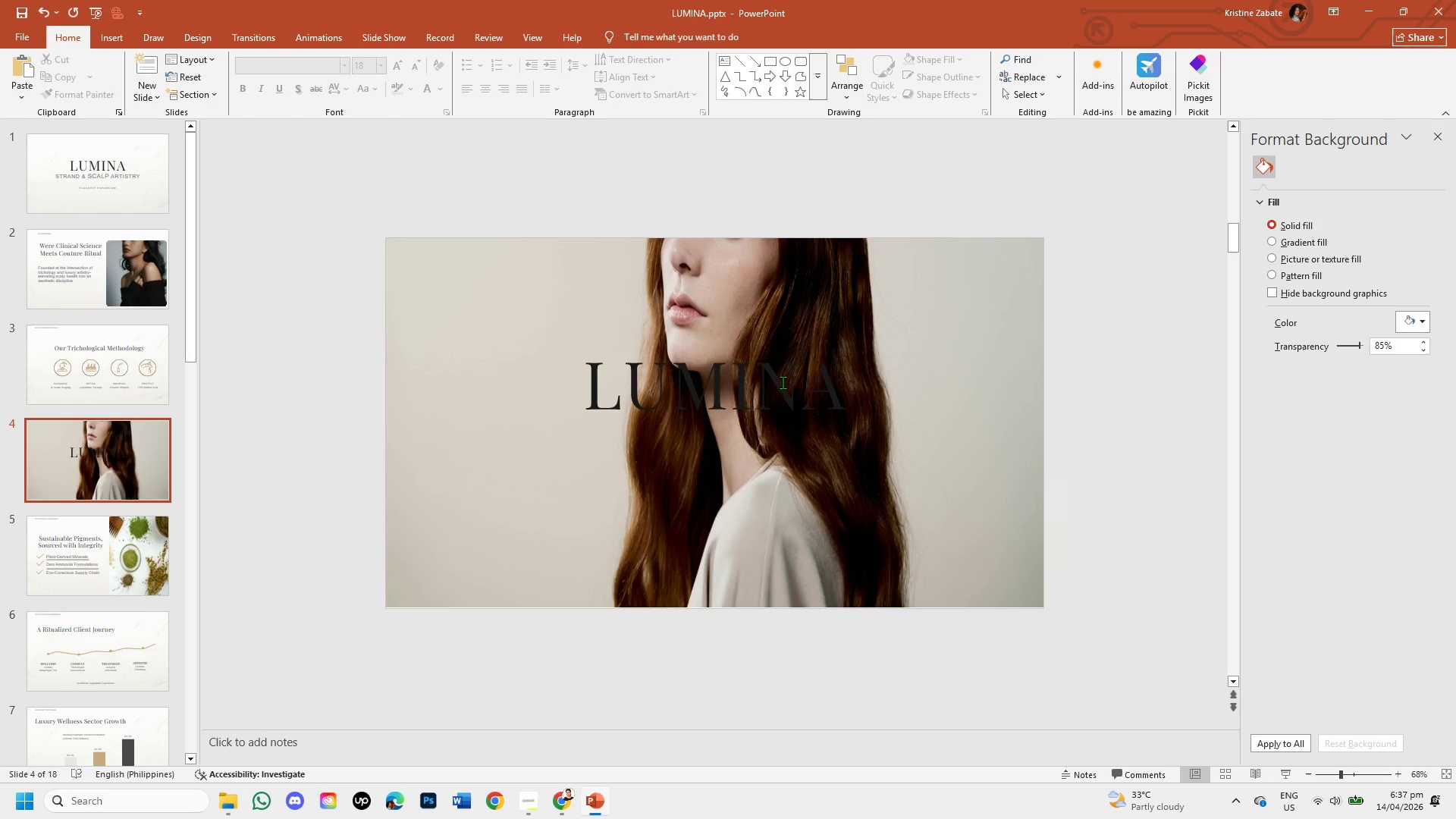 
left_click([850, 397])
 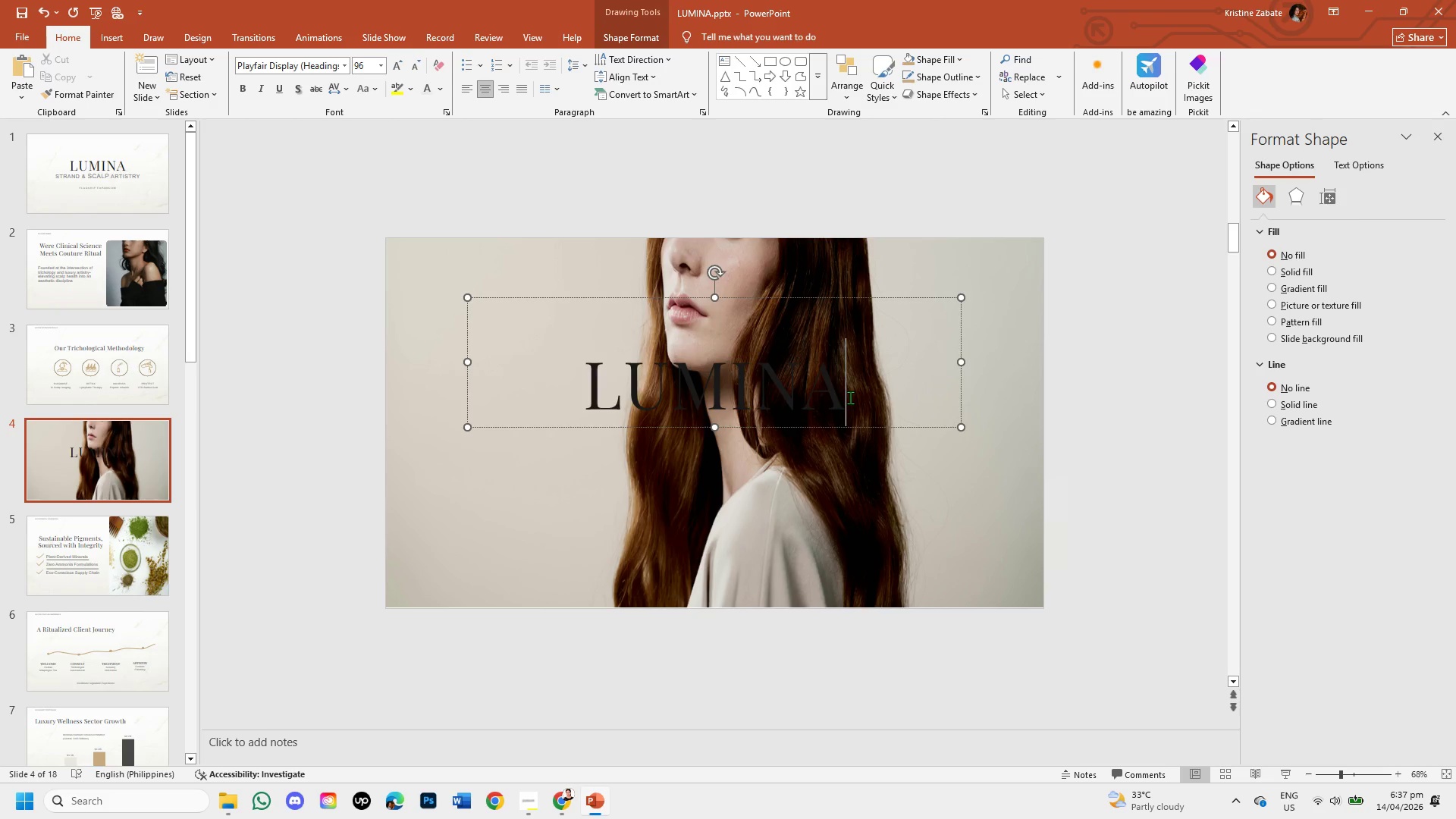 
key(Backspace)
 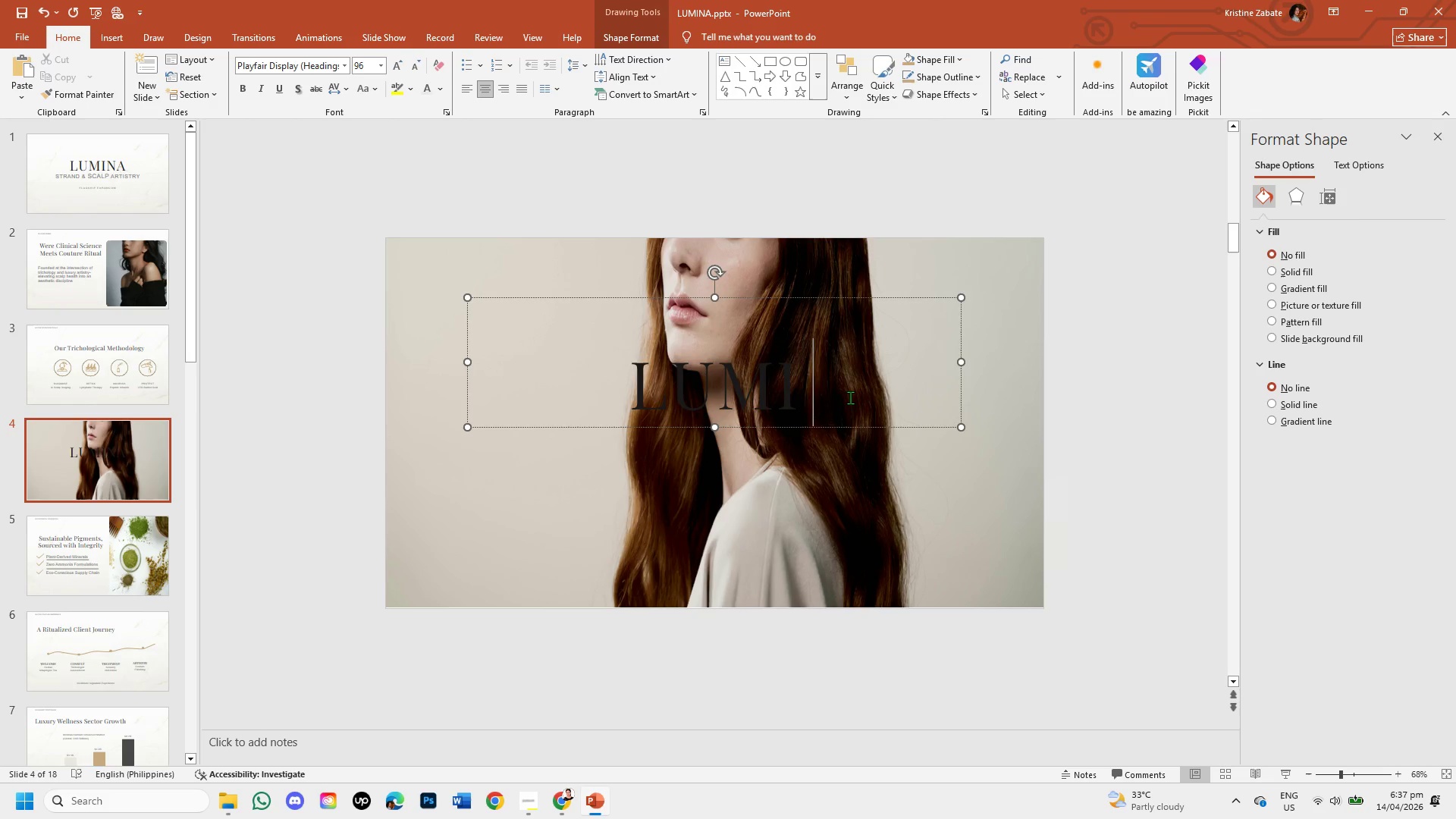 
key(Backspace)
 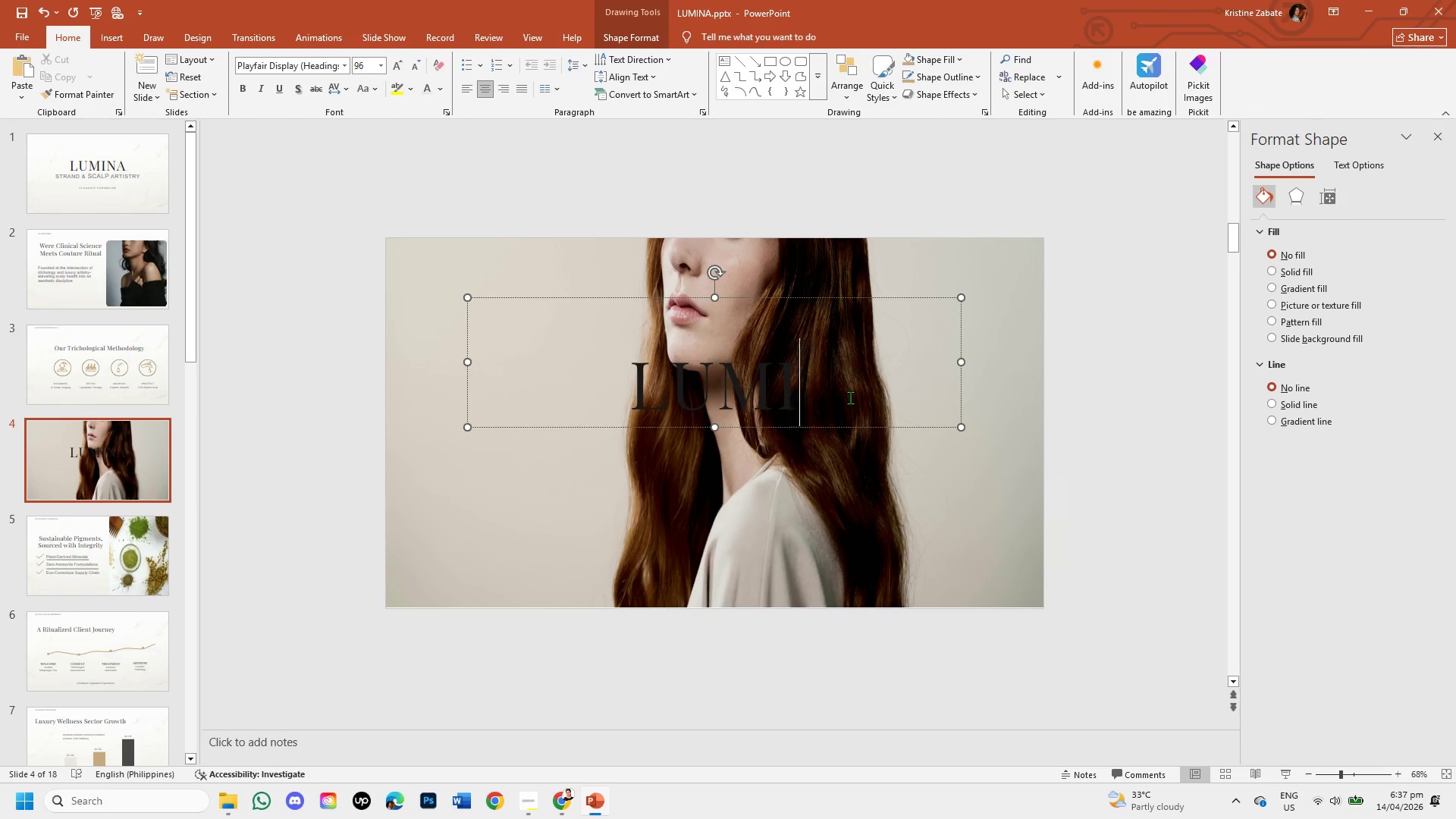 
key(Backspace)
 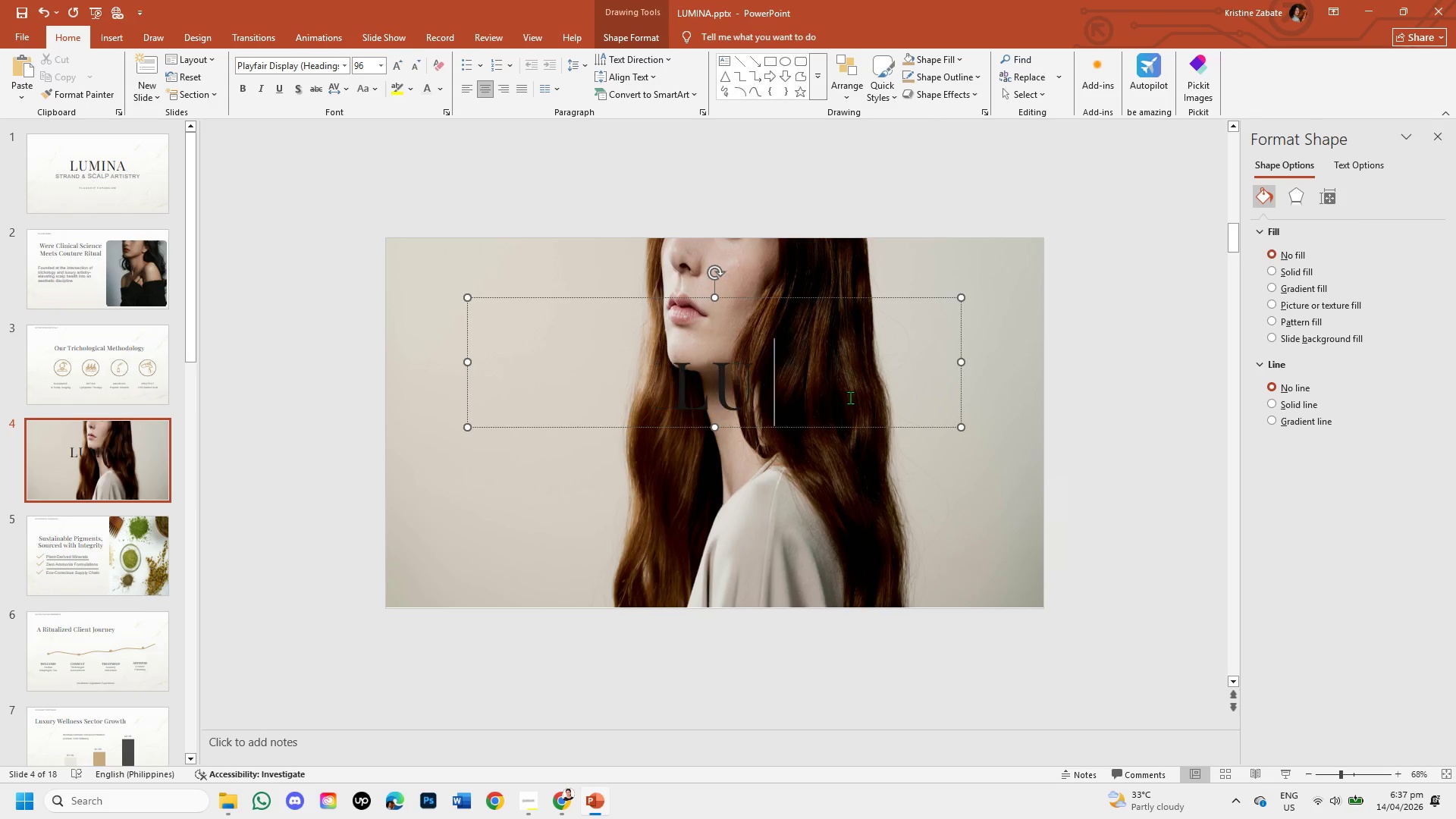 
key(Backspace)
 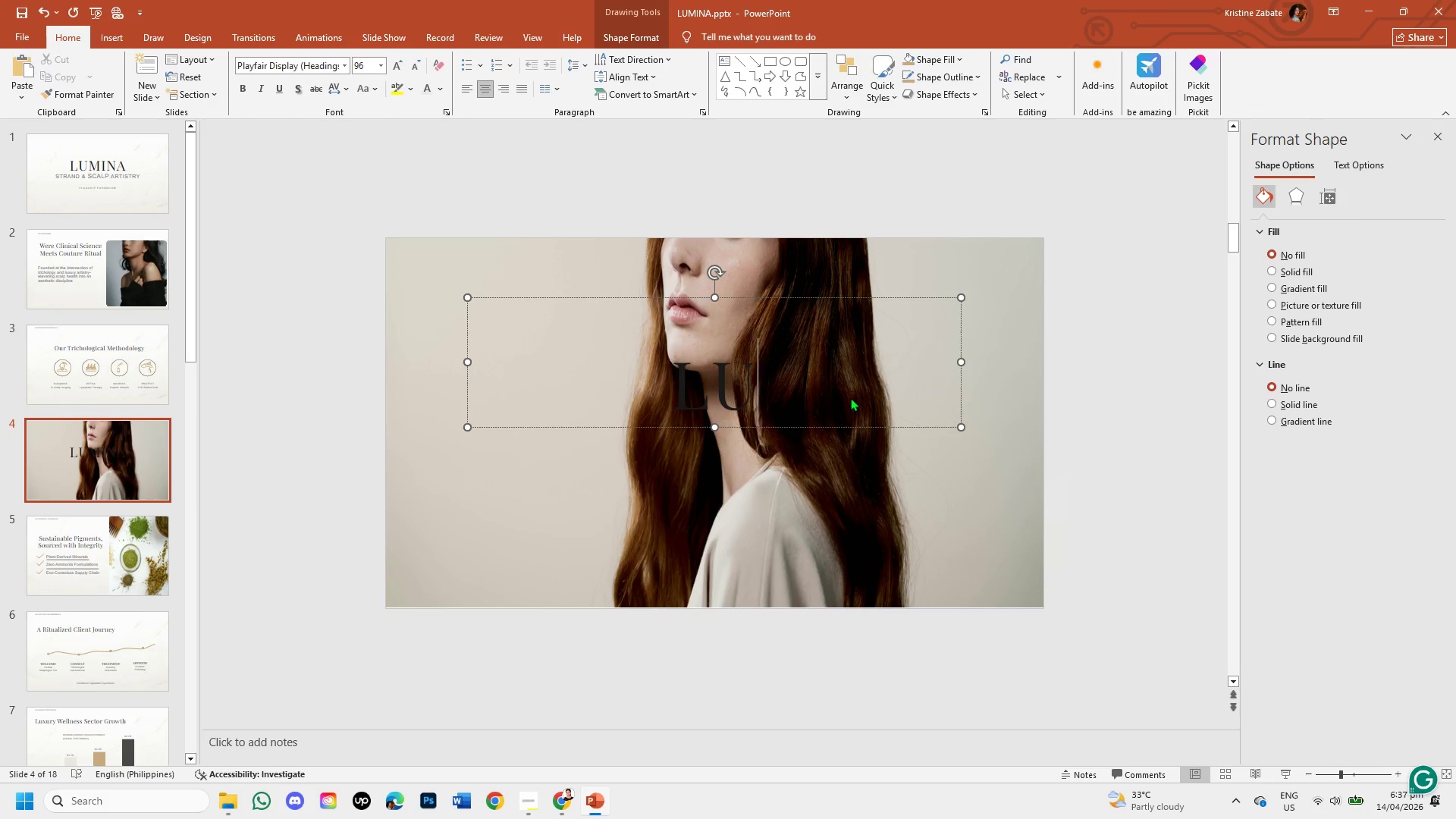 
key(Backspace)
 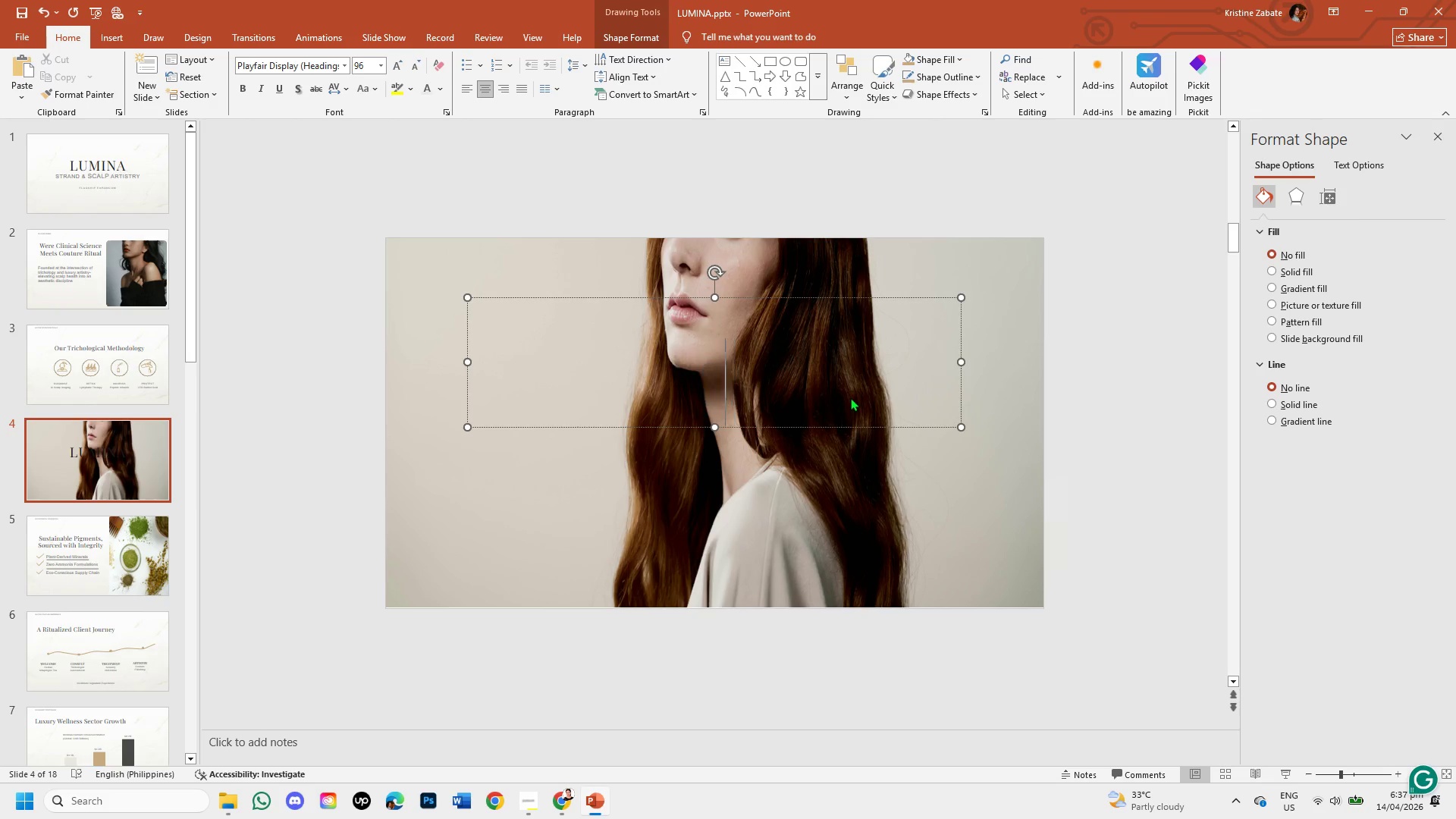 
key(Backspace)
 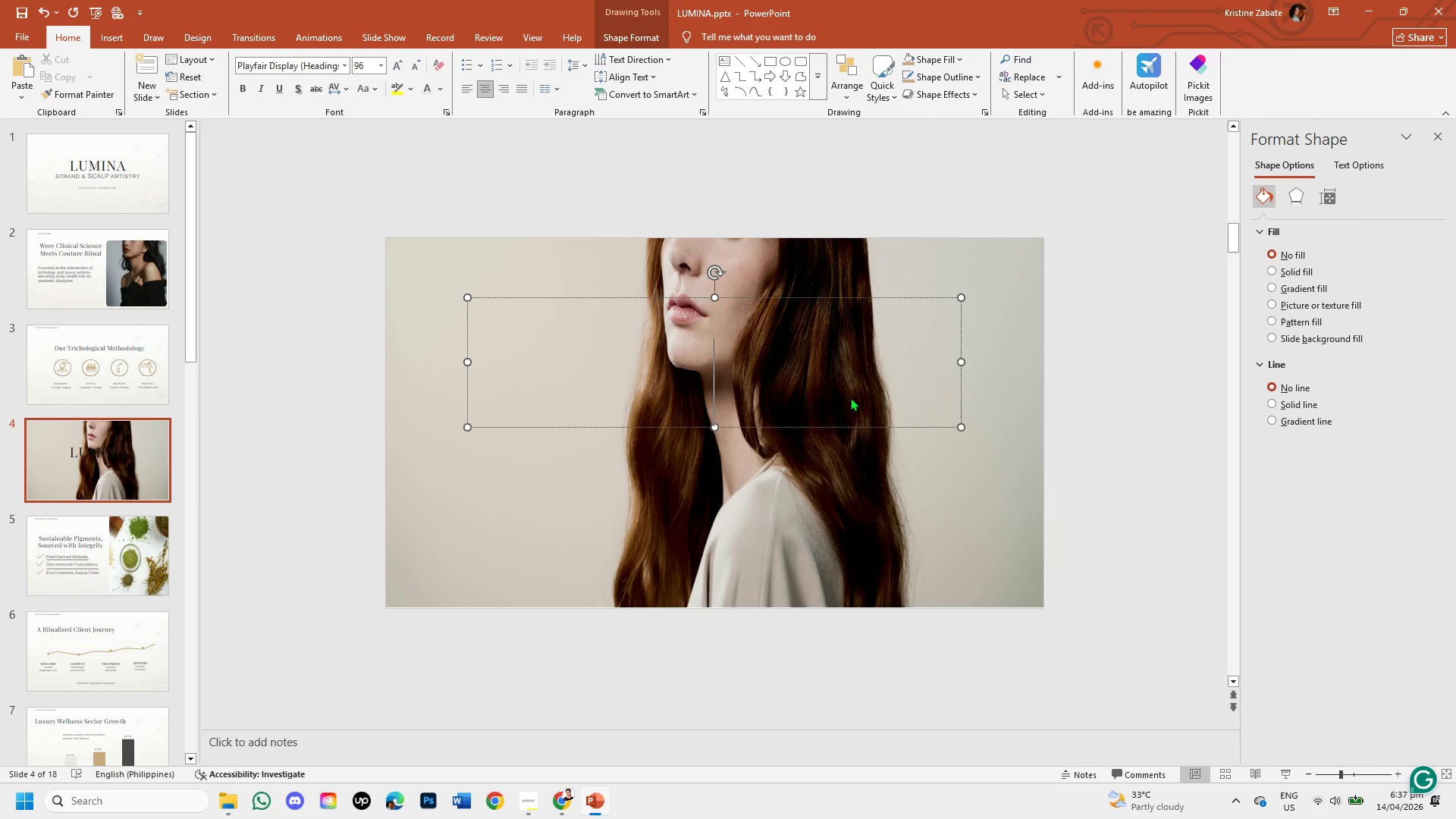 
key(Backspace)
 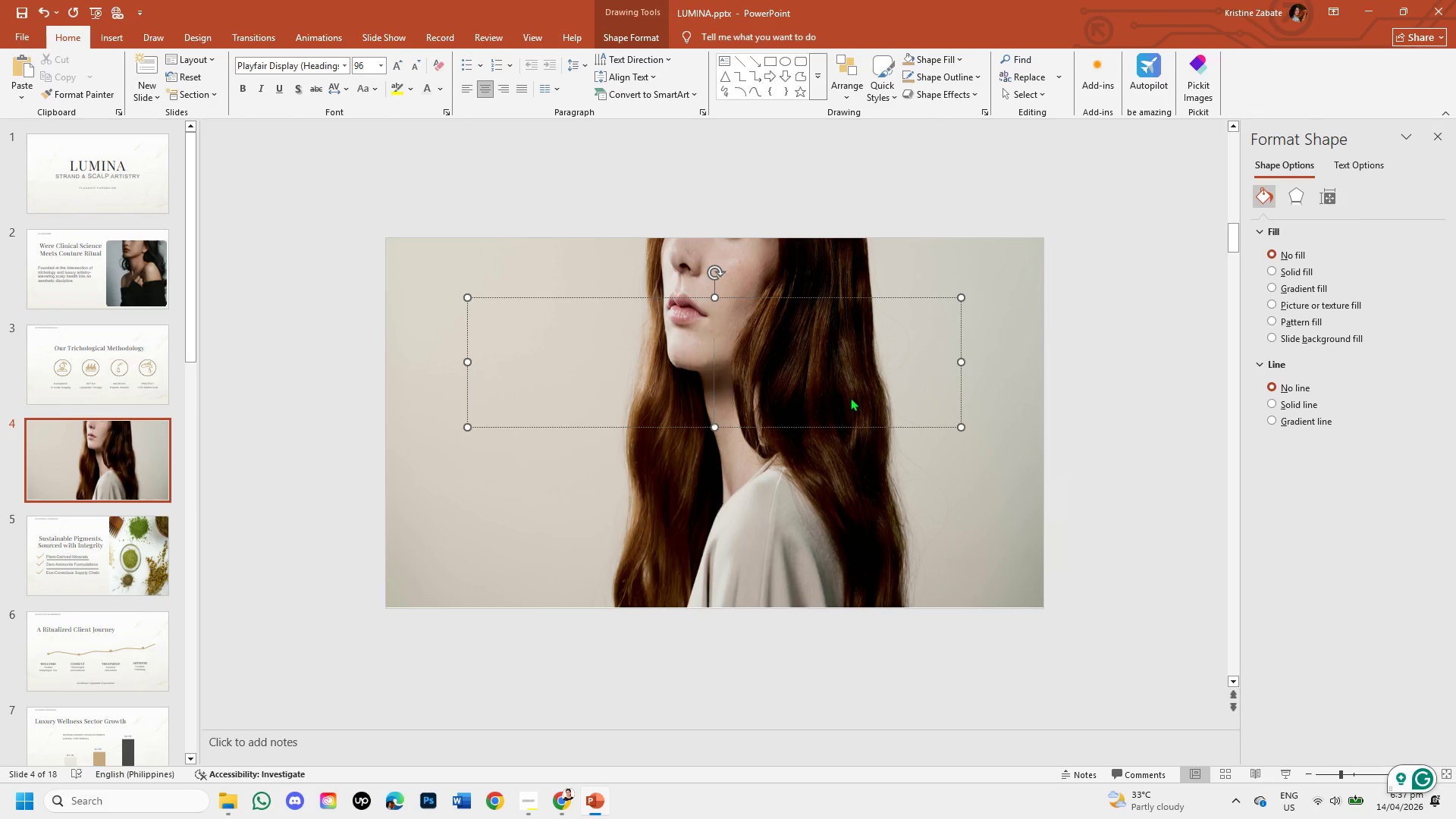 
type("Hea)
 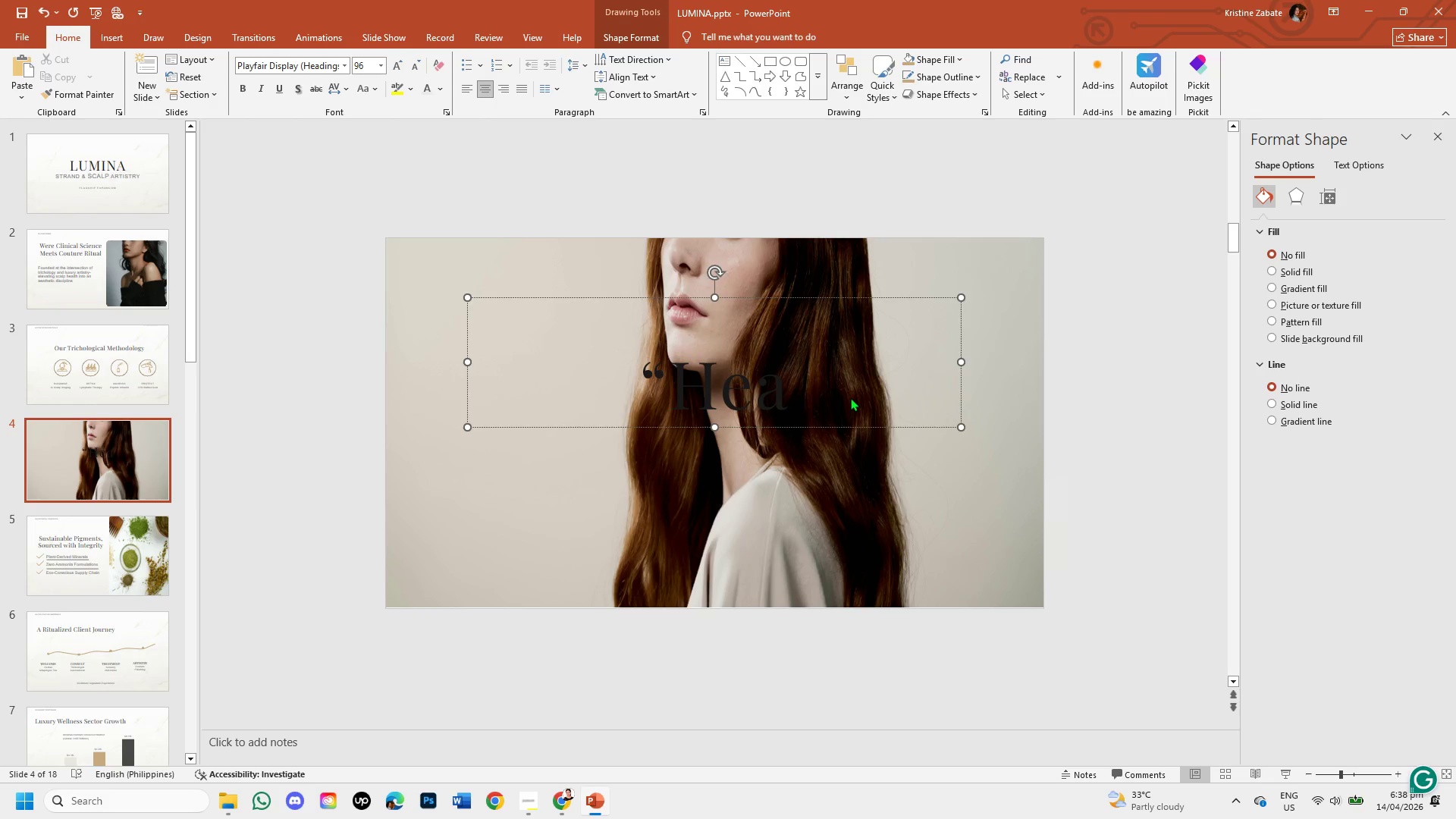 
wait(22.76)
 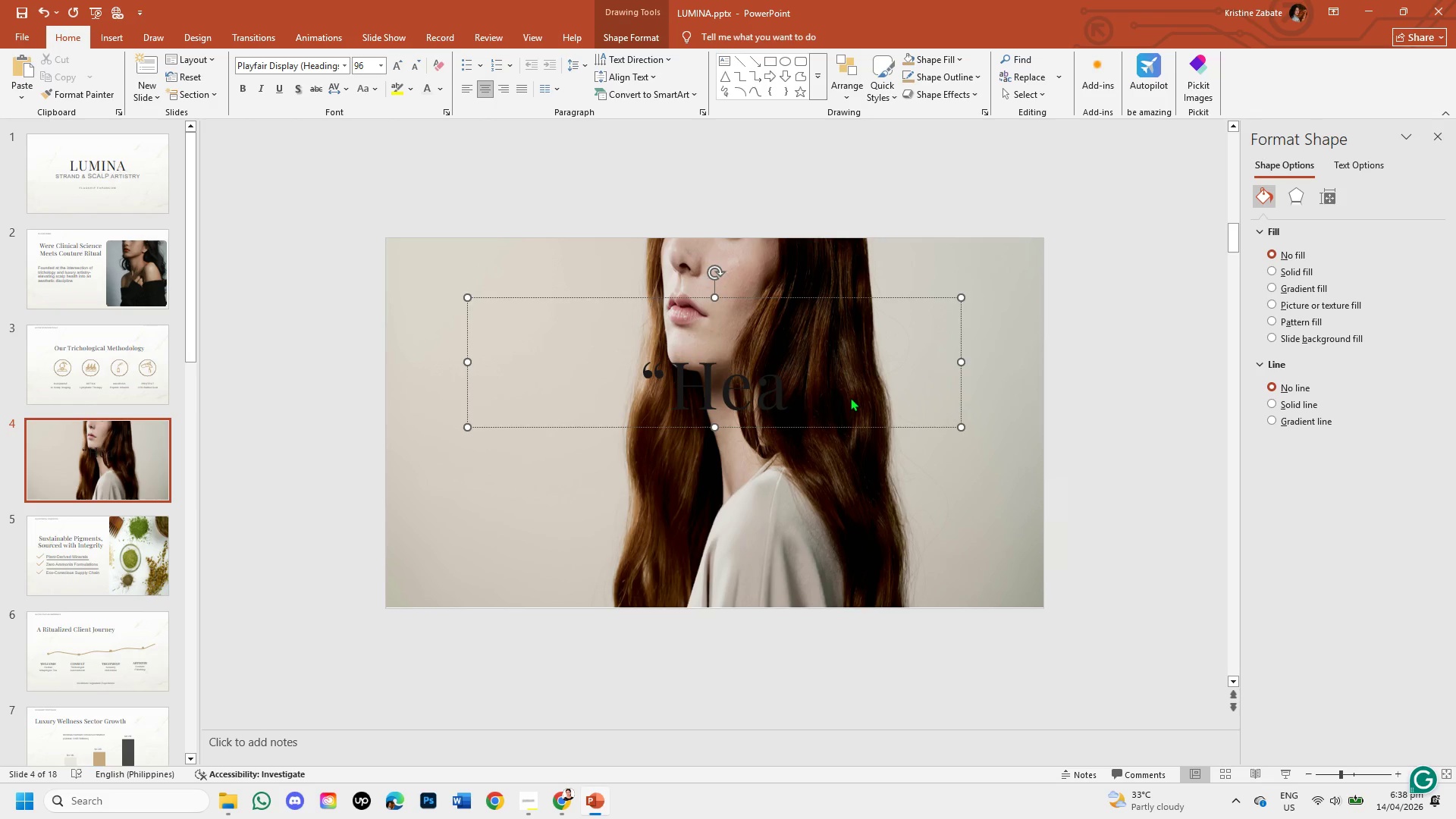 
type(lthy hair )
 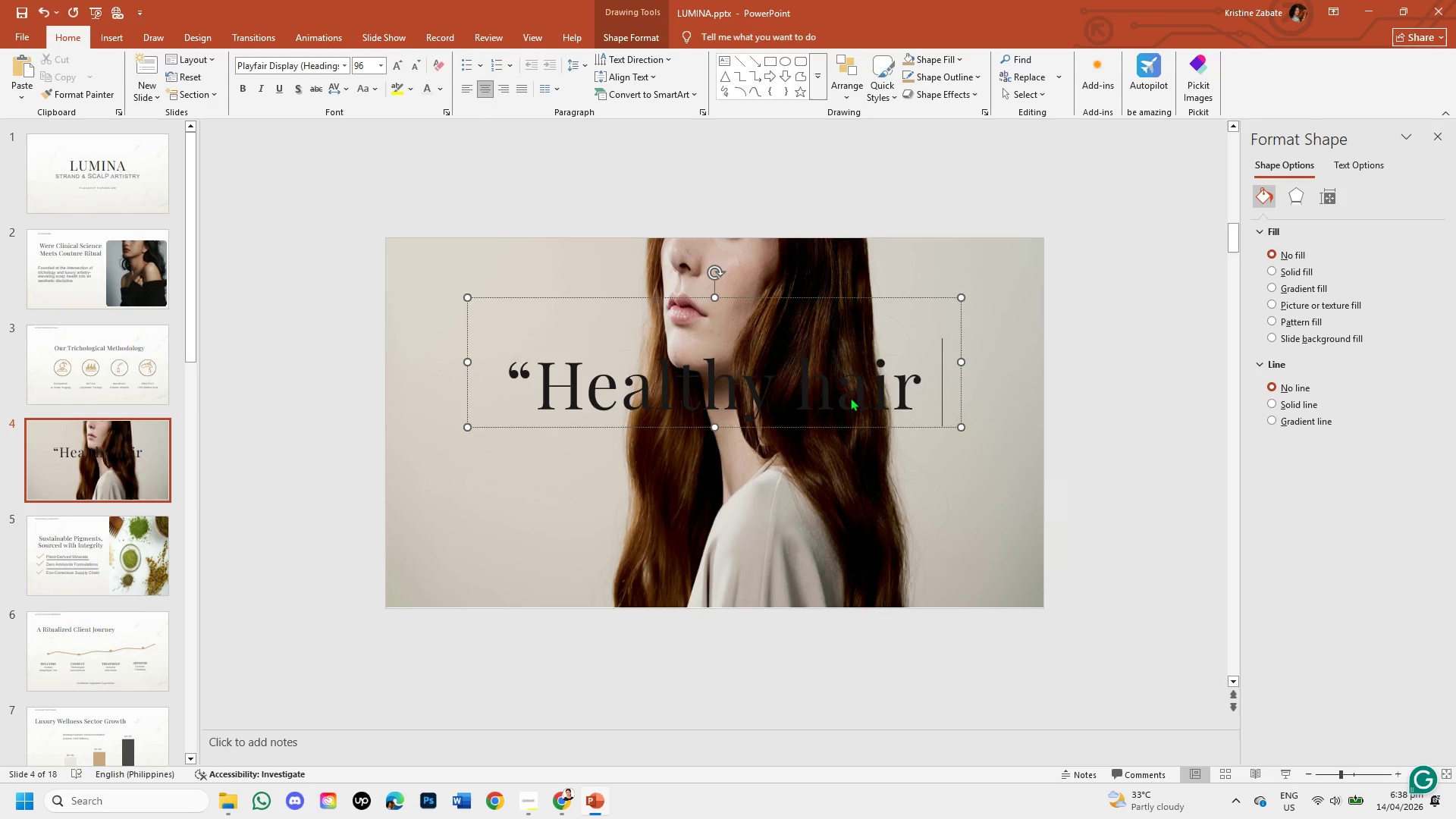 
key(Backspace)
key(Backspace)
key(Backspace)
key(Backspace)
key(Backspace)
key(Backspace)
type( Scalp)
 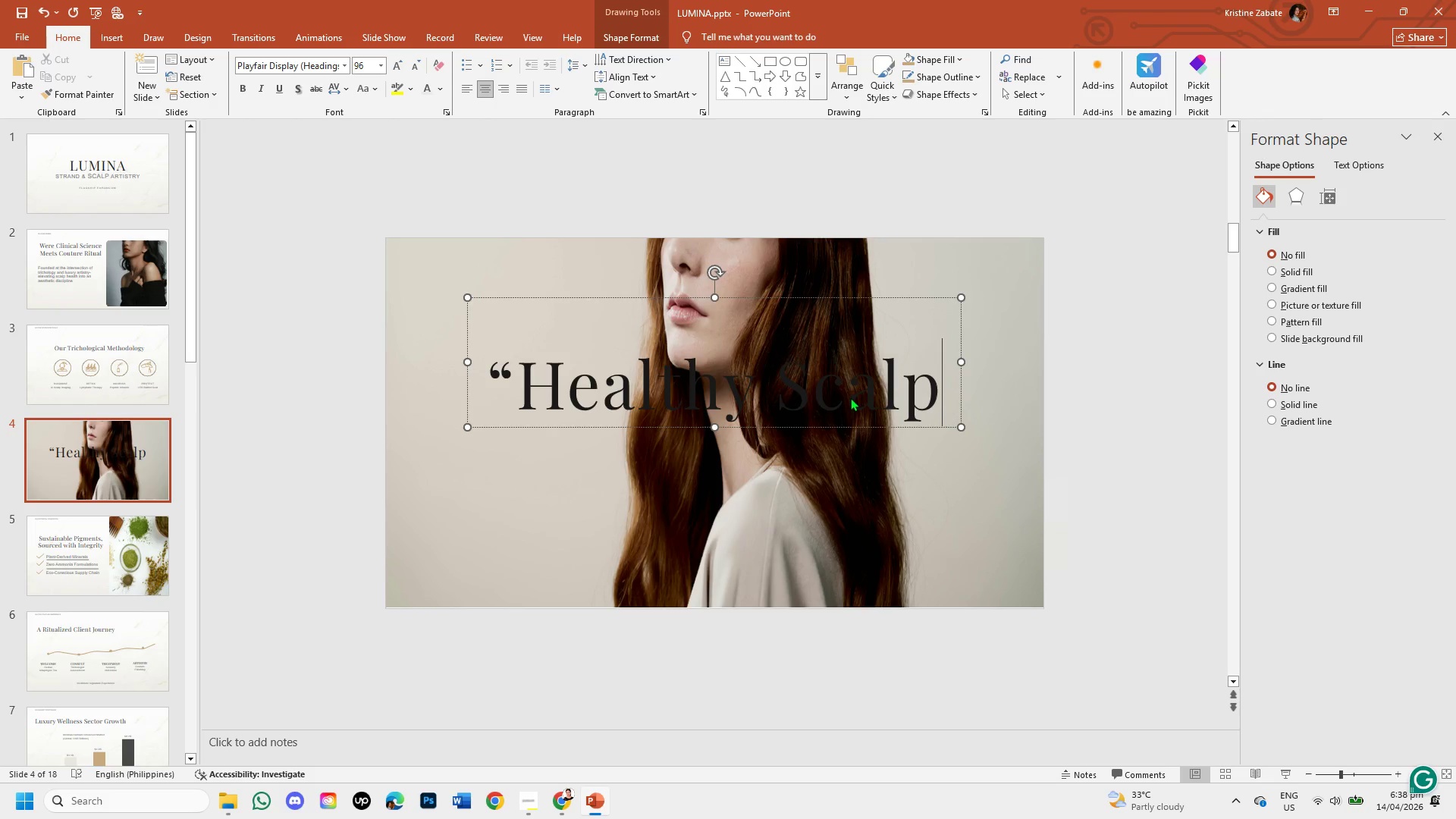 
type(, Extraordinary Hair")
 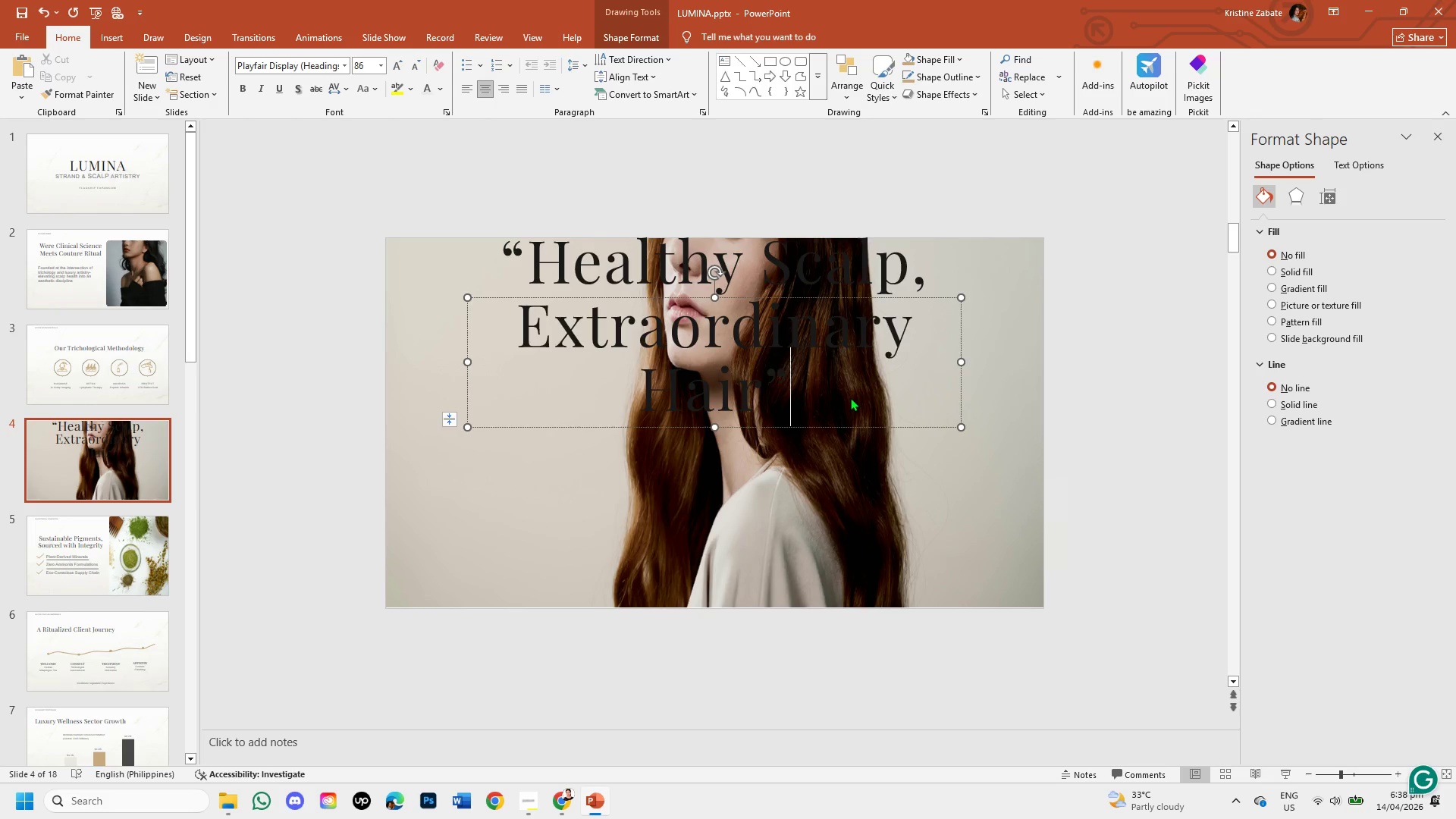 
left_click([764, 399])
 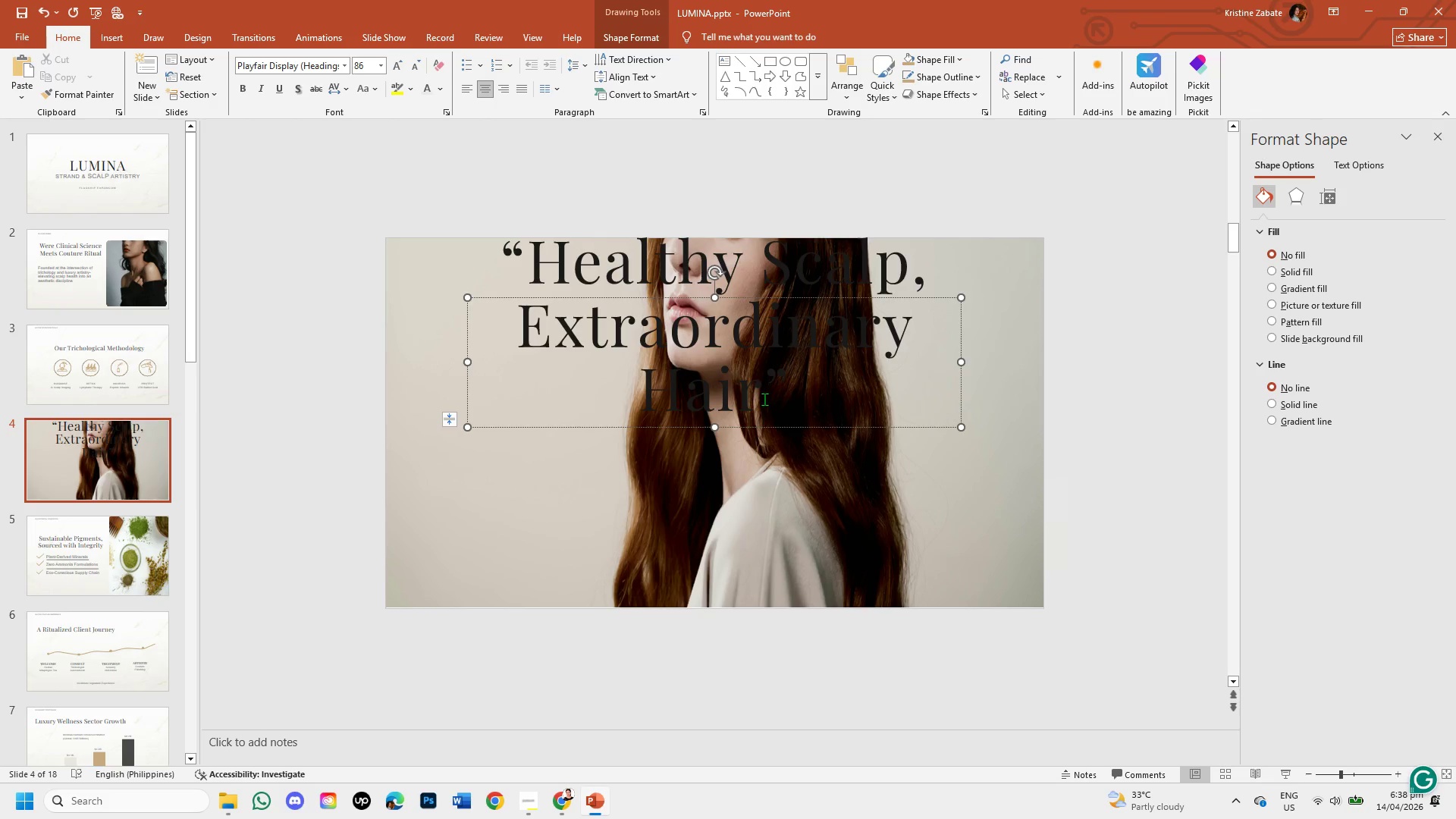 
key(Period)
 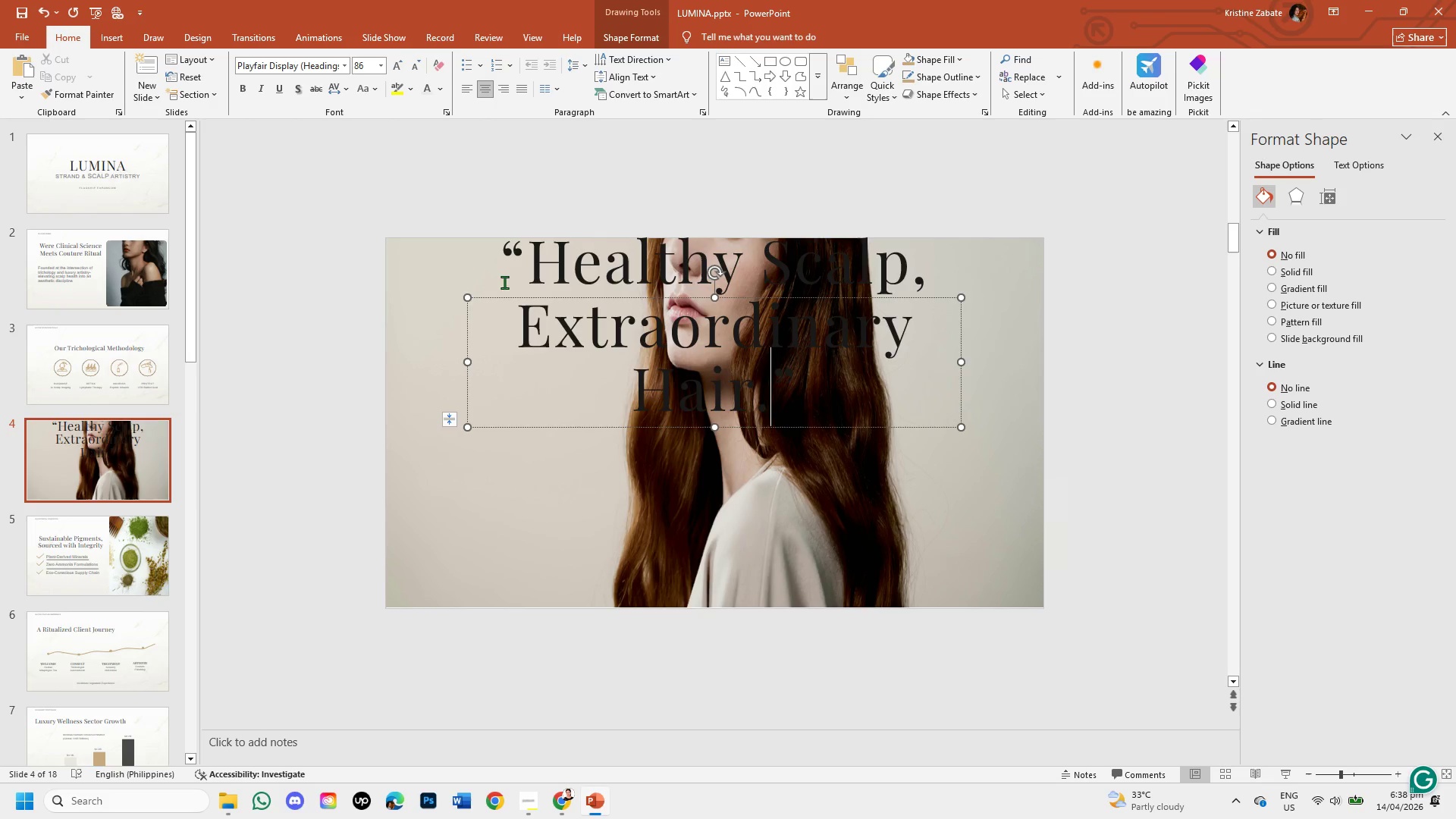 
wait(5.84)
 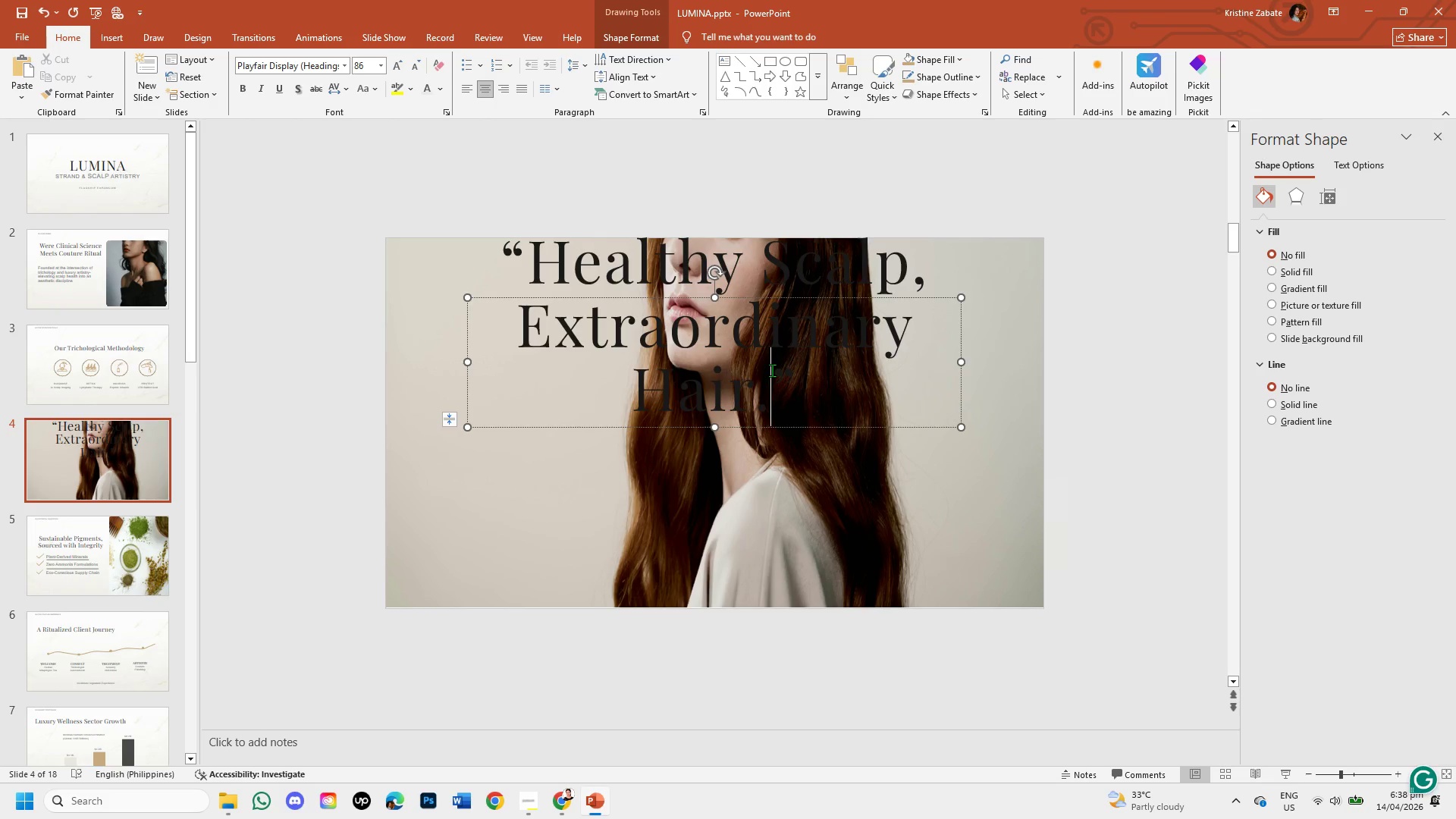 
left_click([532, 264])
 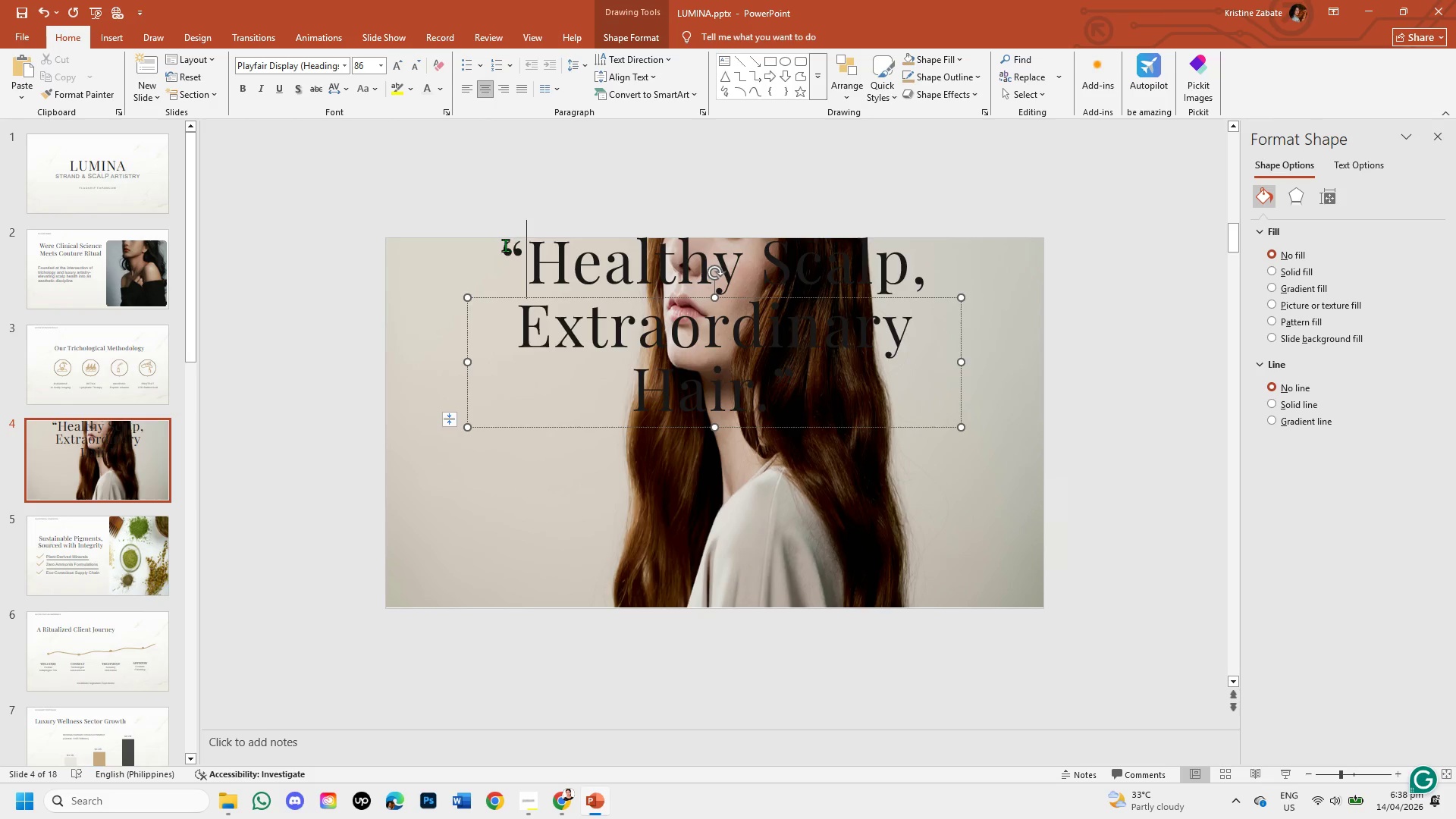 
left_click([505, 245])
 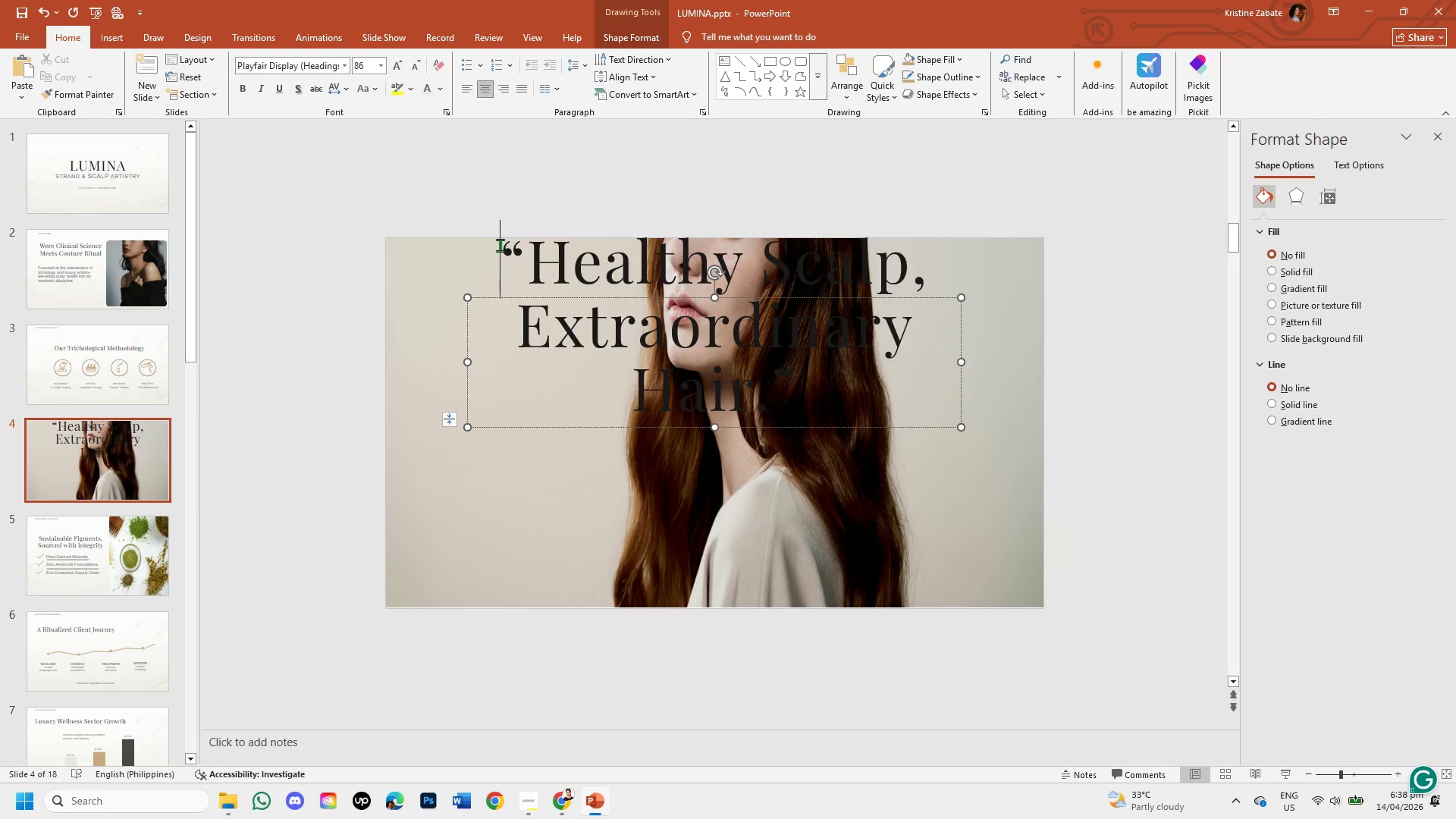 
left_click_drag(start_coordinate=[500, 245], to_coordinate=[836, 401])
 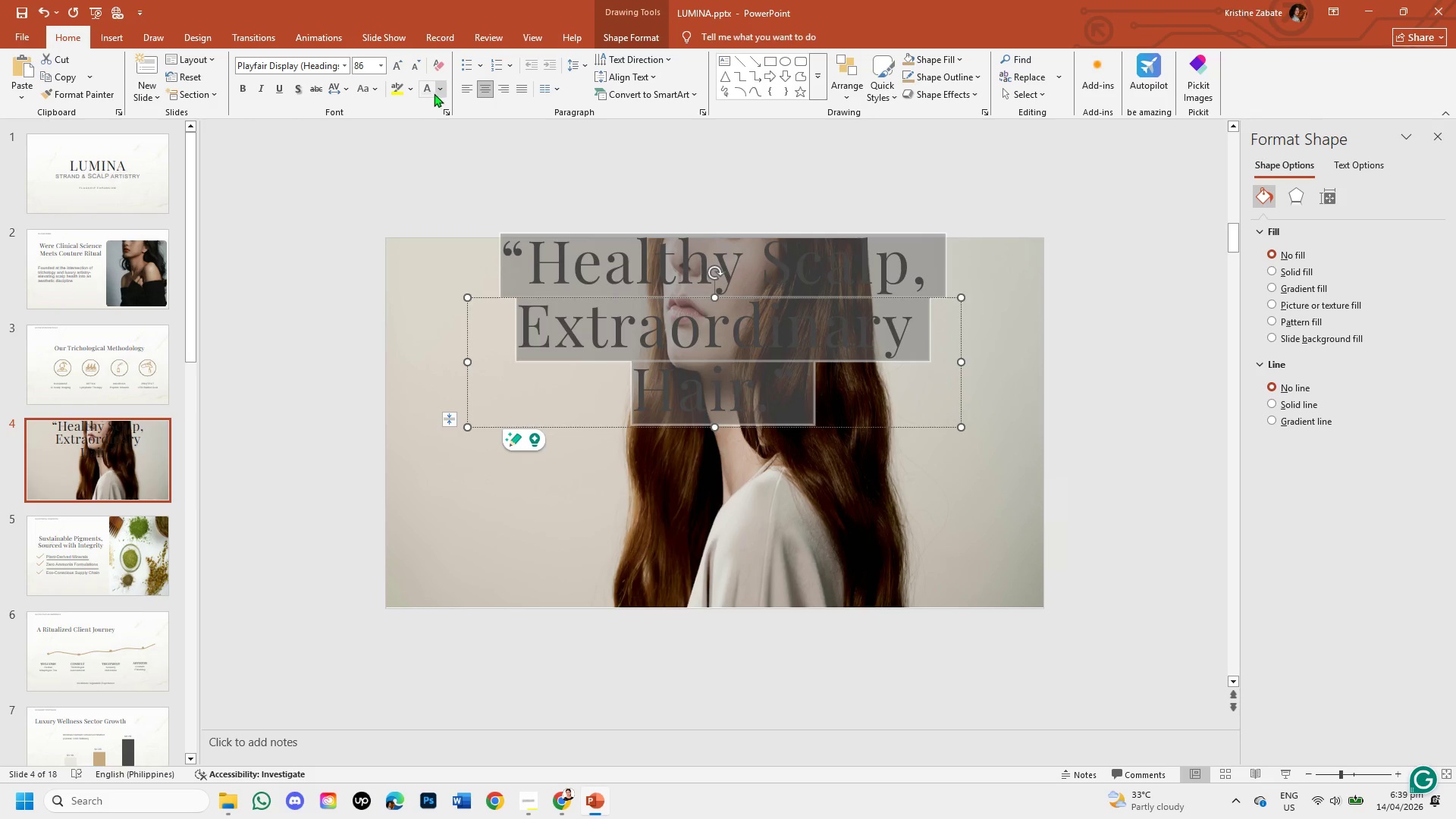 
left_click([426, 90])
 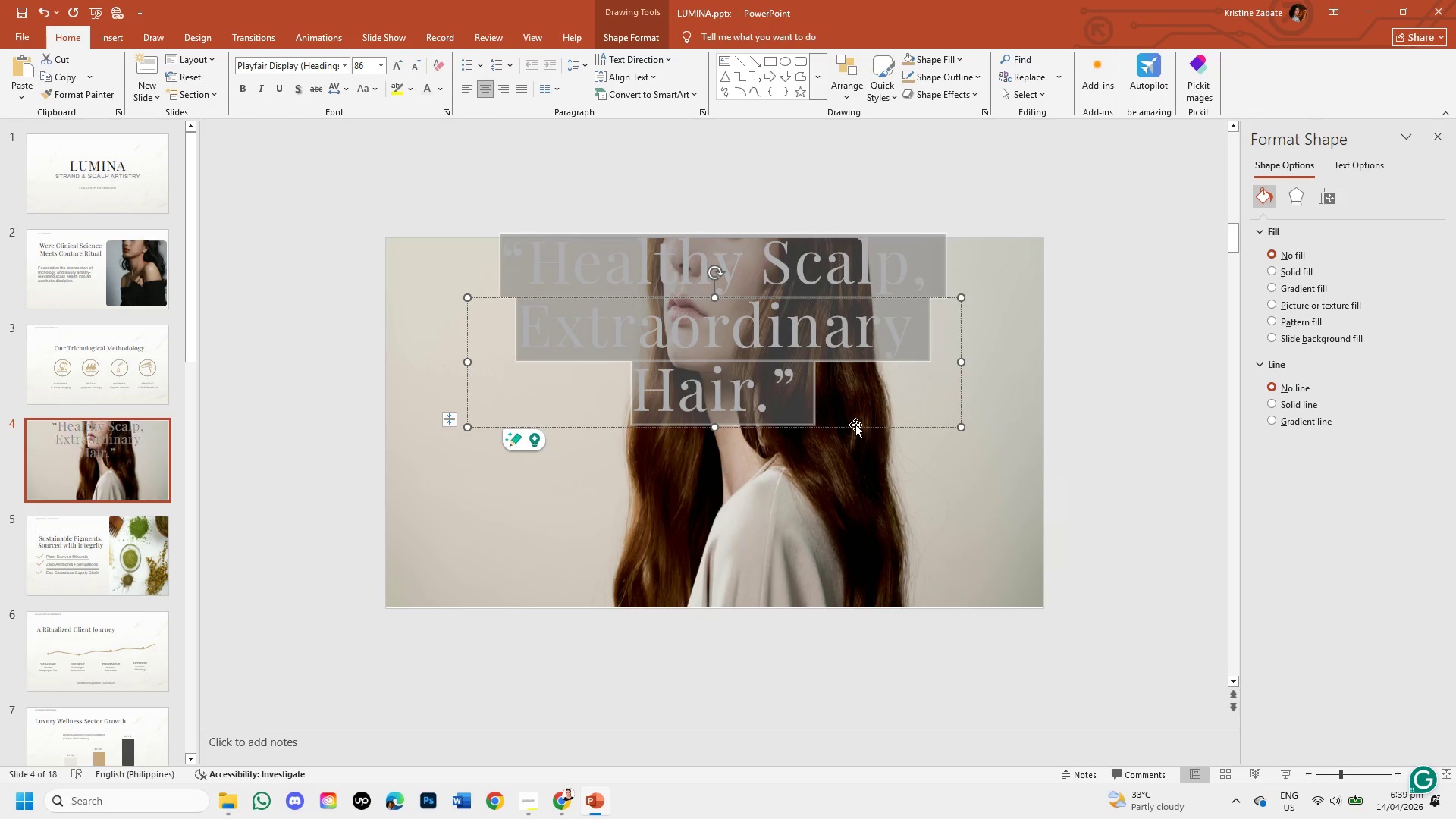 
left_click_drag(start_coordinate=[855, 425], to_coordinate=[874, 519])
 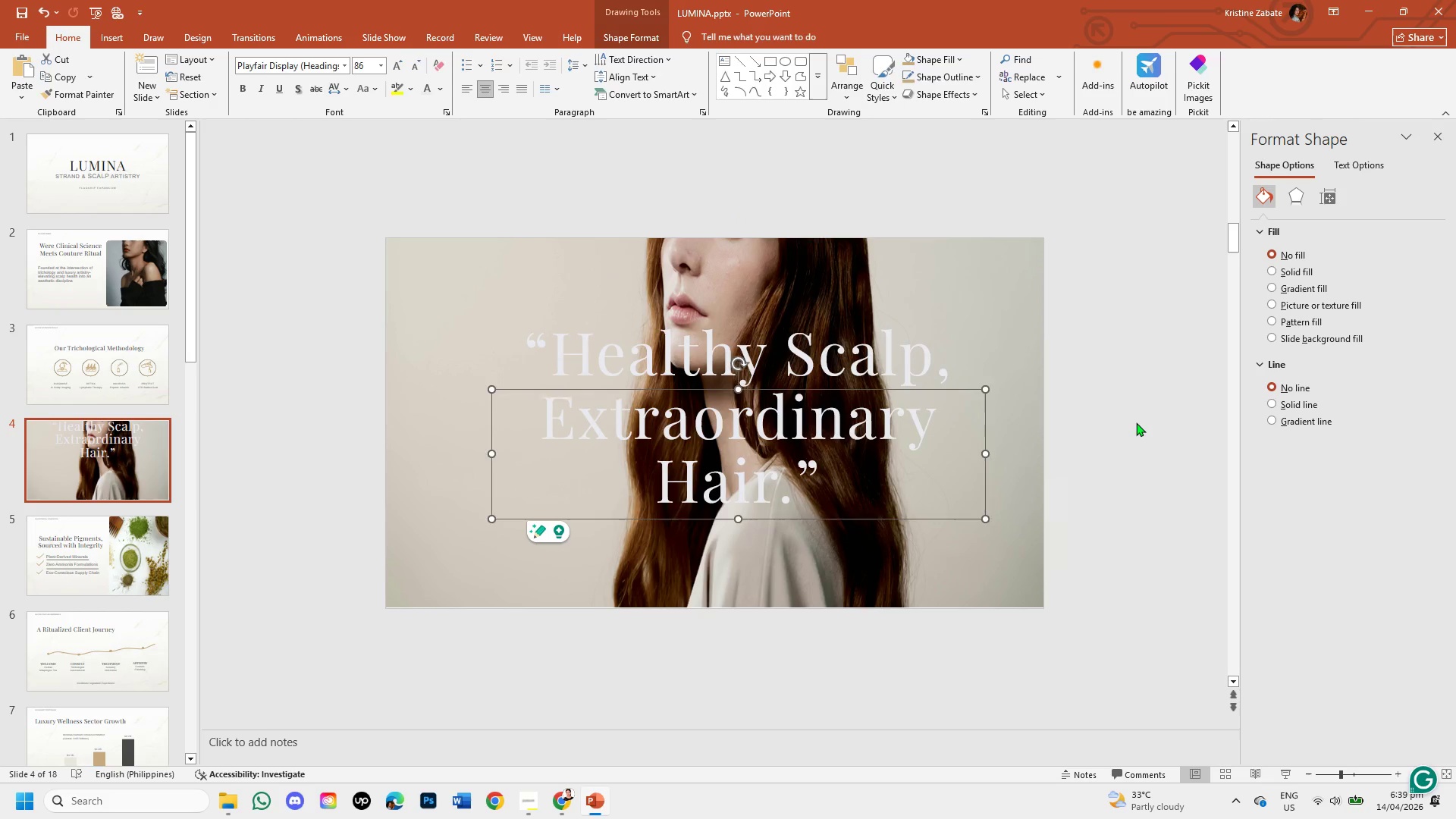 
left_click([1138, 422])
 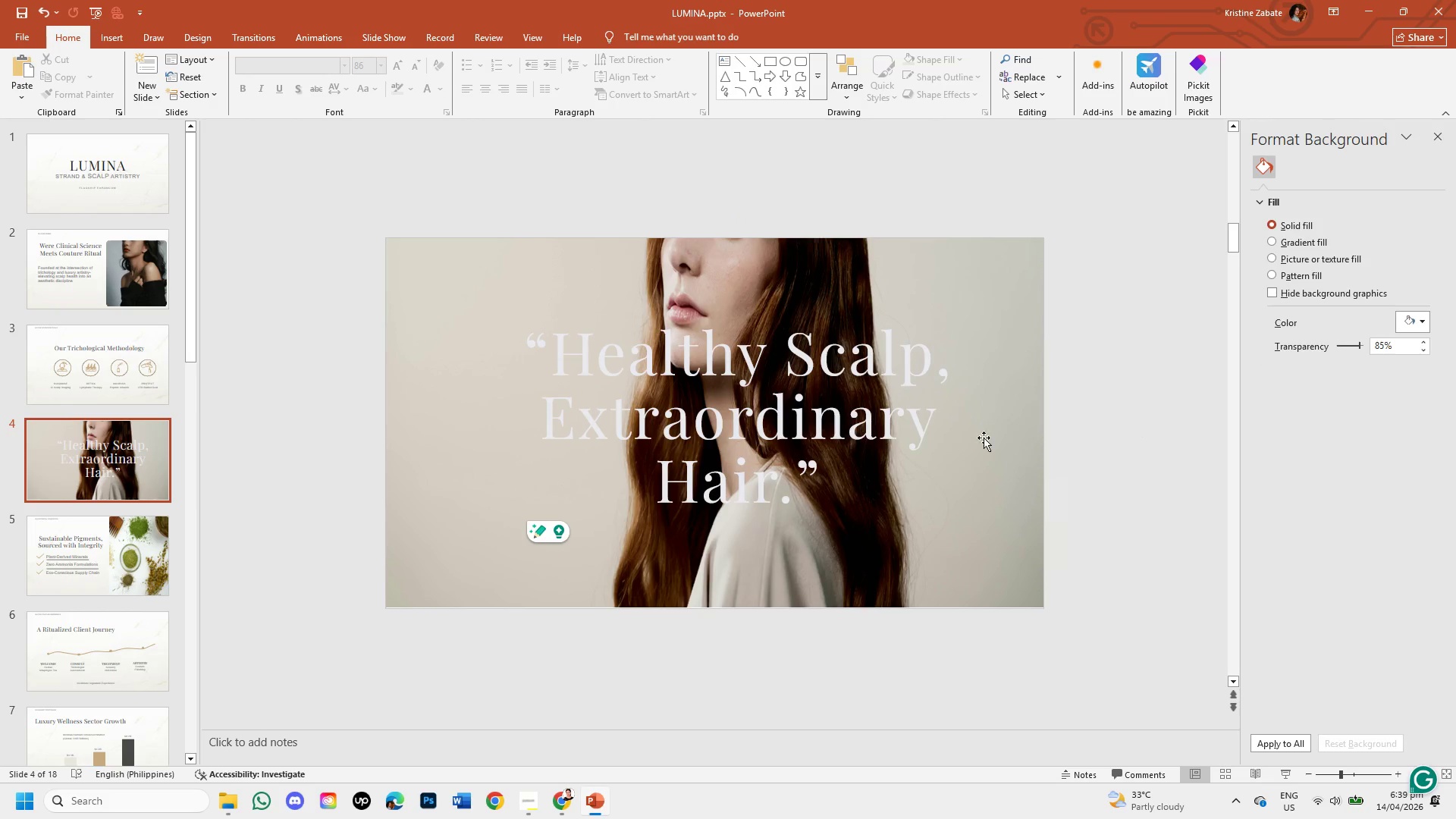 
left_click([899, 434])
 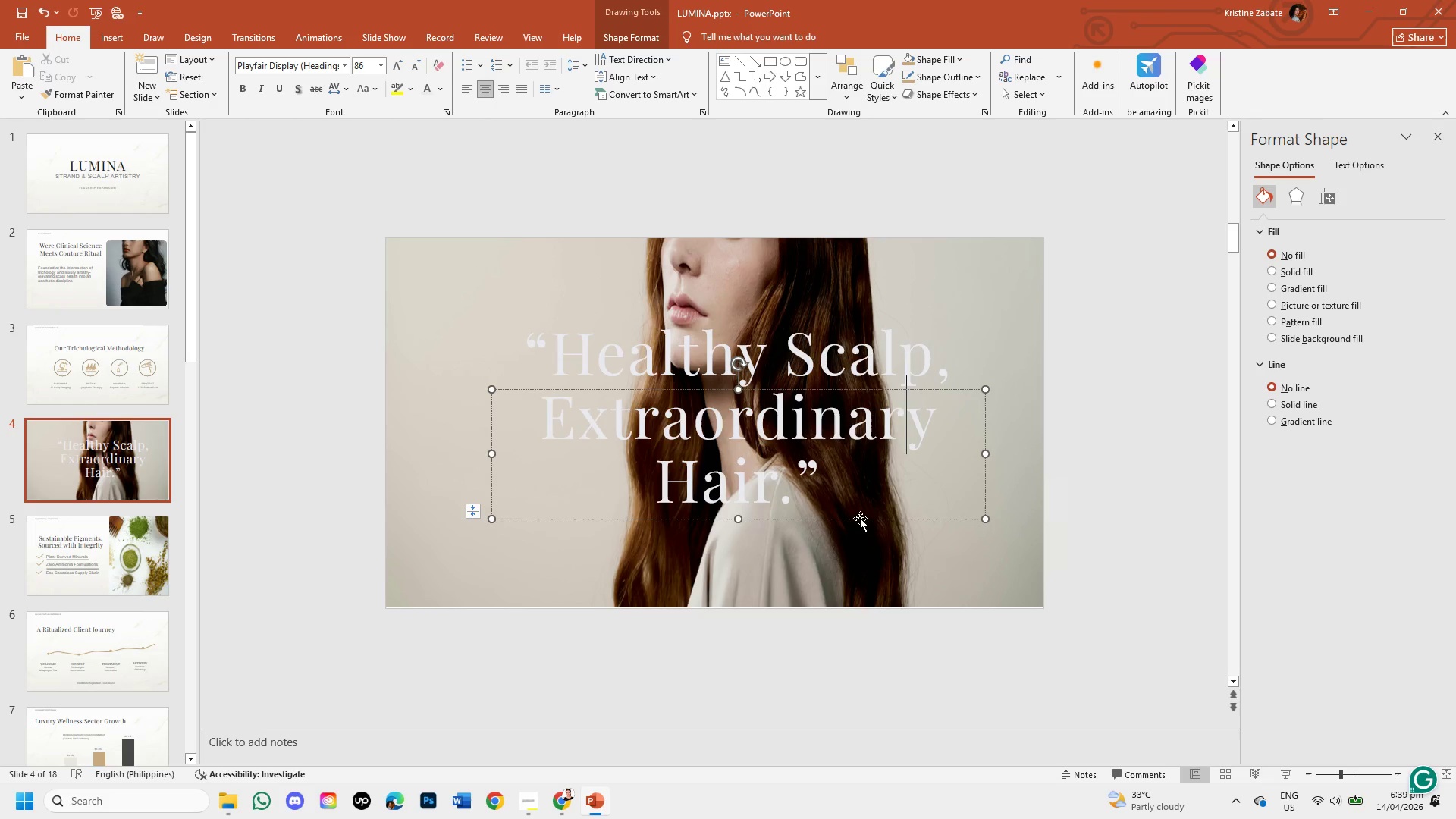 
left_click([860, 518])
 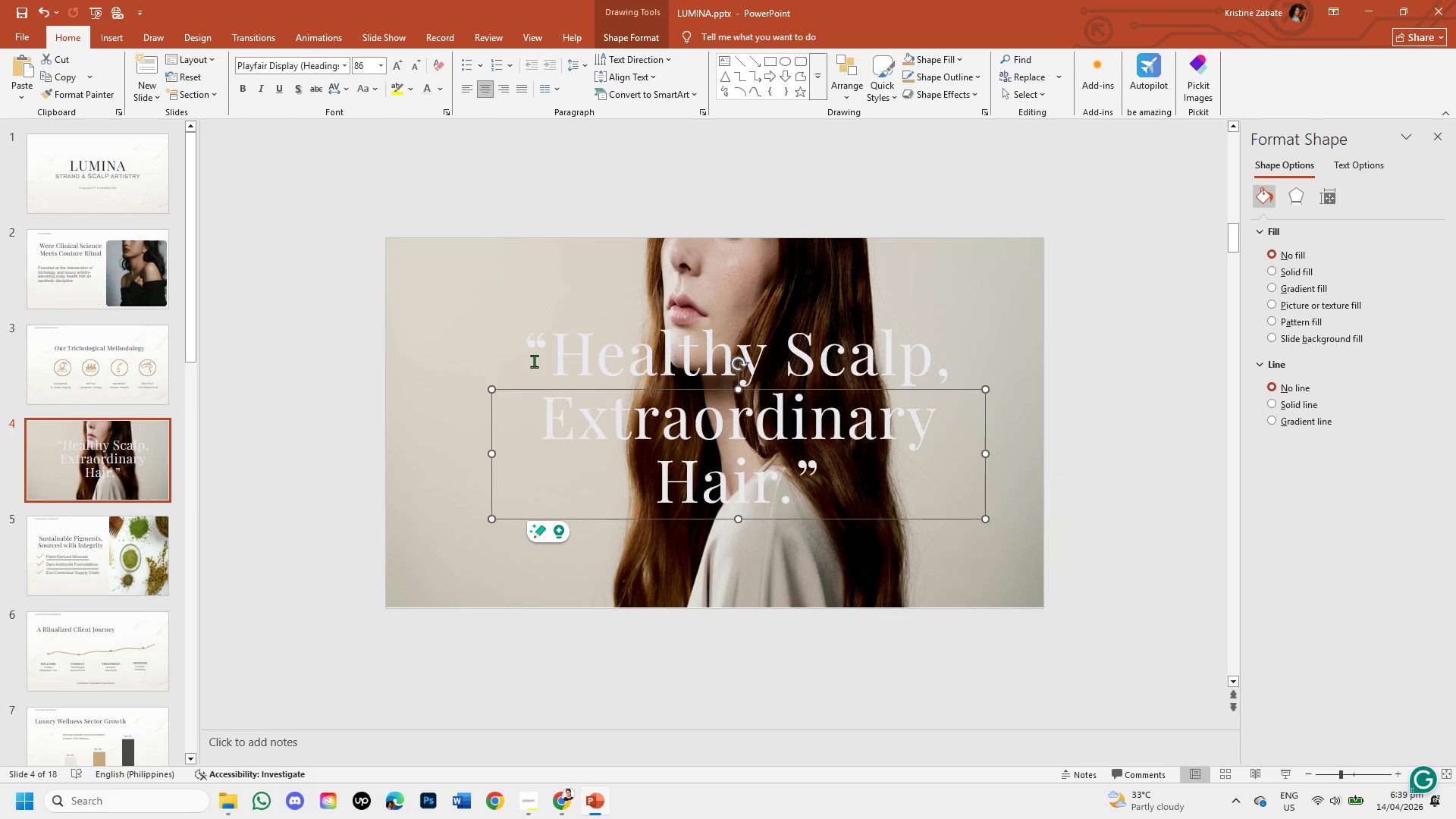 
left_click([521, 338])
 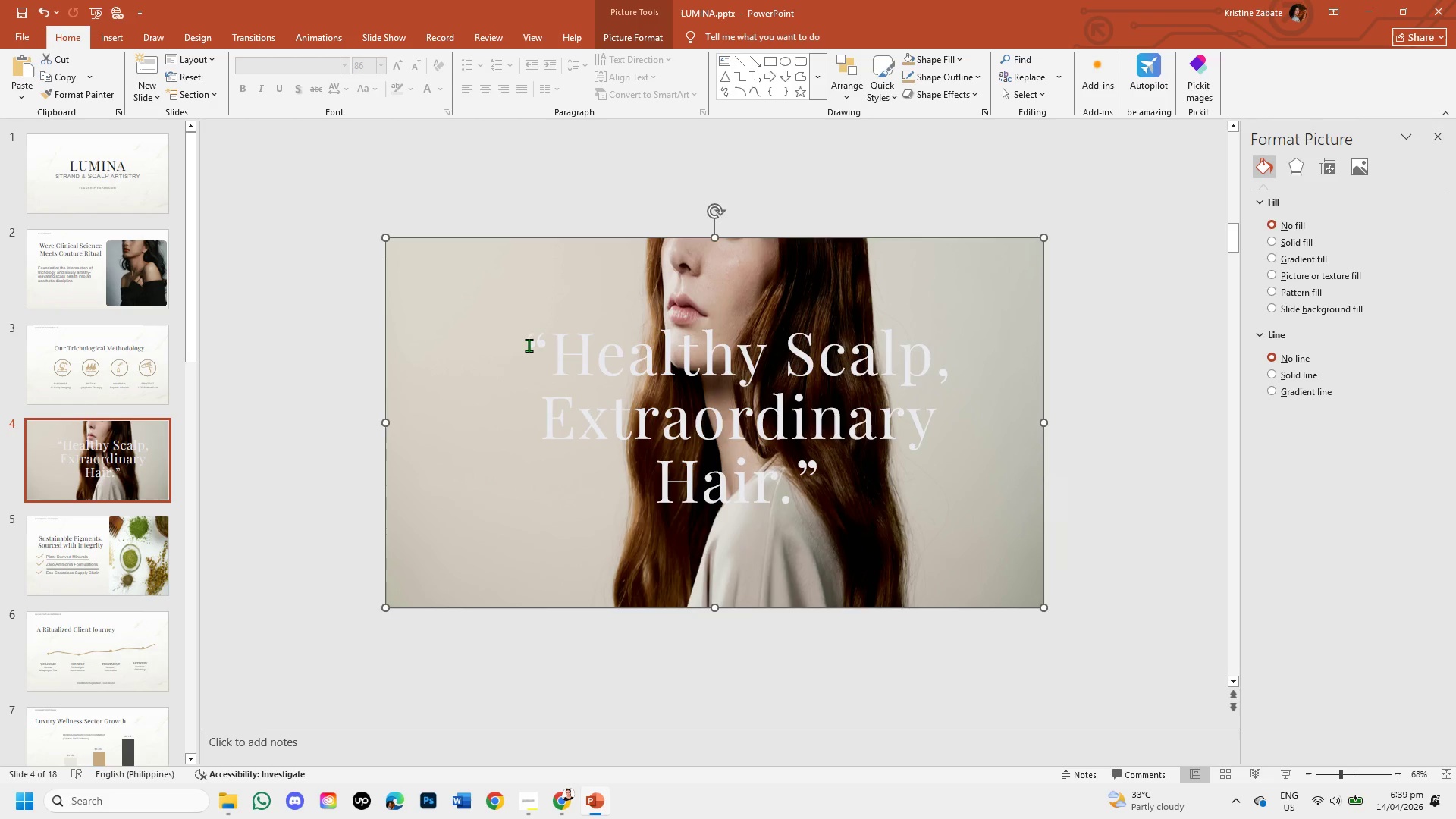 
left_click_drag(start_coordinate=[529, 345], to_coordinate=[874, 502])
 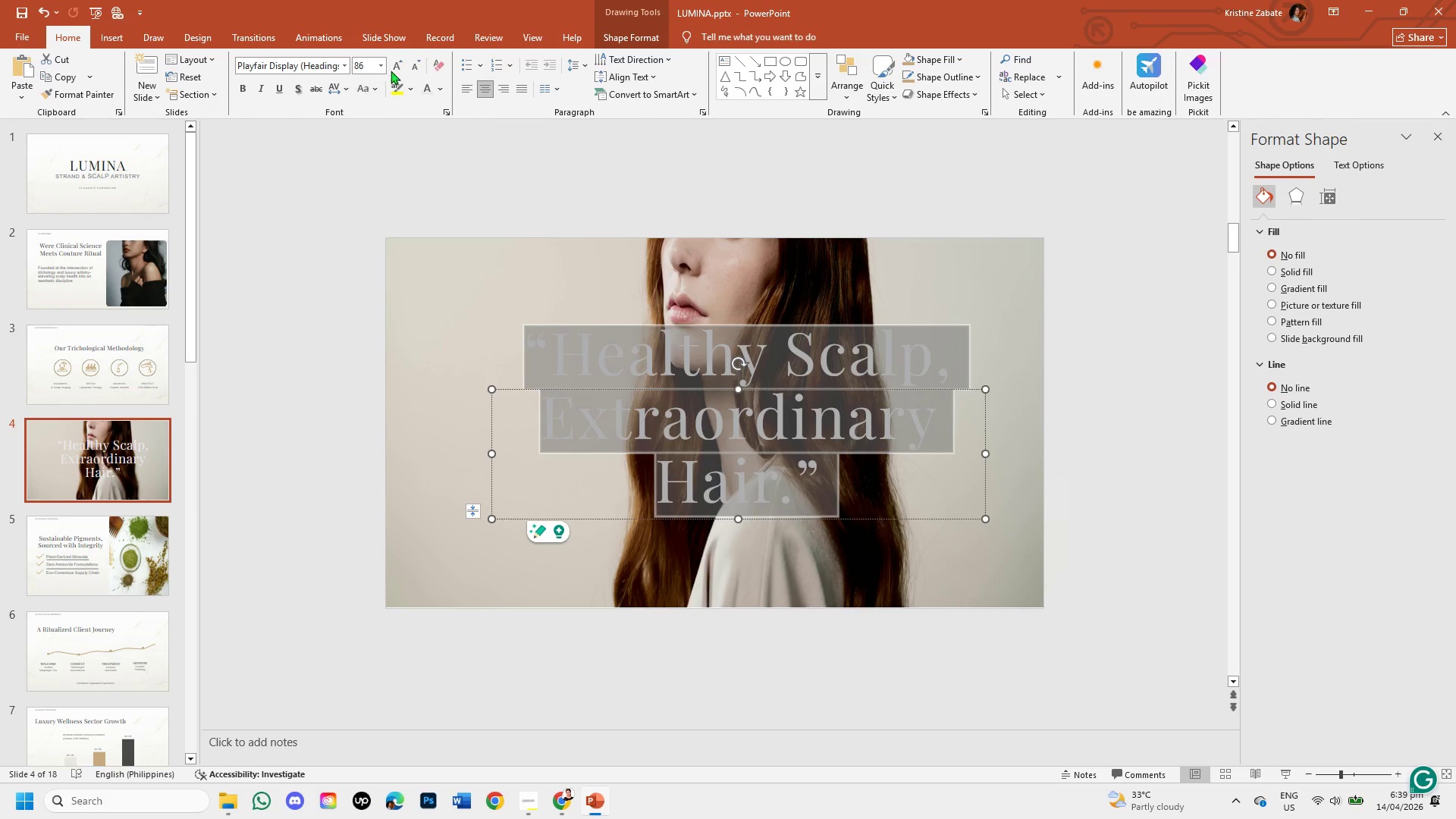 
left_click([403, 62])
 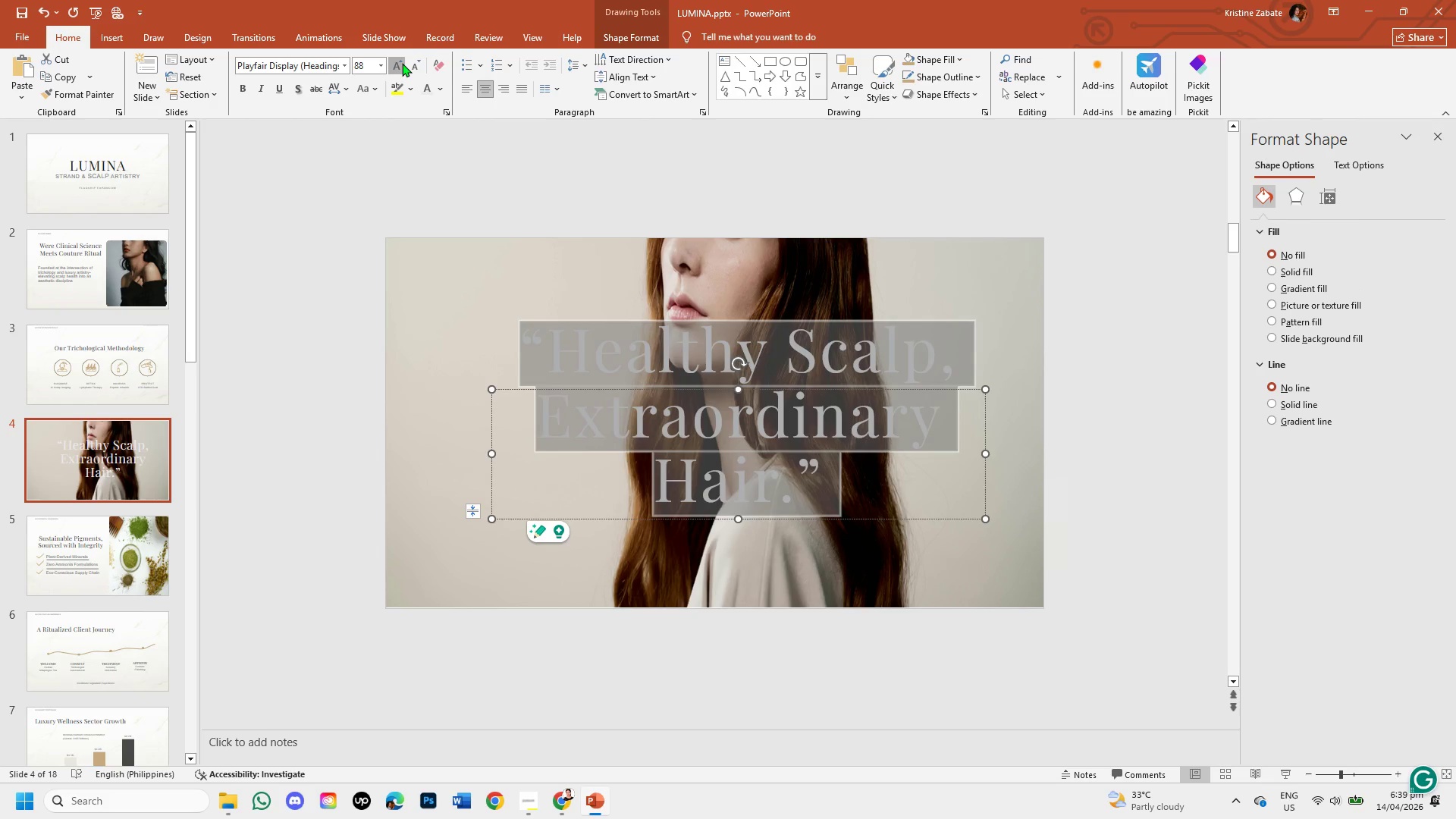 
double_click([402, 63])
 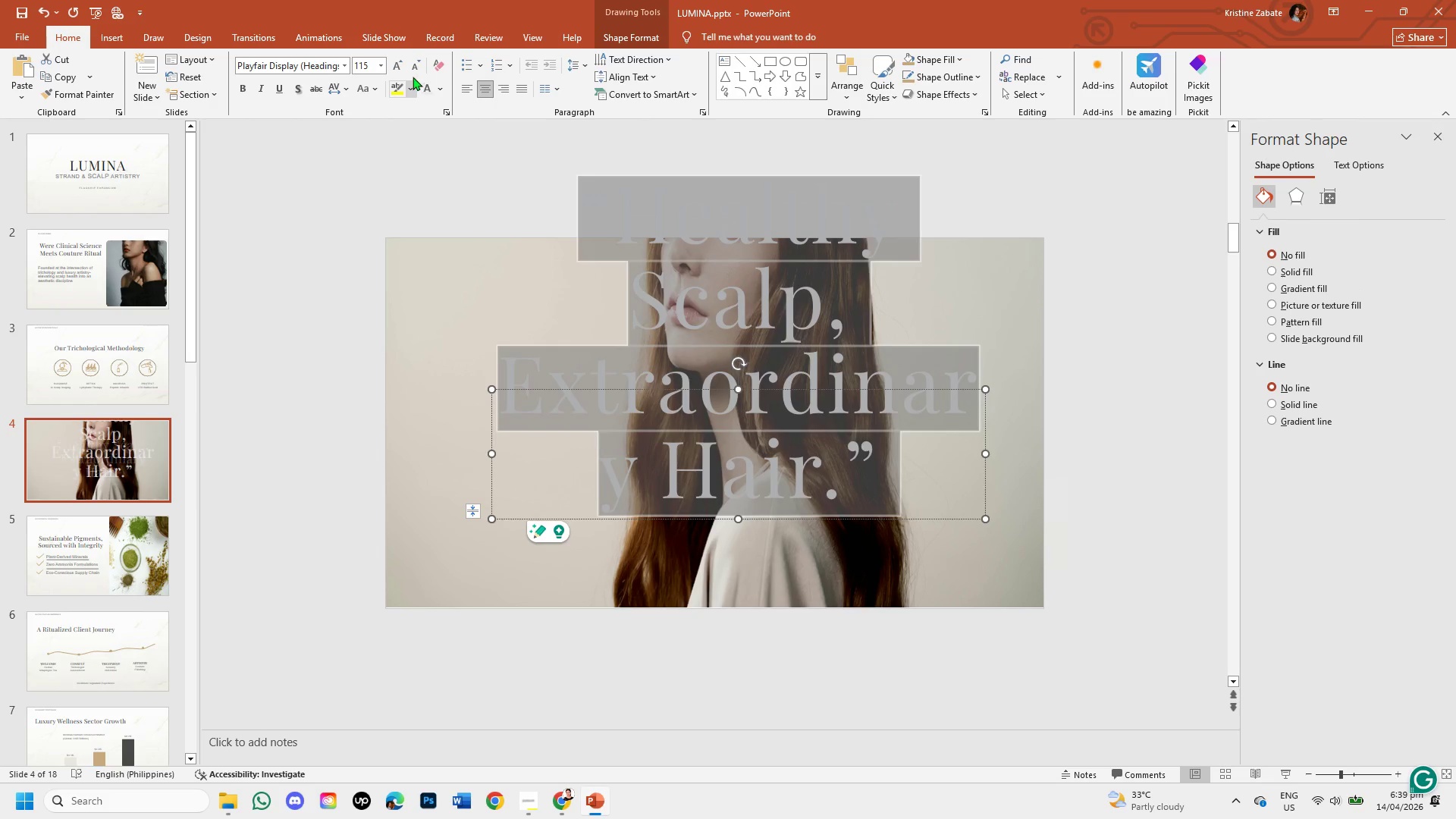 
left_click([413, 74])
 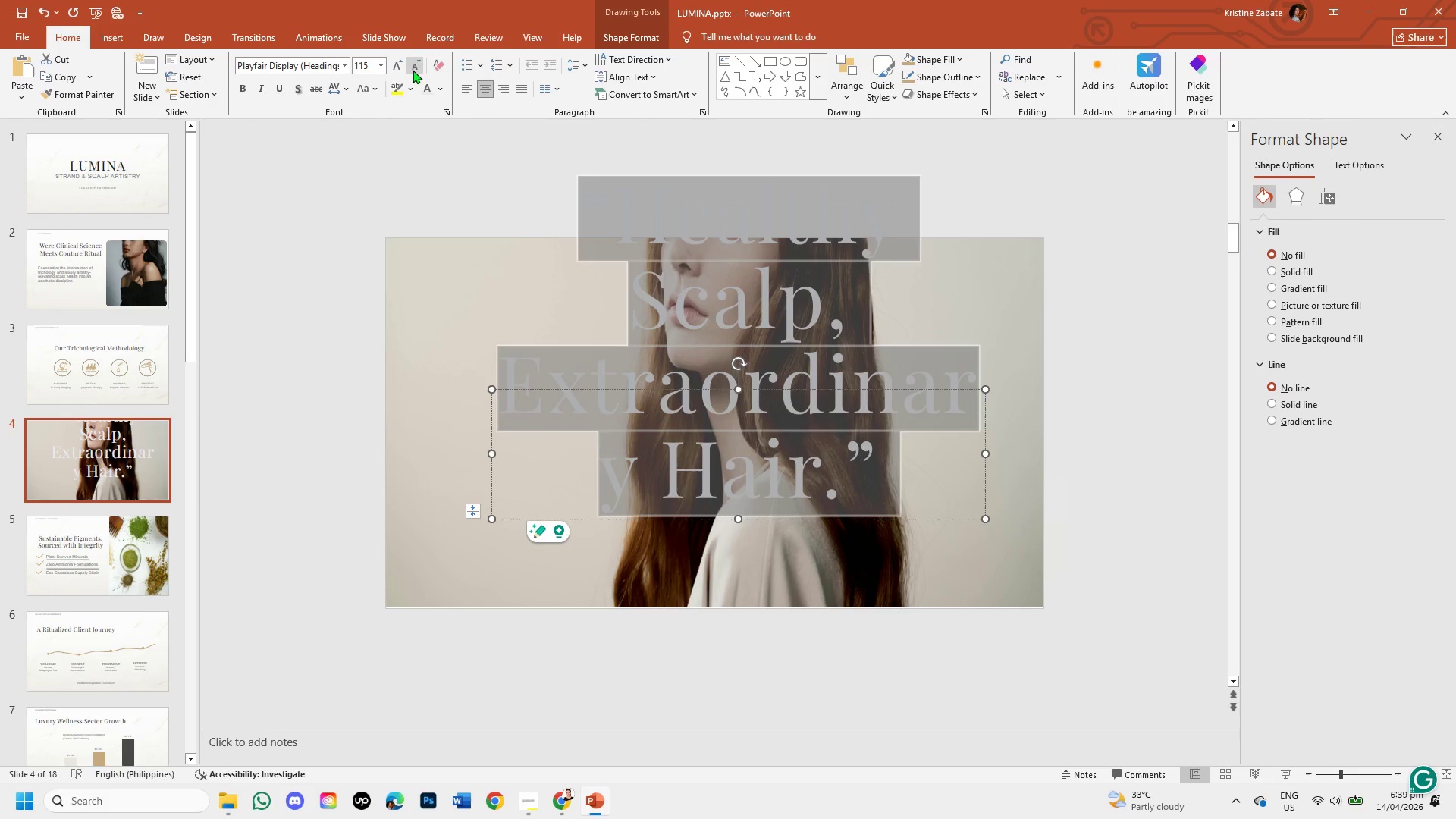 
left_click([413, 70])
 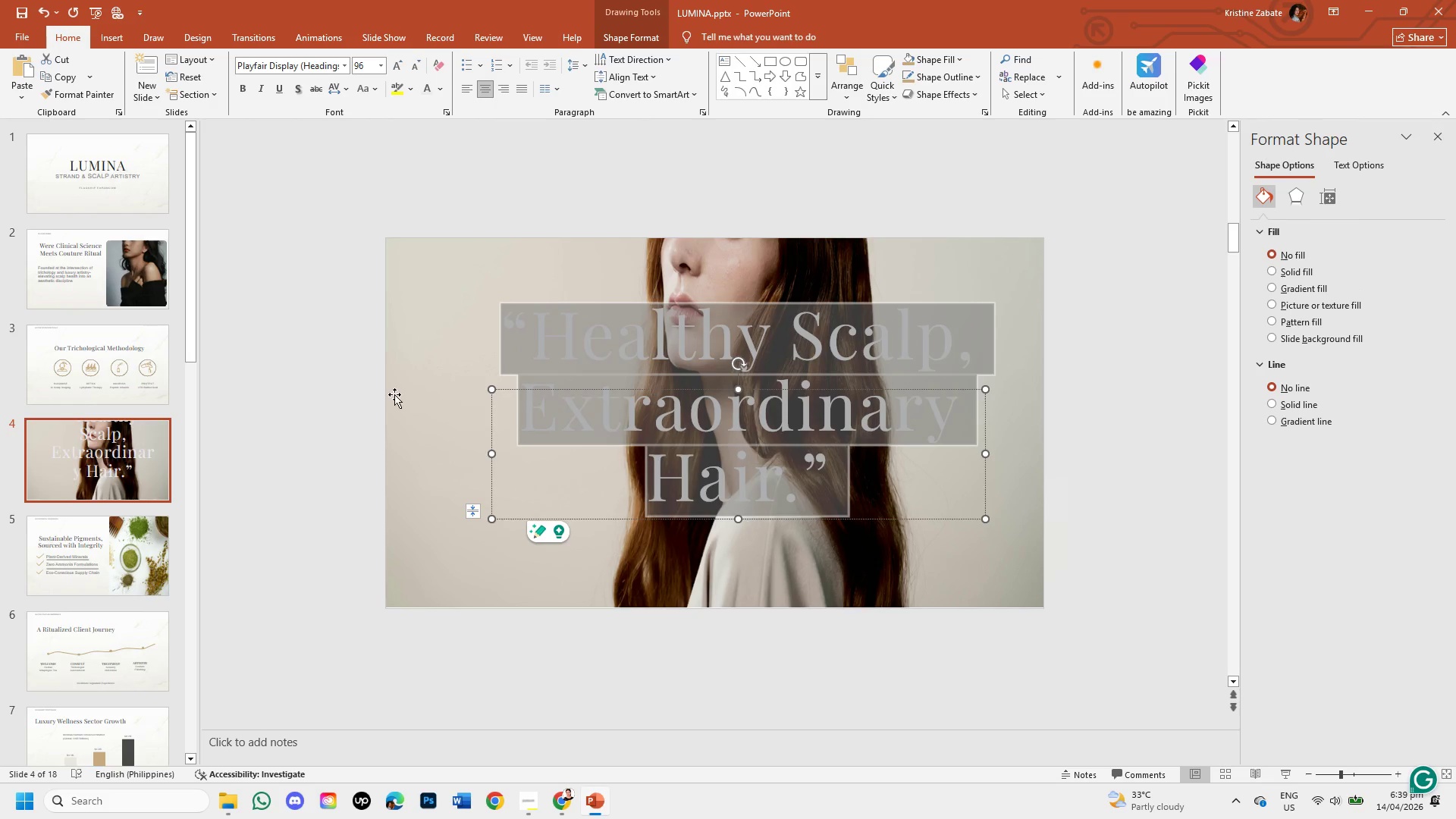 
left_click([378, 386])
 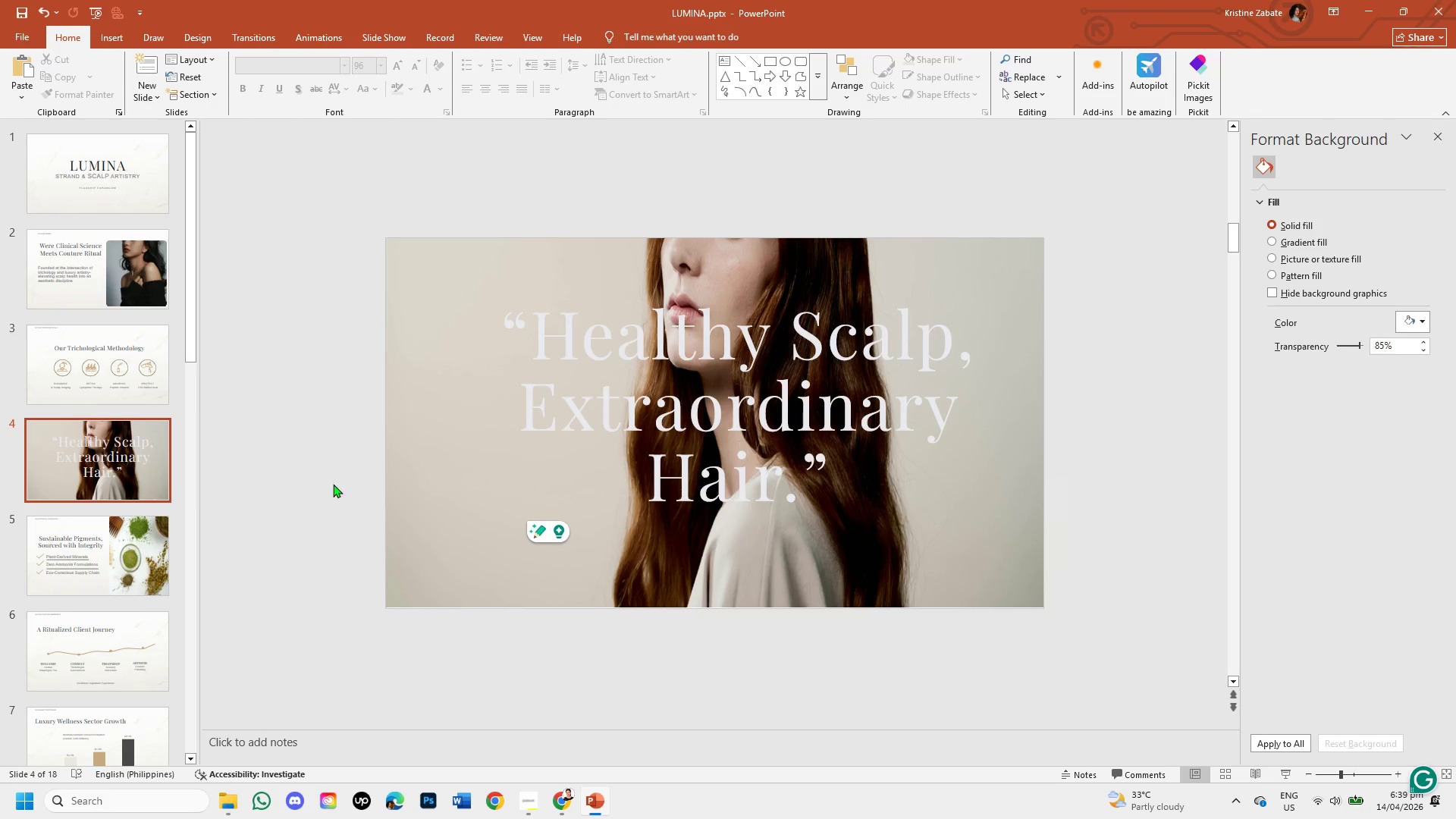 
mouse_move([530, 783])
 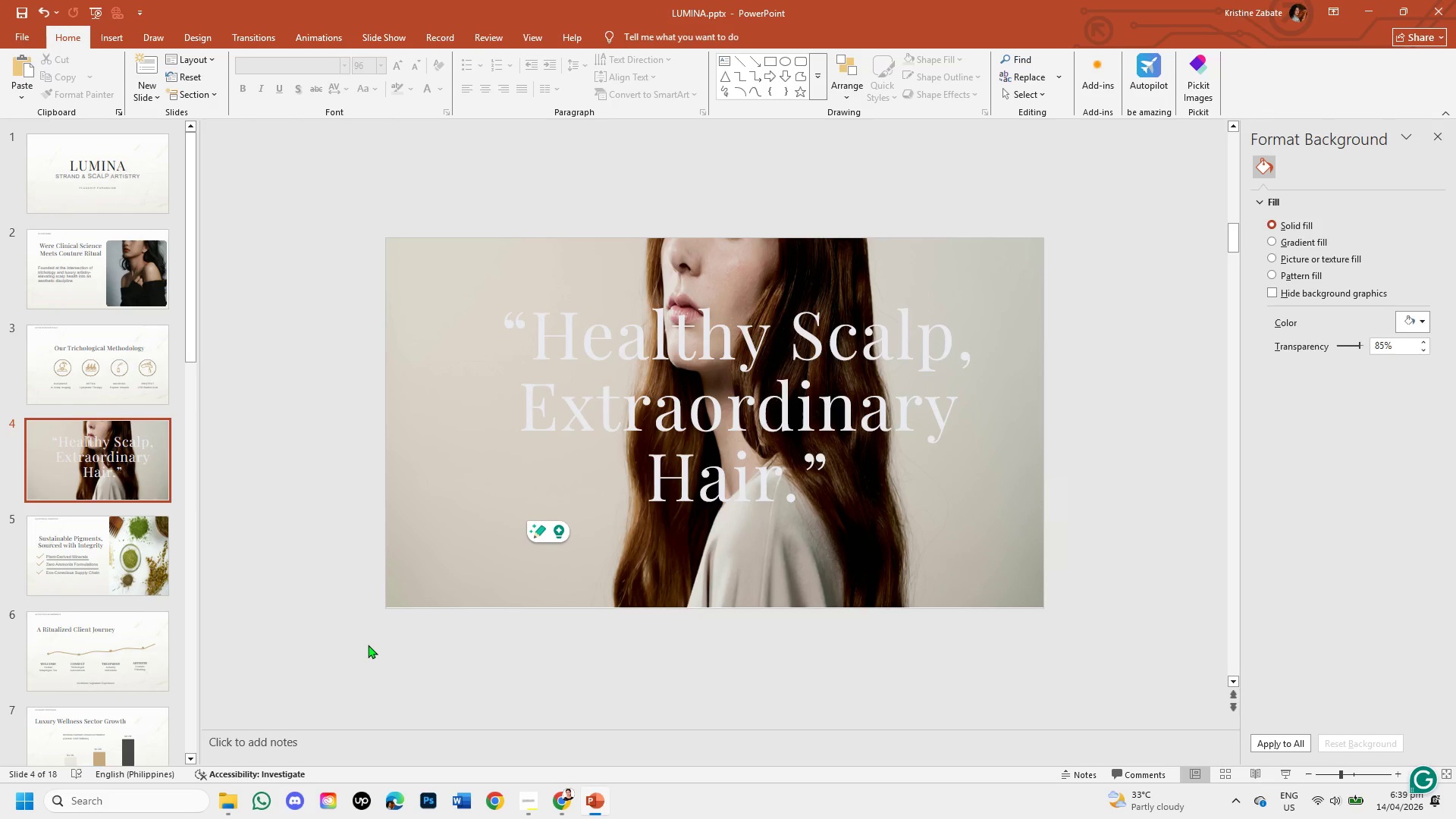 
wait(32.37)
 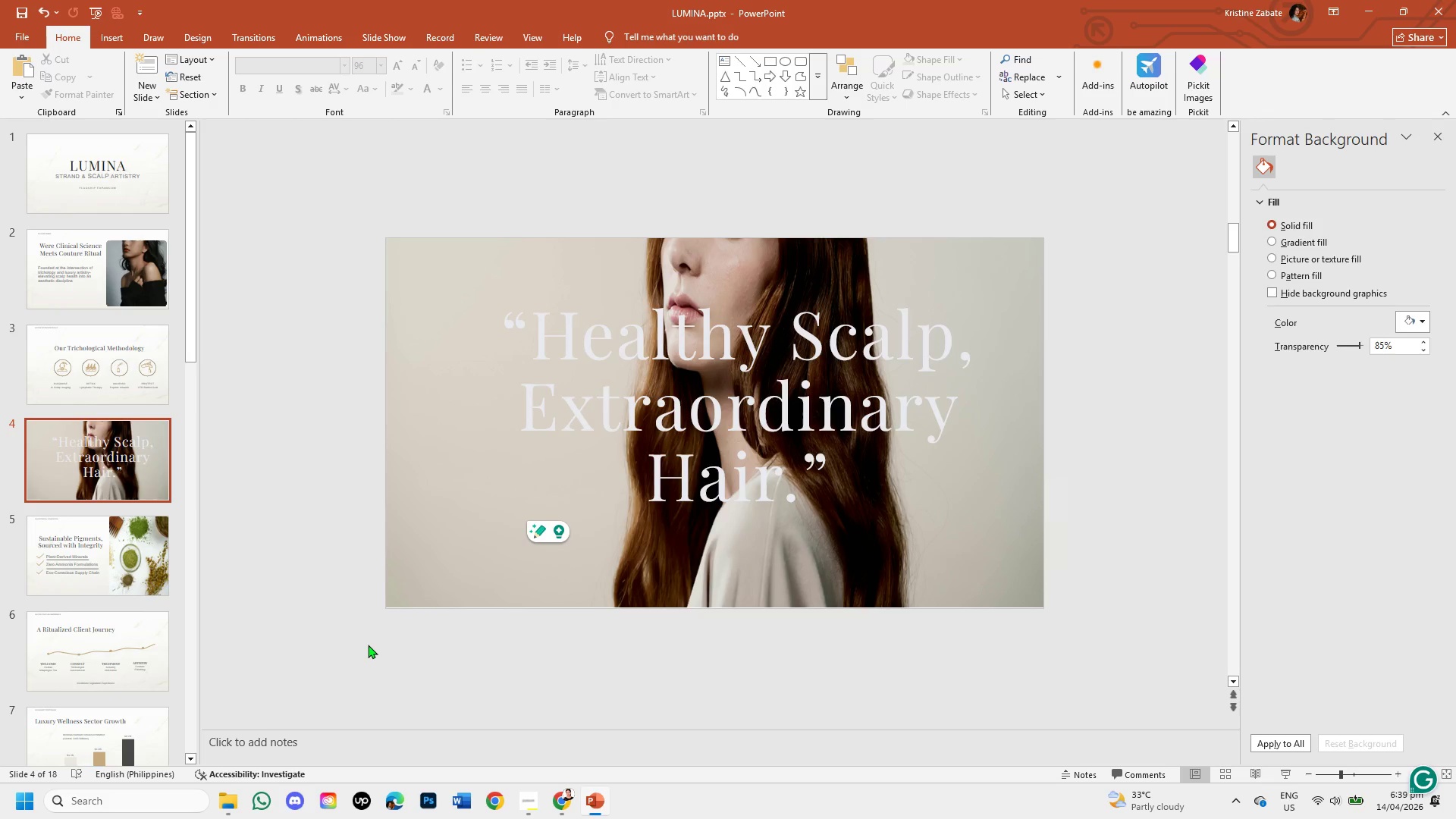 
left_click([388, 654])
 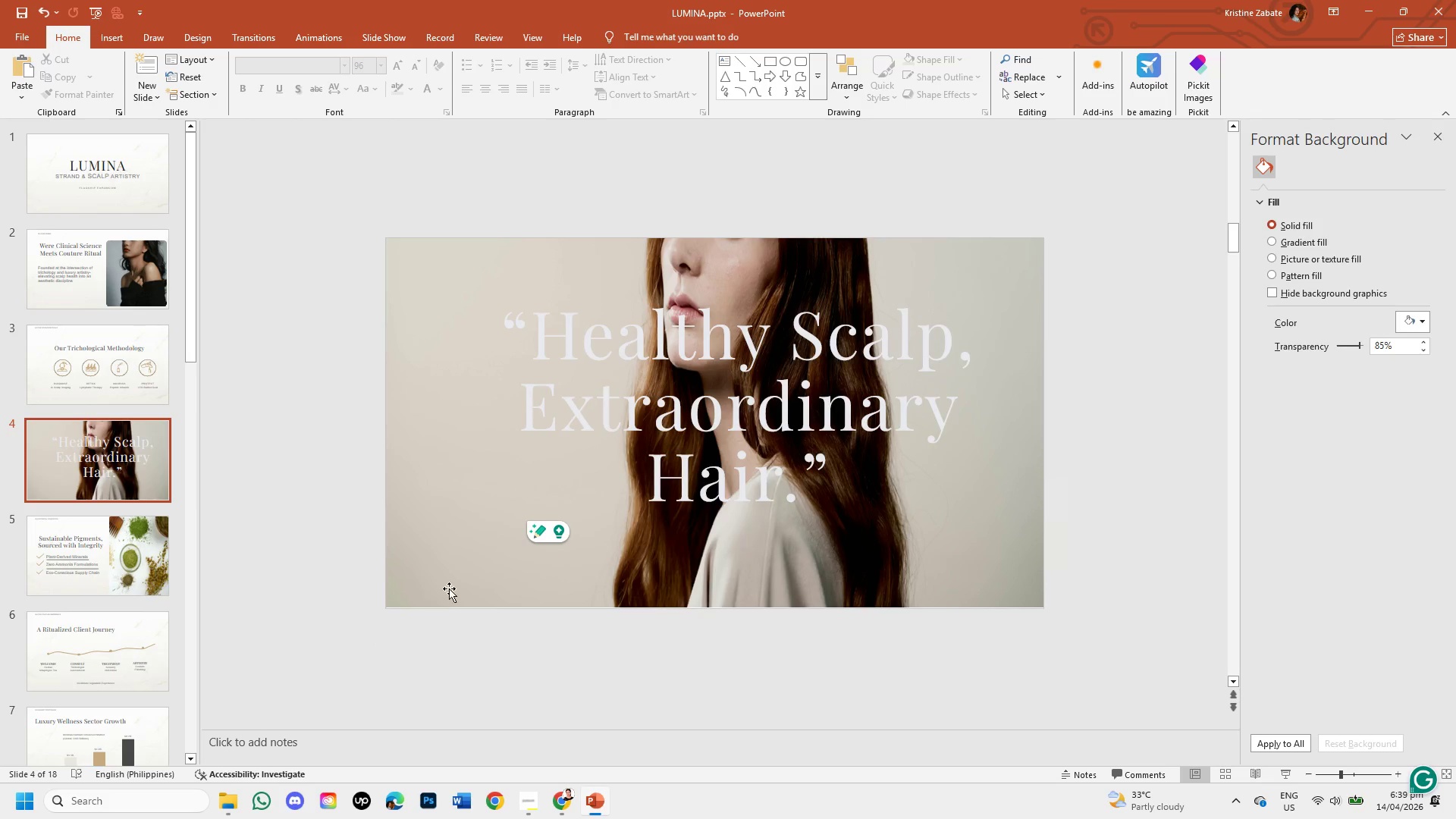 
left_click([449, 588])
 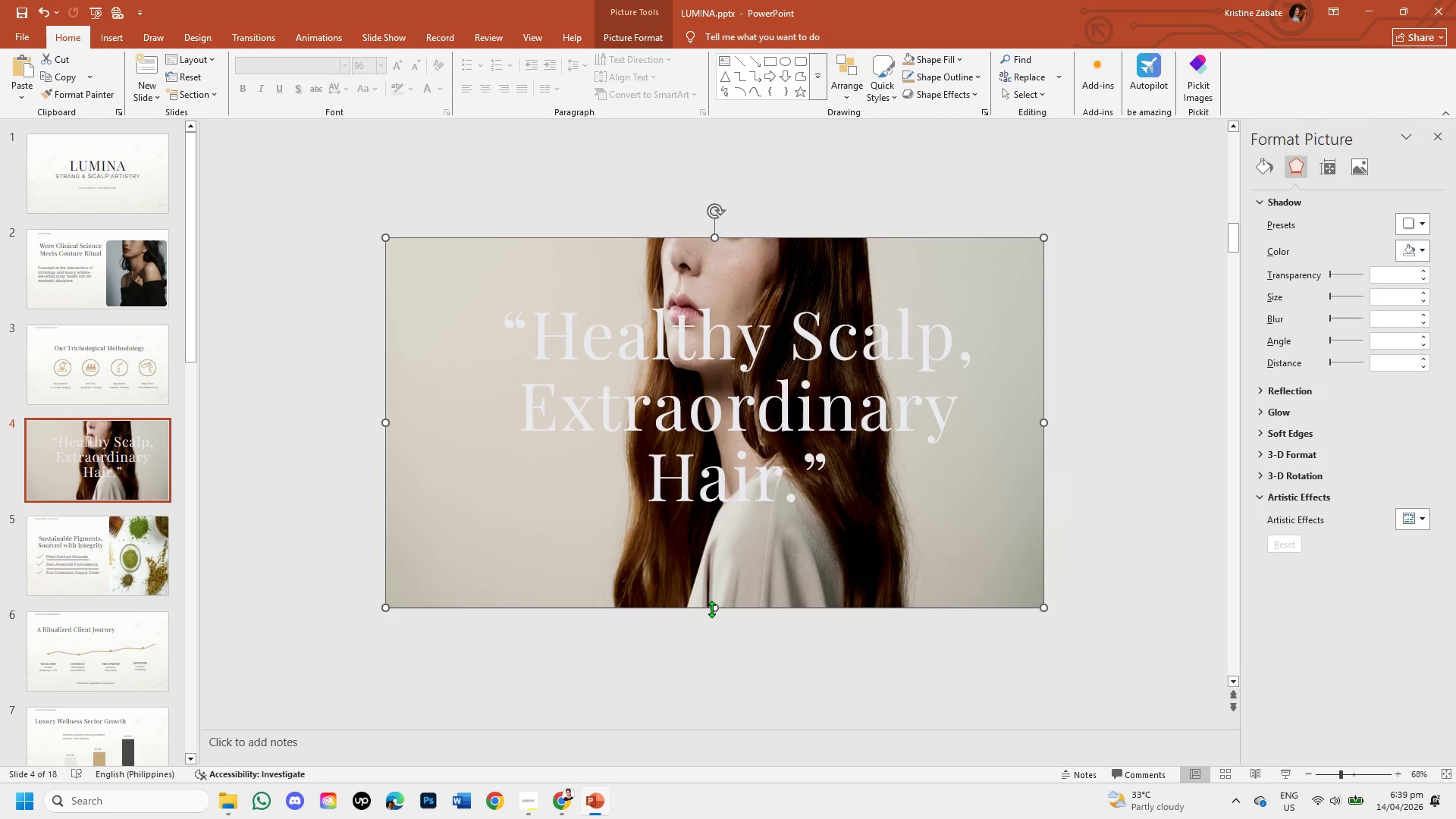 
left_click_drag(start_coordinate=[711, 609], to_coordinate=[715, 613])
 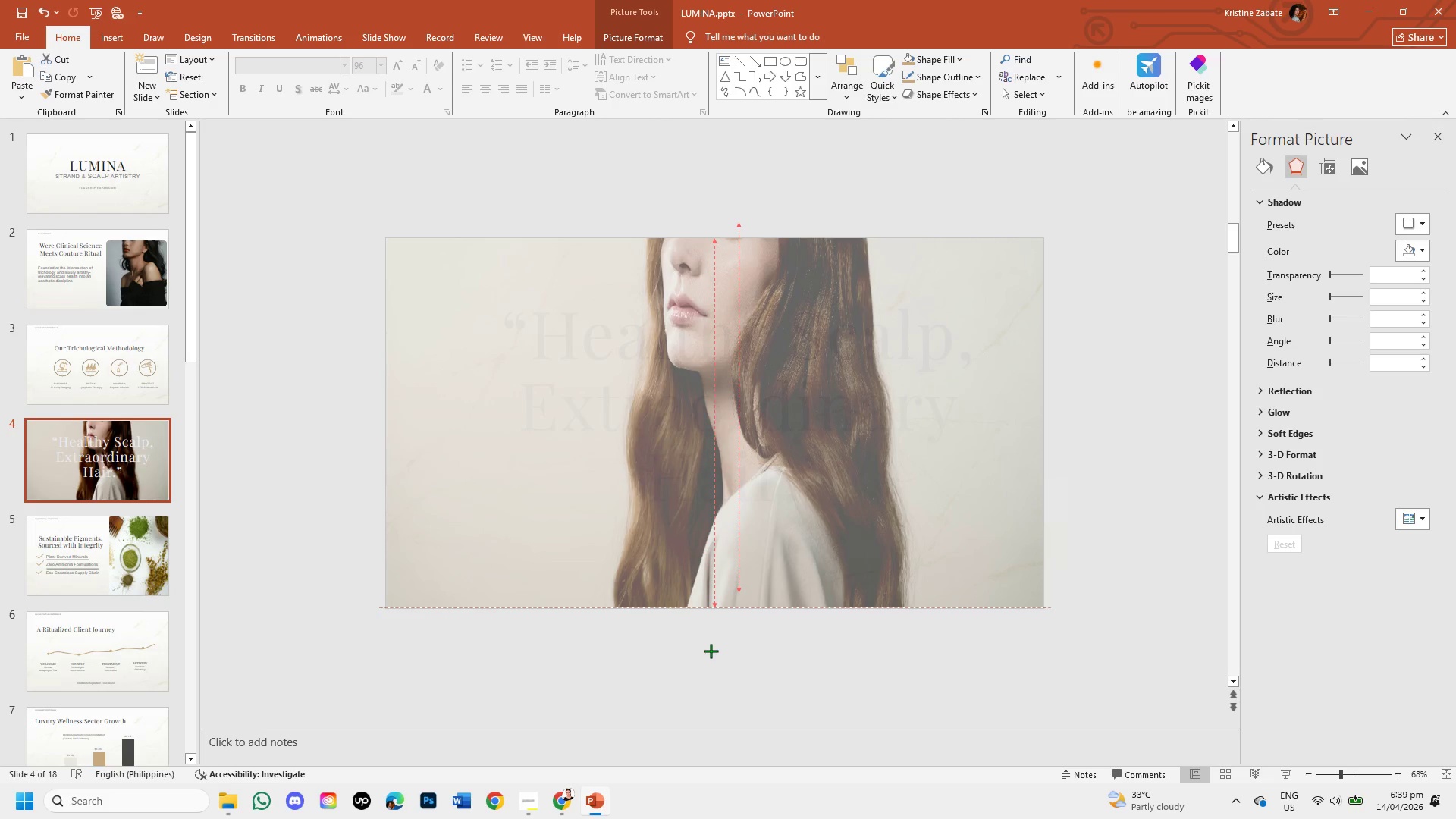 
left_click([711, 651])
 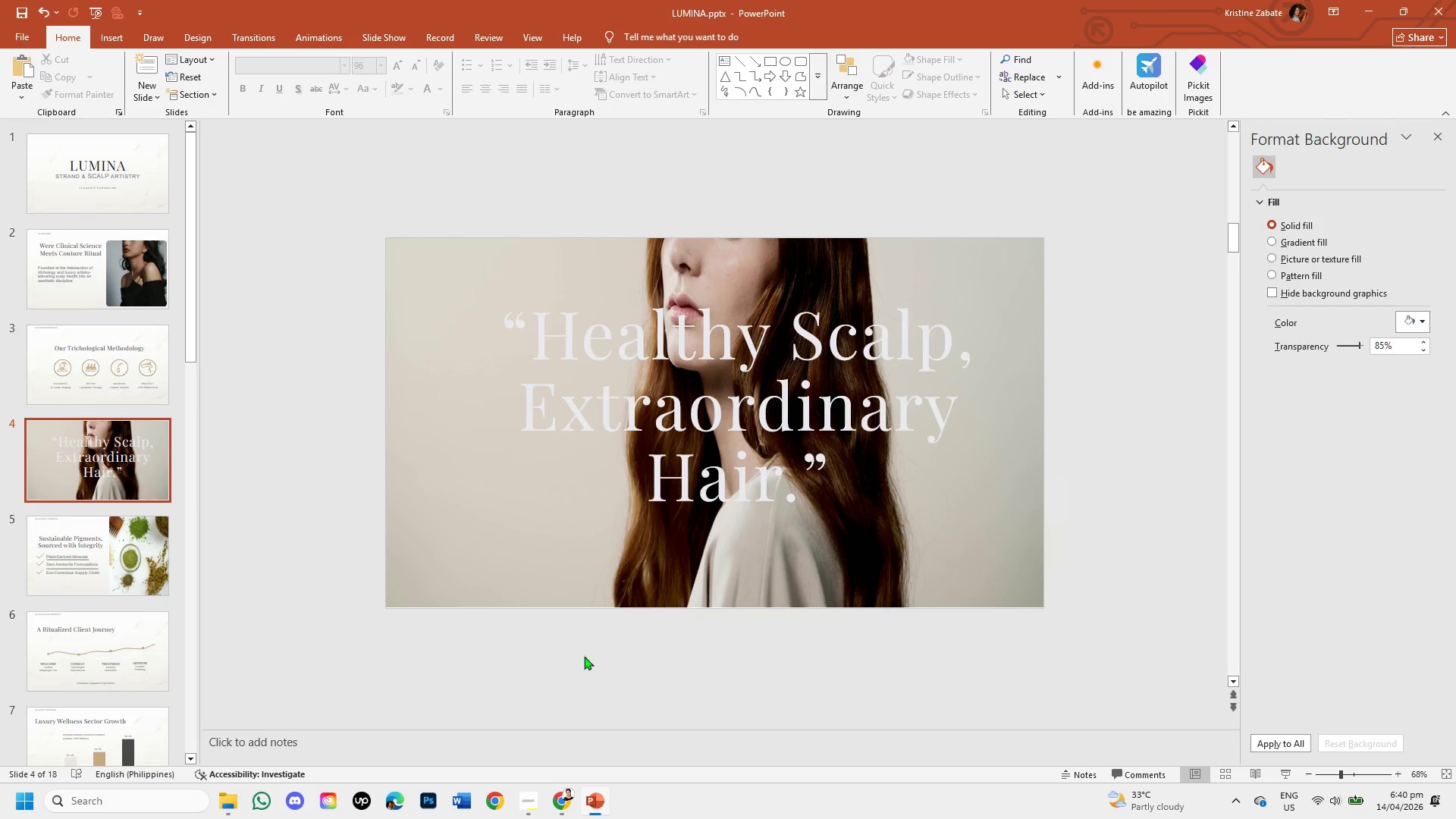 
left_click([441, 584])
 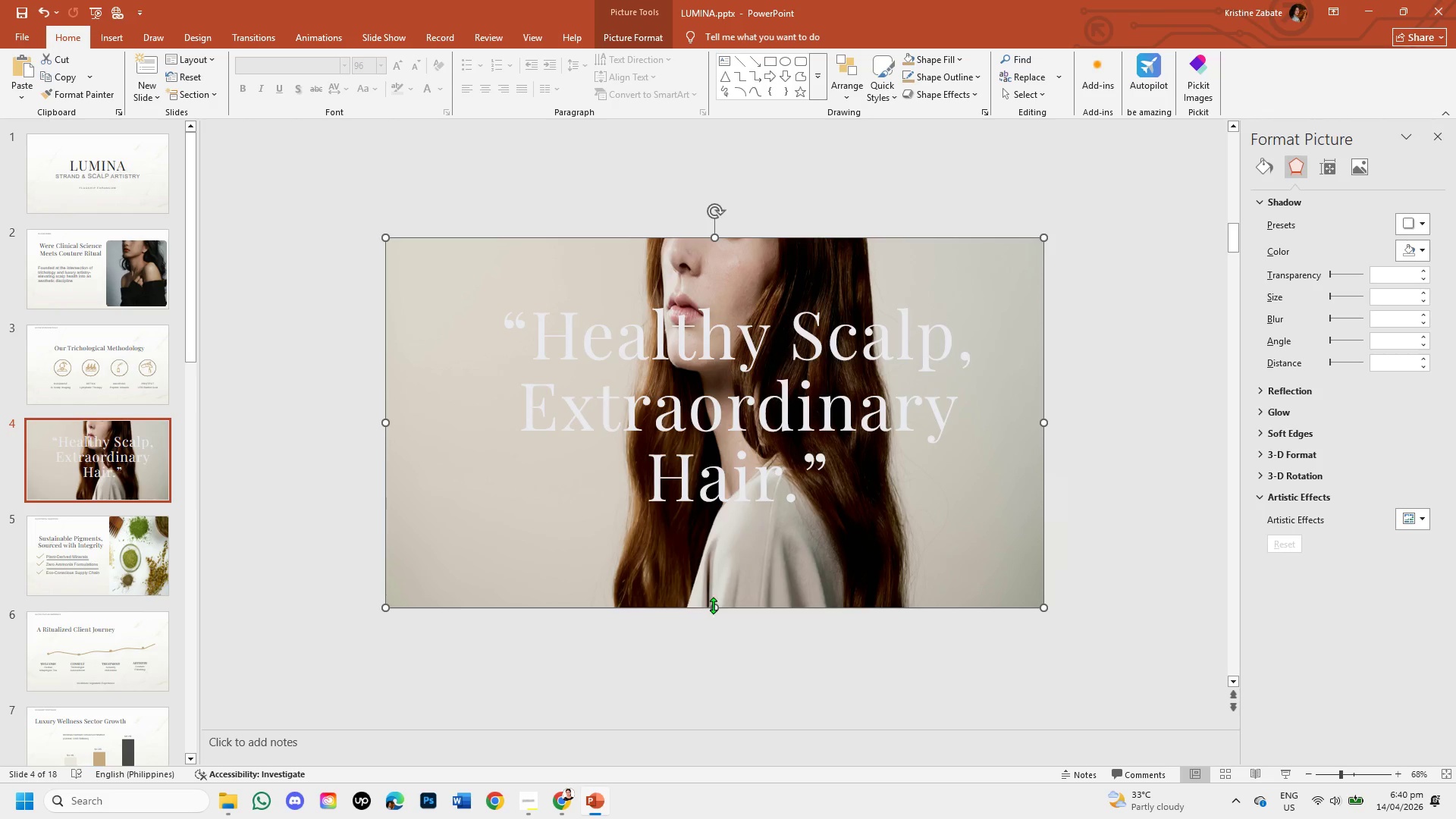 
left_click_drag(start_coordinate=[716, 606], to_coordinate=[717, 611])
 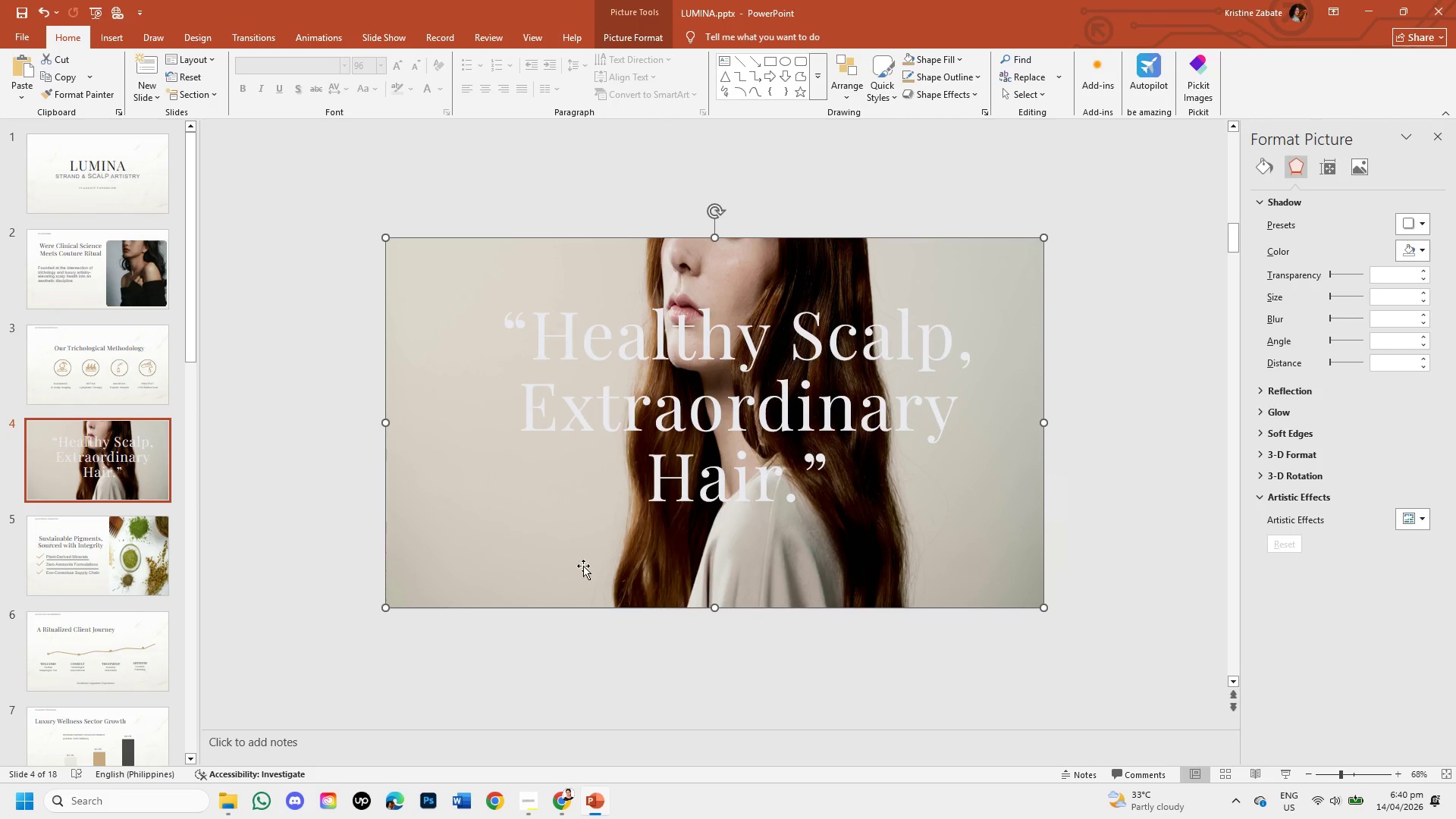 
left_click([593, 661])
 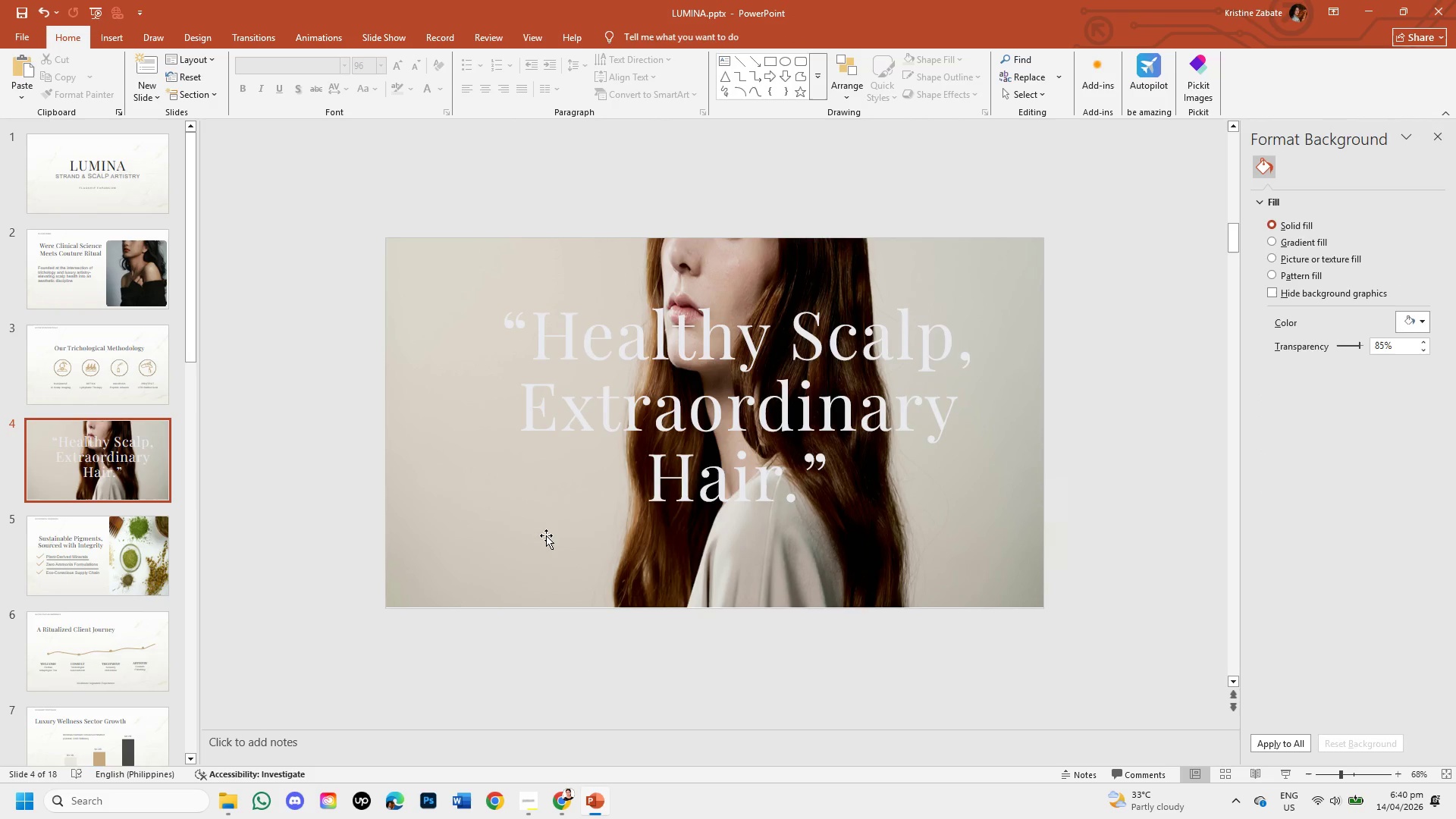 
left_click([546, 535])
 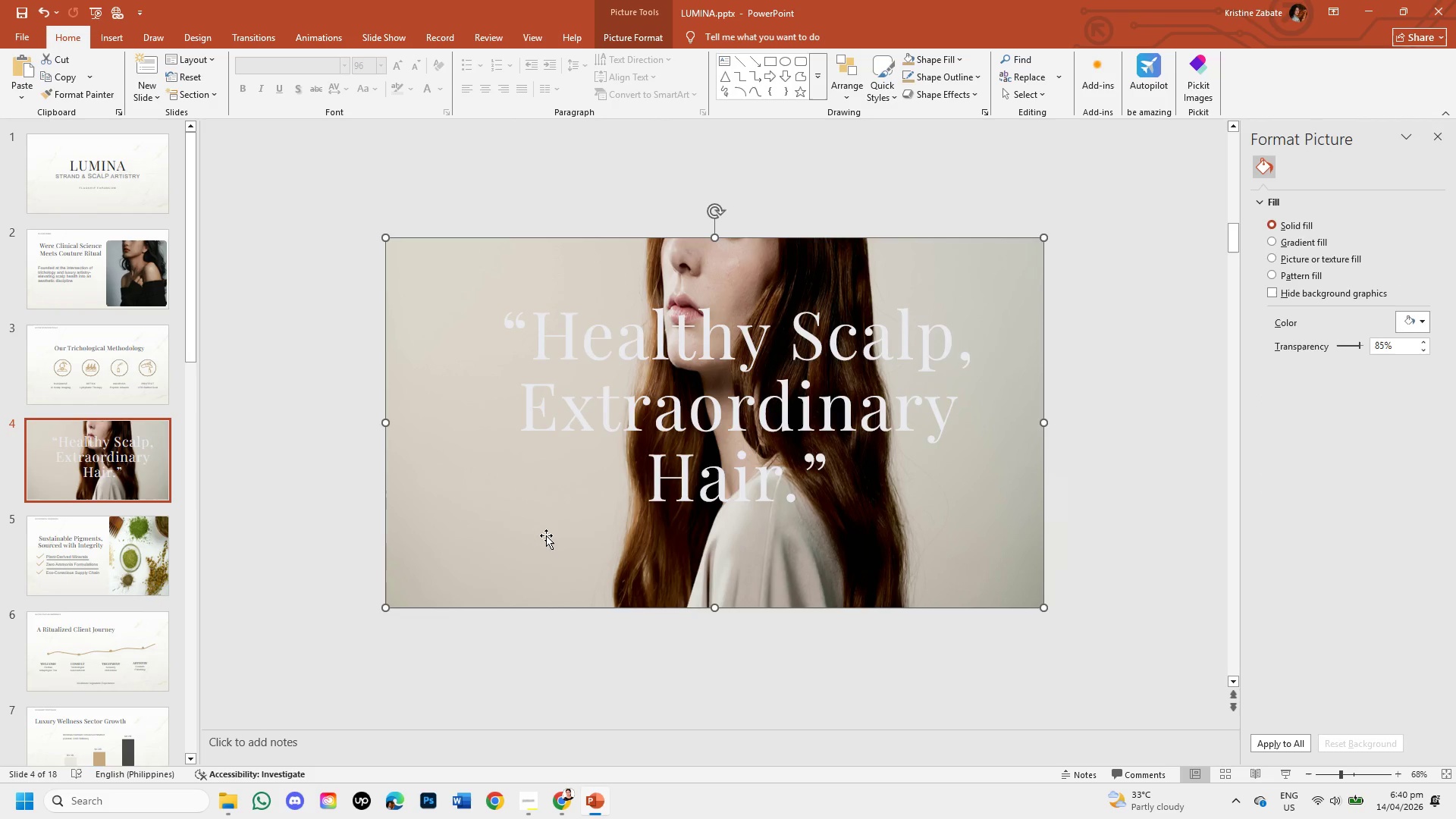 
left_click_drag(start_coordinate=[546, 535], to_coordinate=[546, 507])
 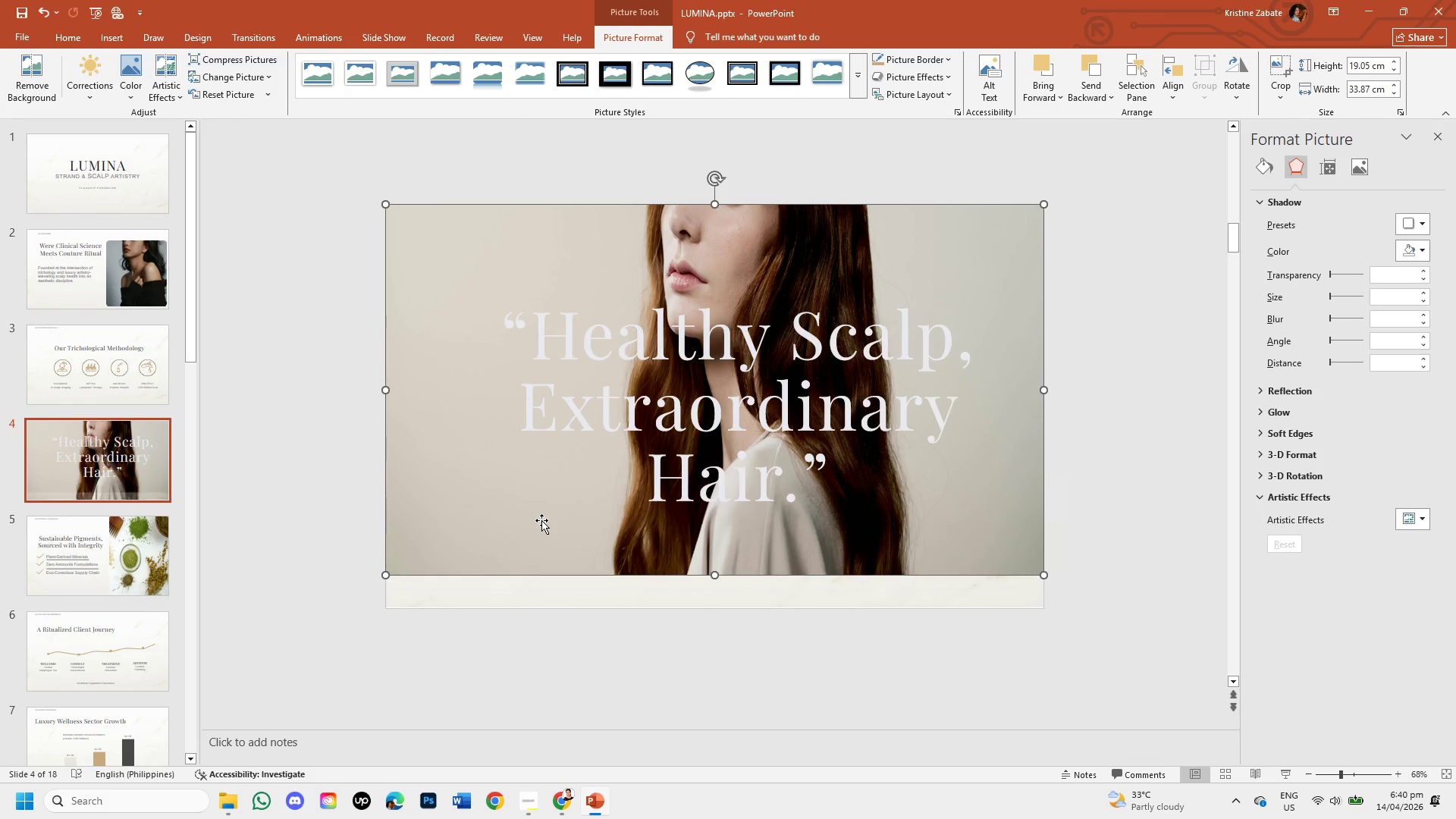 
key(Control+Z)
 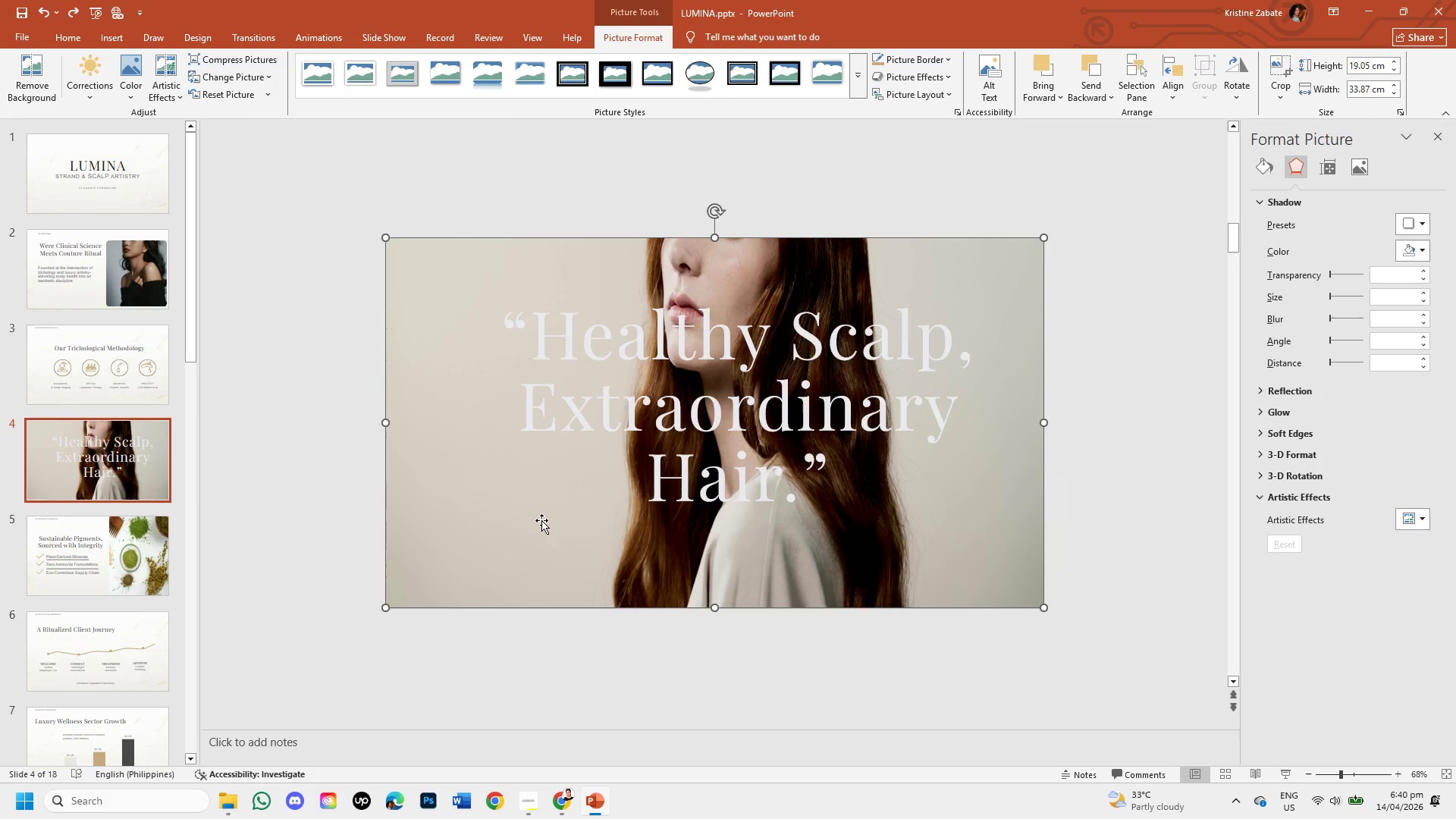 
left_click([298, 447])
 